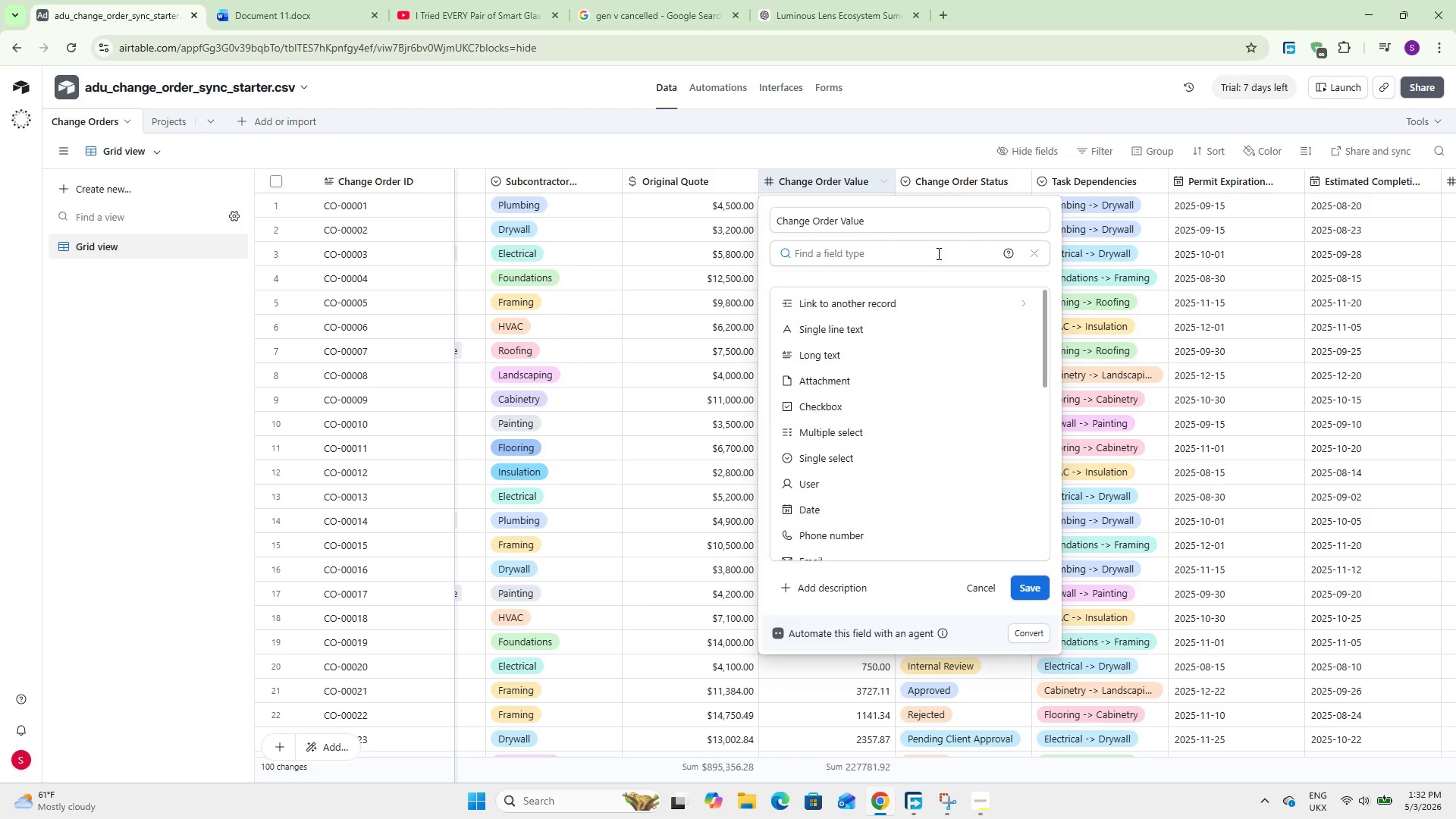 
type(cr)
 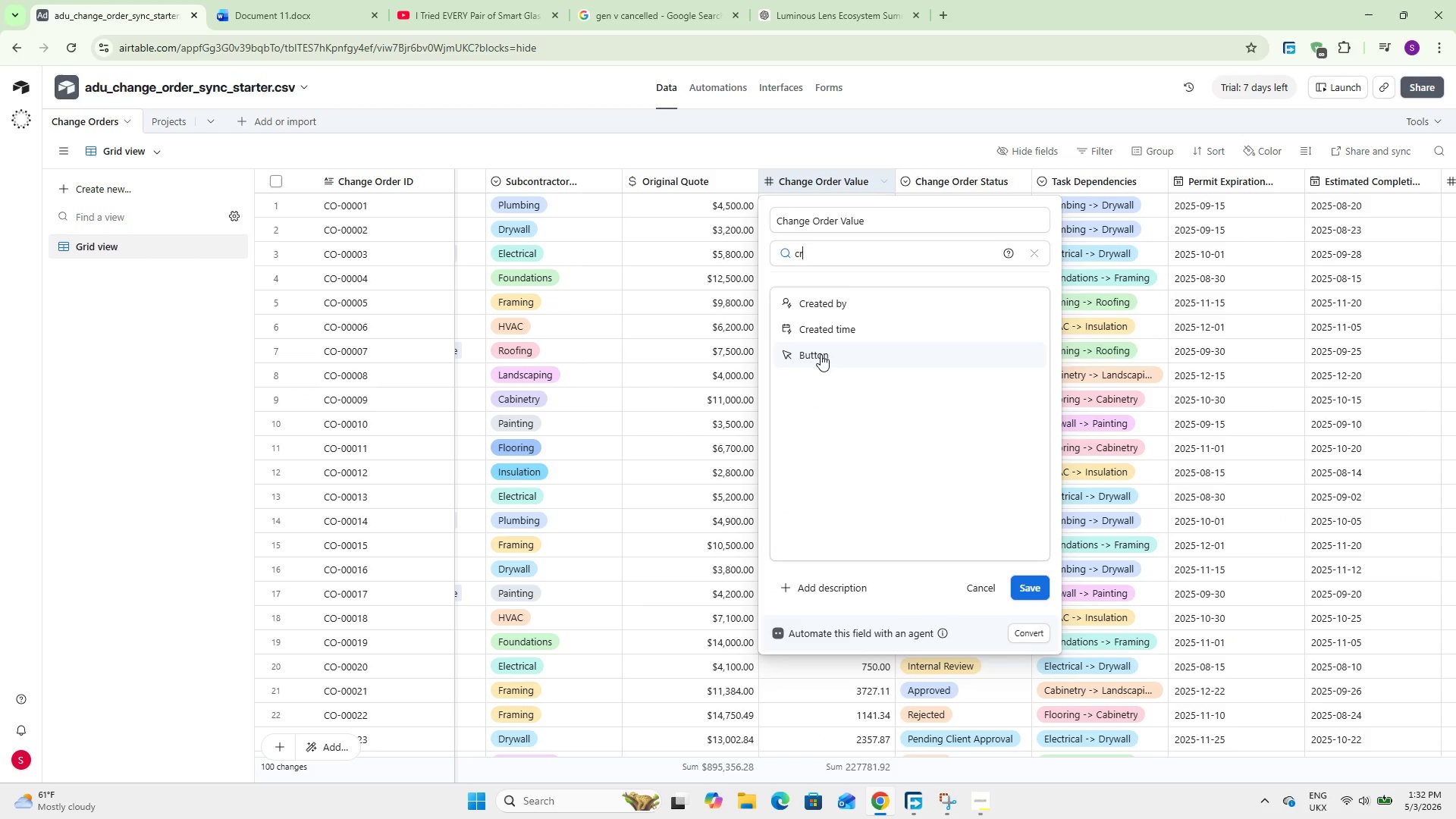 
key(Backspace)
type(ur)
 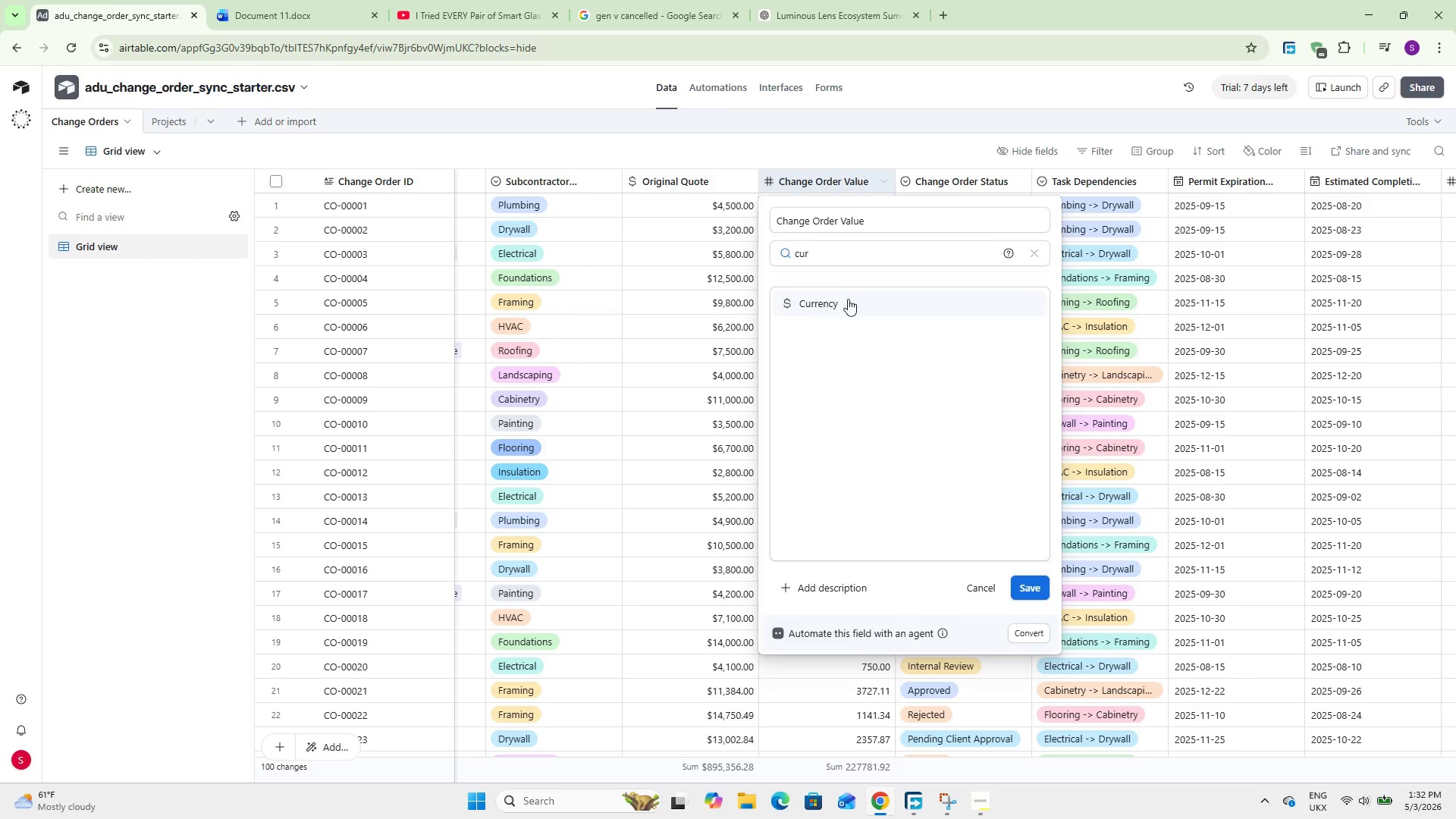 
left_click([845, 302])
 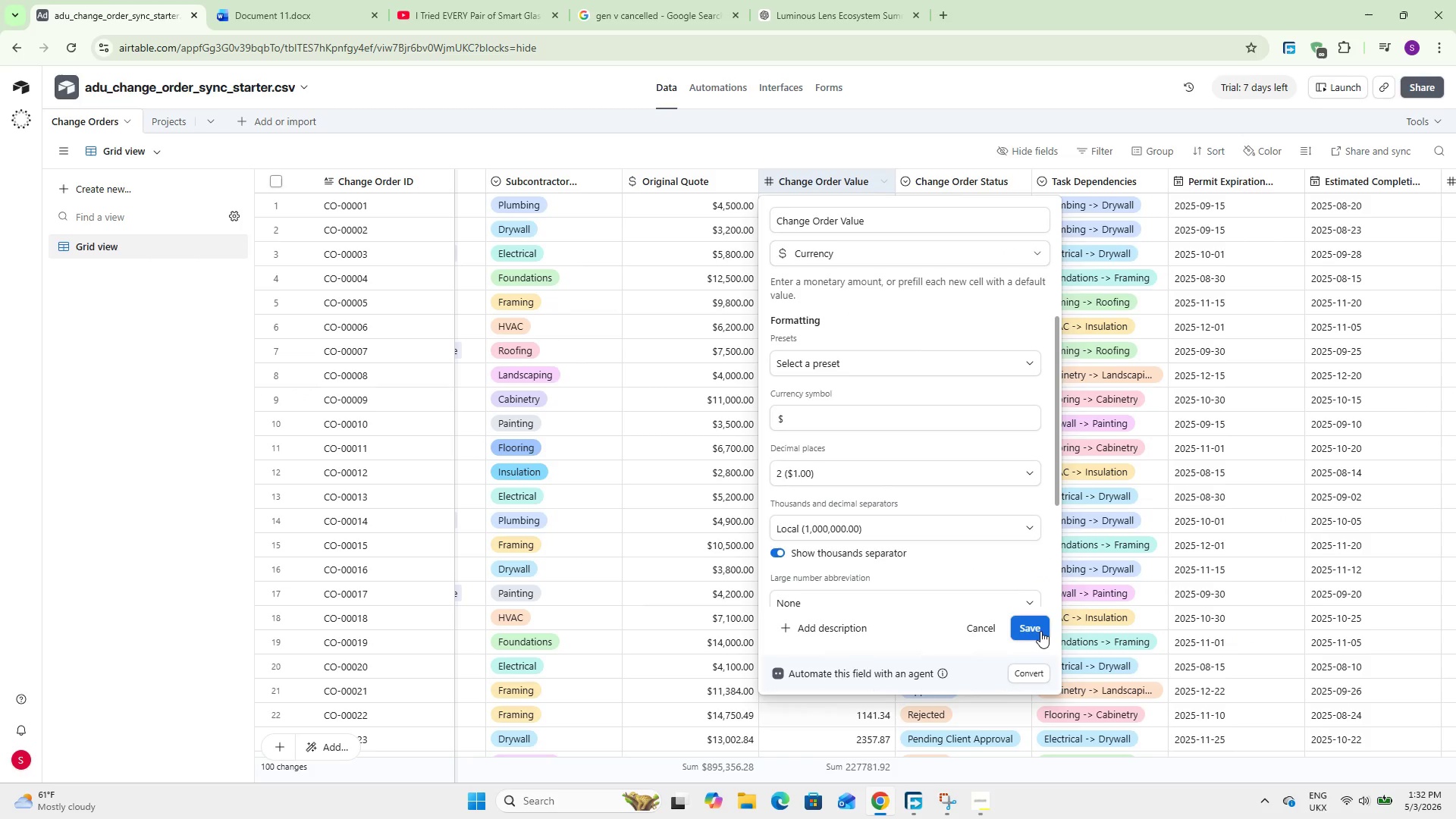 
left_click([1040, 631])
 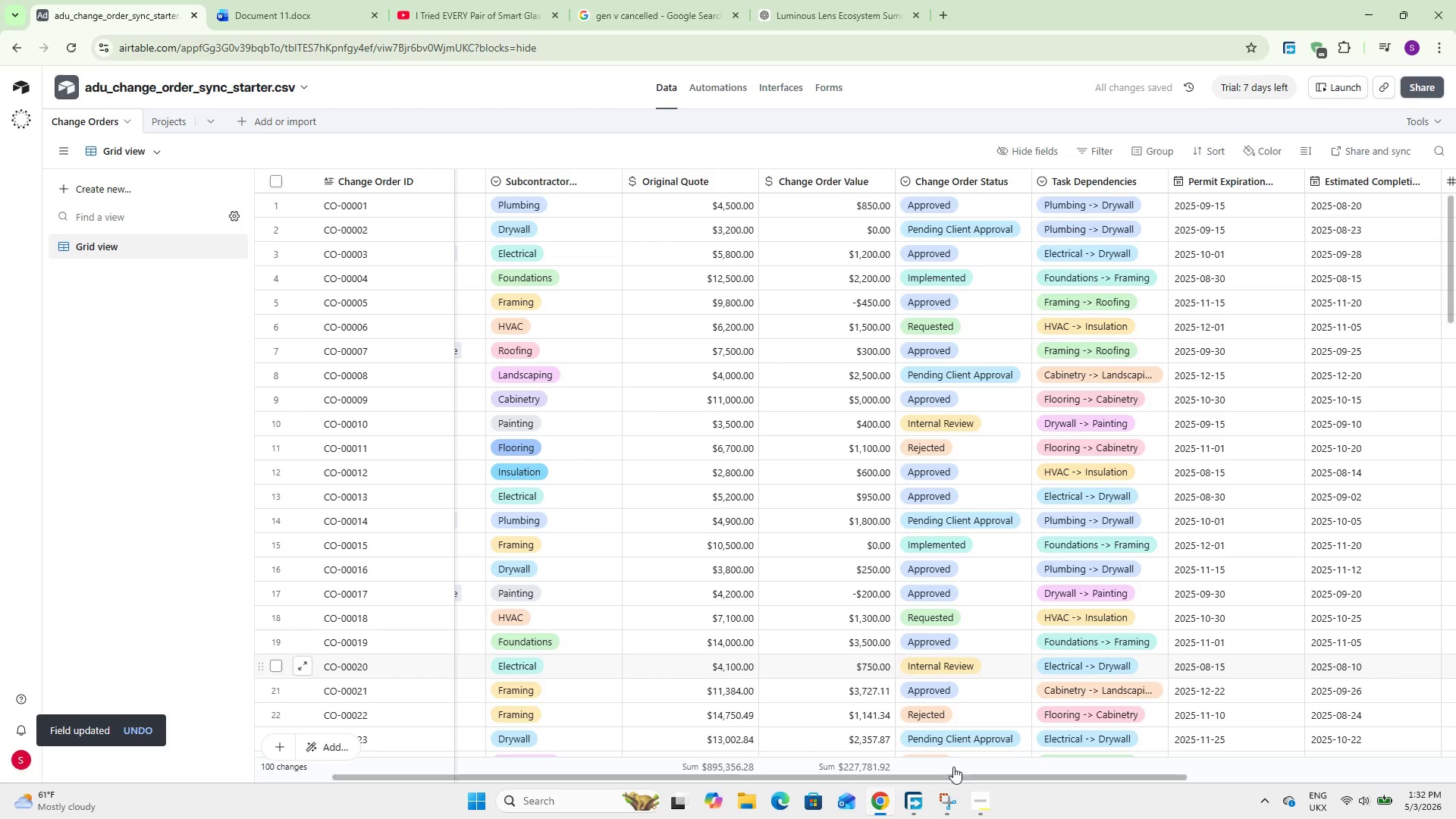 
left_click_drag(start_coordinate=[949, 774], to_coordinate=[1219, 768])
 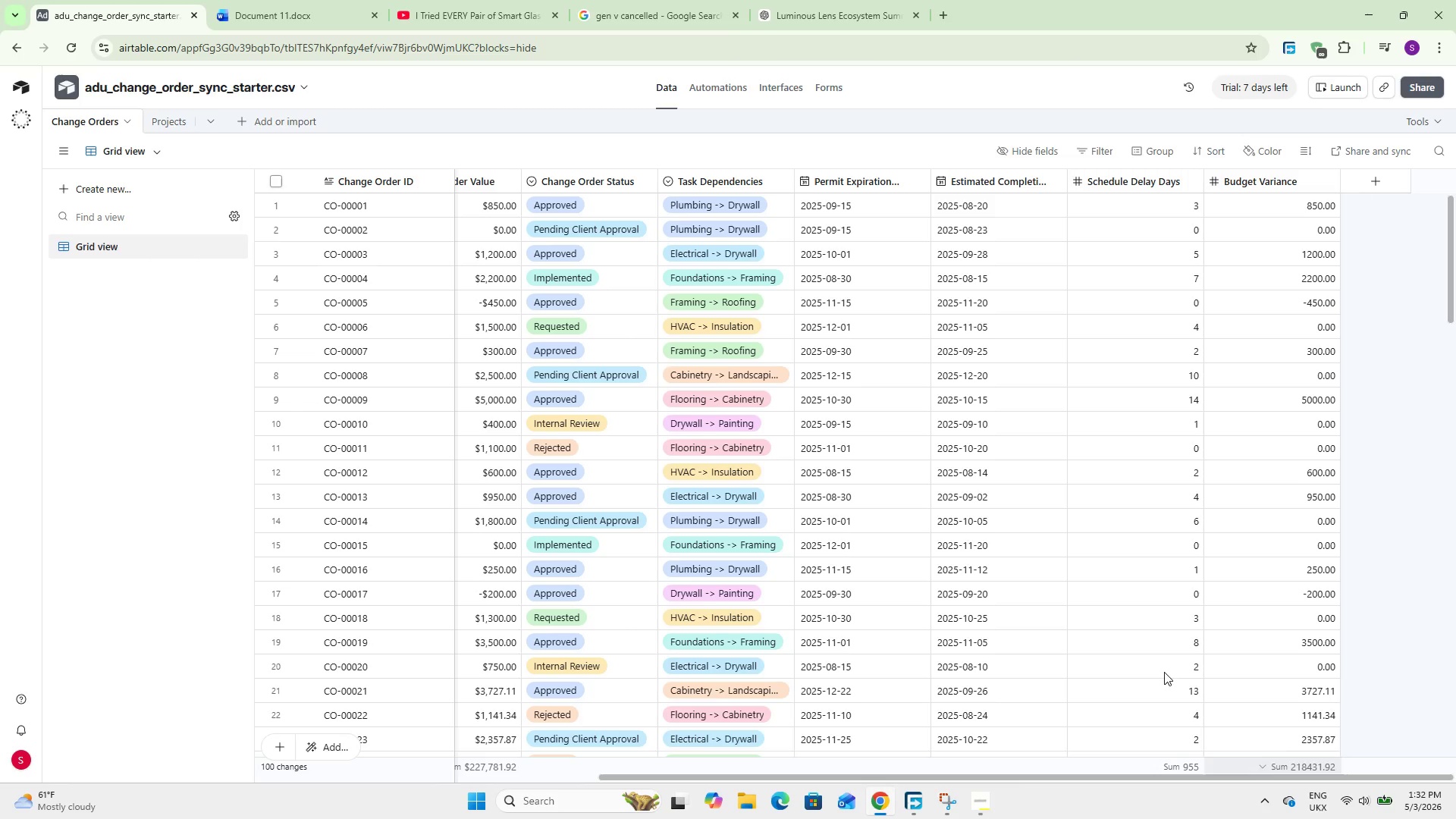 
wait(7.5)
 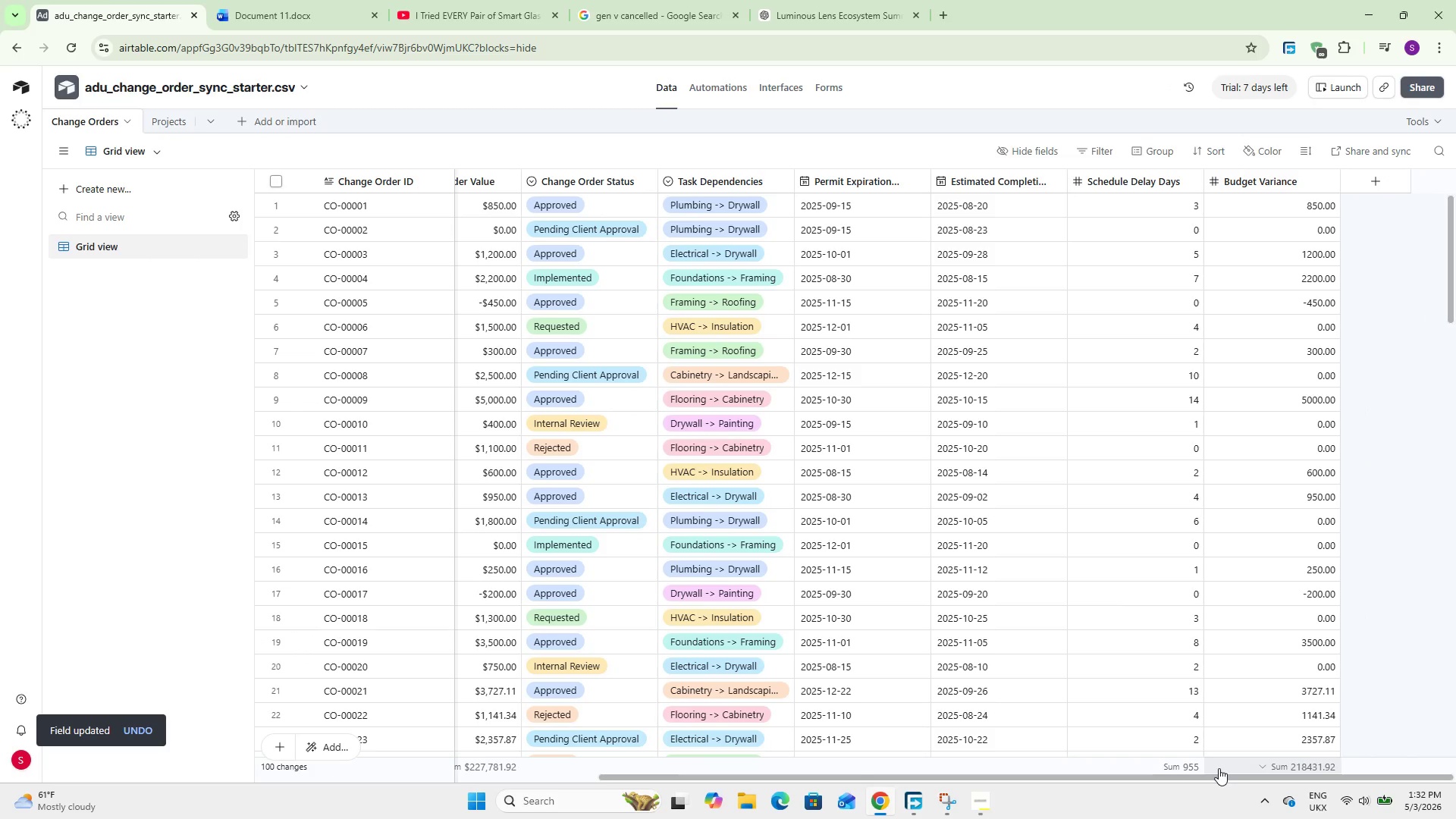 
double_click([1266, 178])
 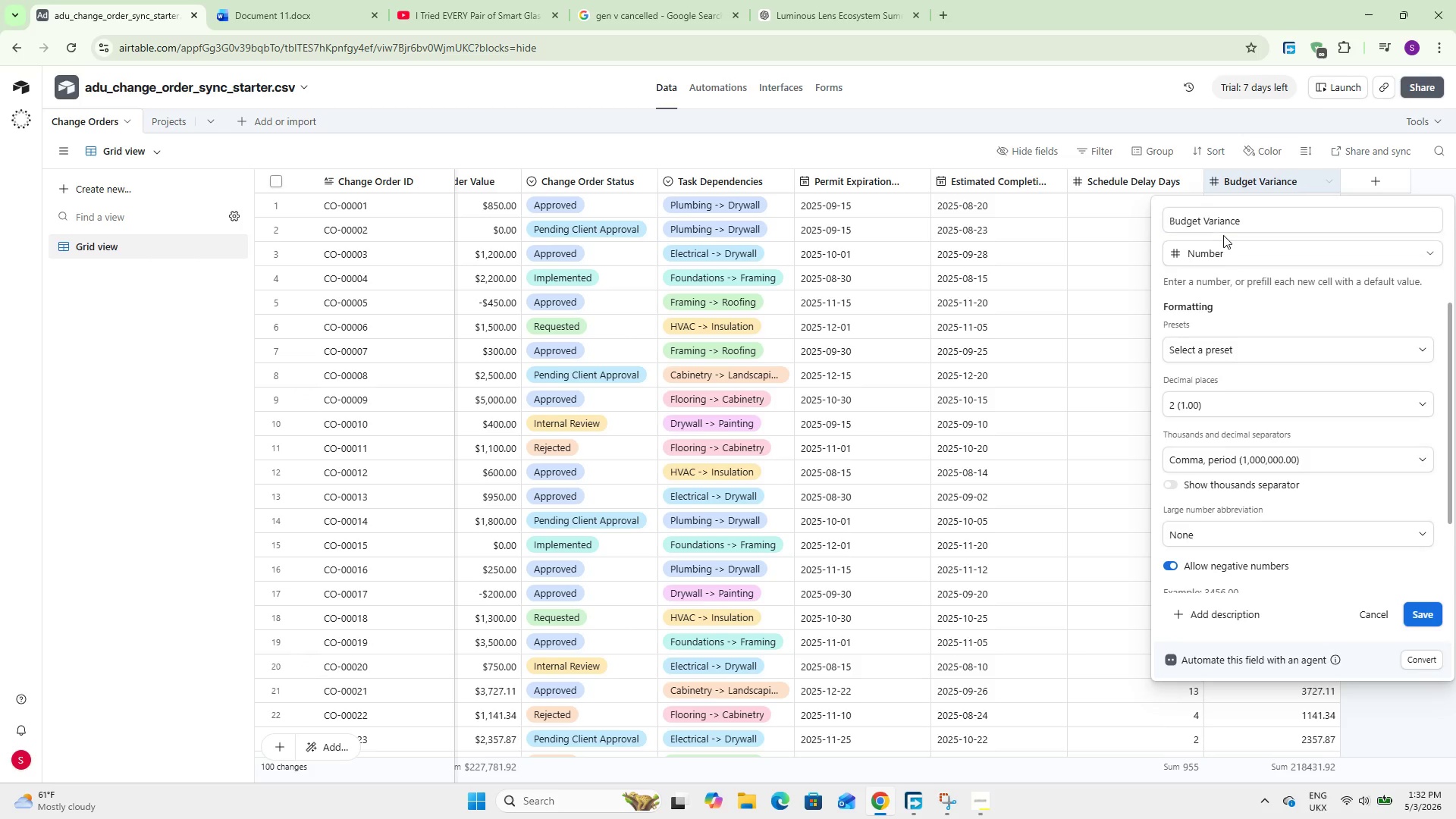 
double_click([1223, 241])
 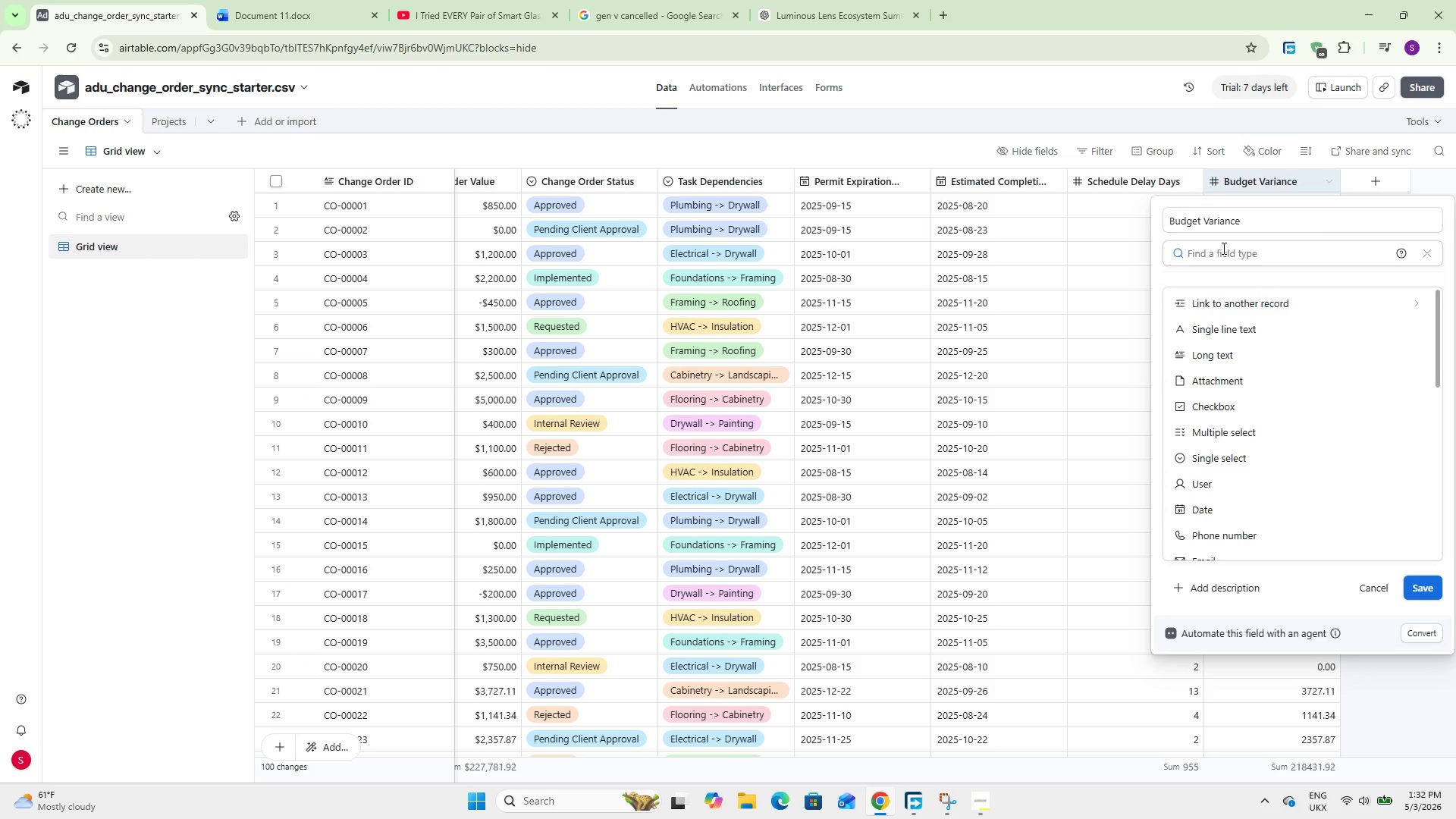 
type(curr)
 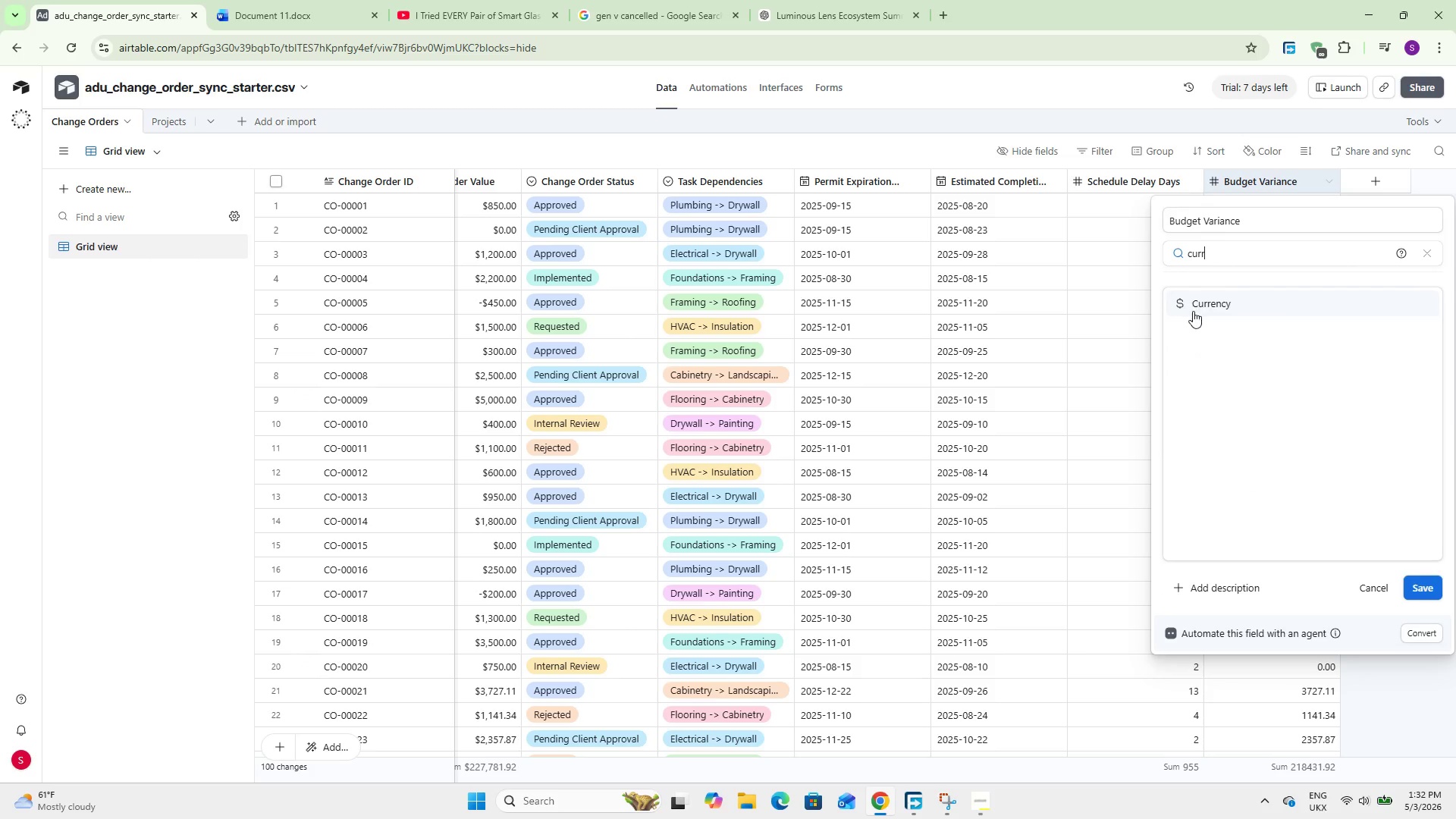 
left_click([1199, 308])
 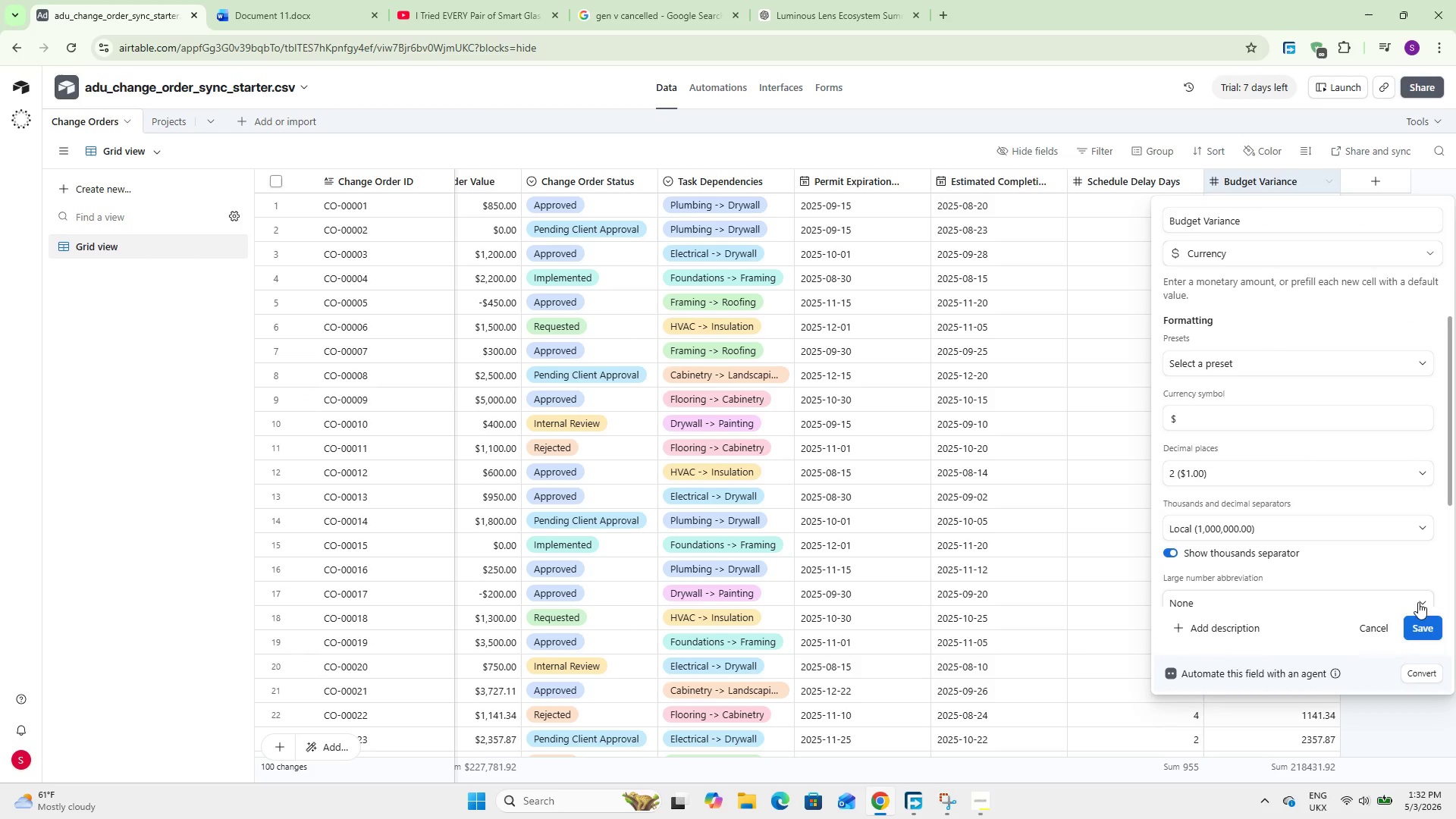 
left_click([1426, 623])
 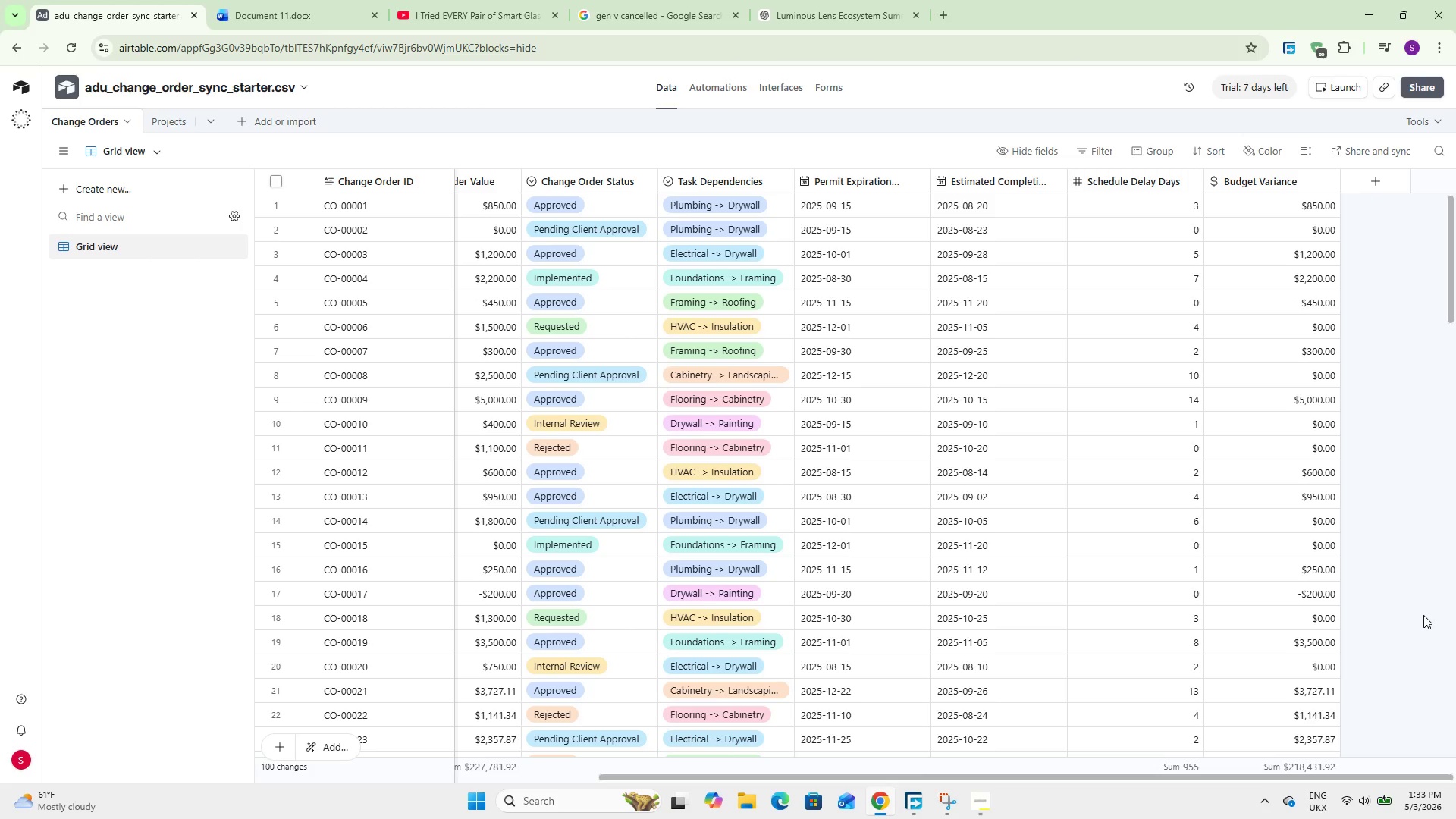 
wait(29.27)
 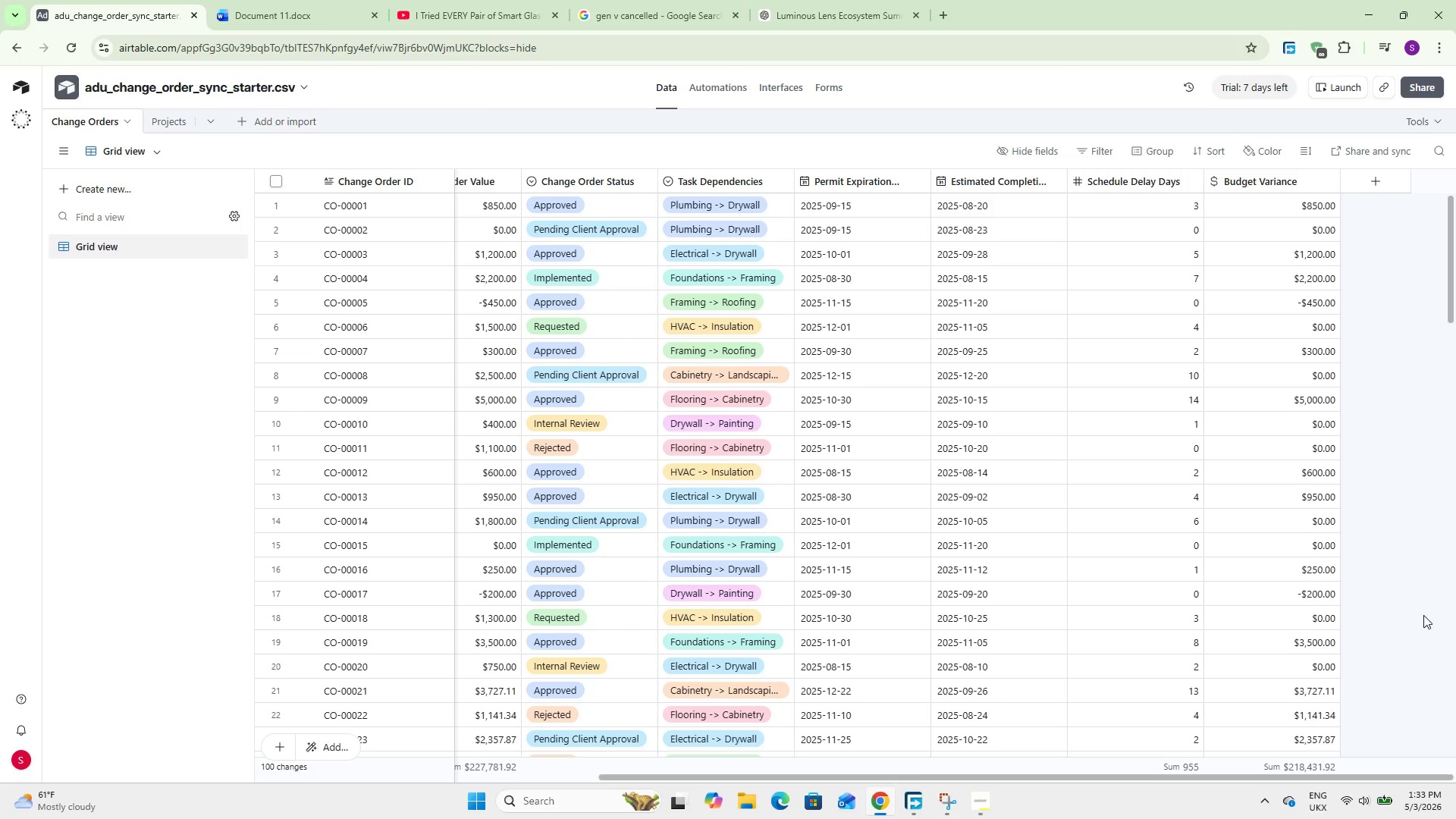 
left_click([172, 115])
 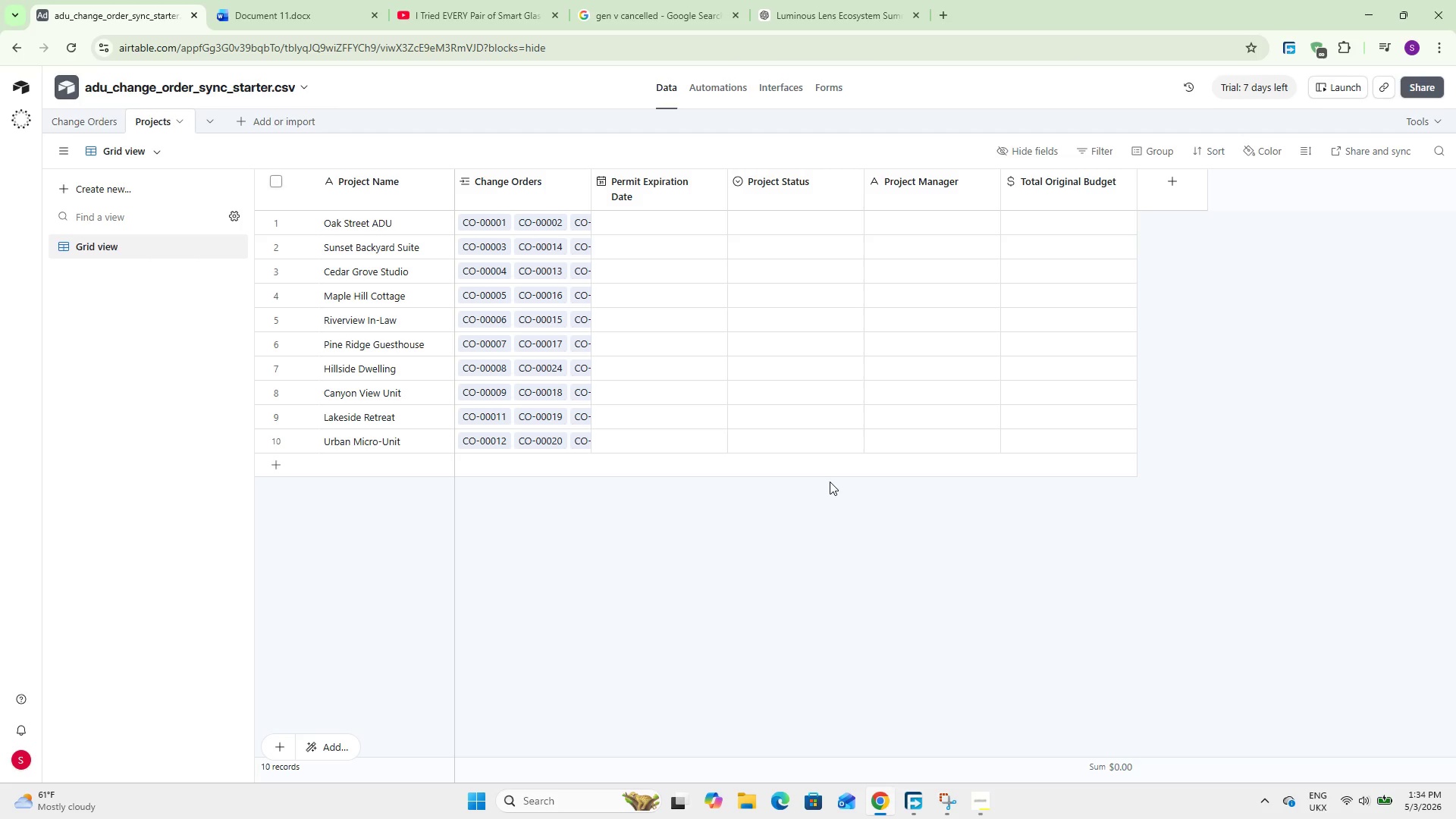 
wait(97.53)
 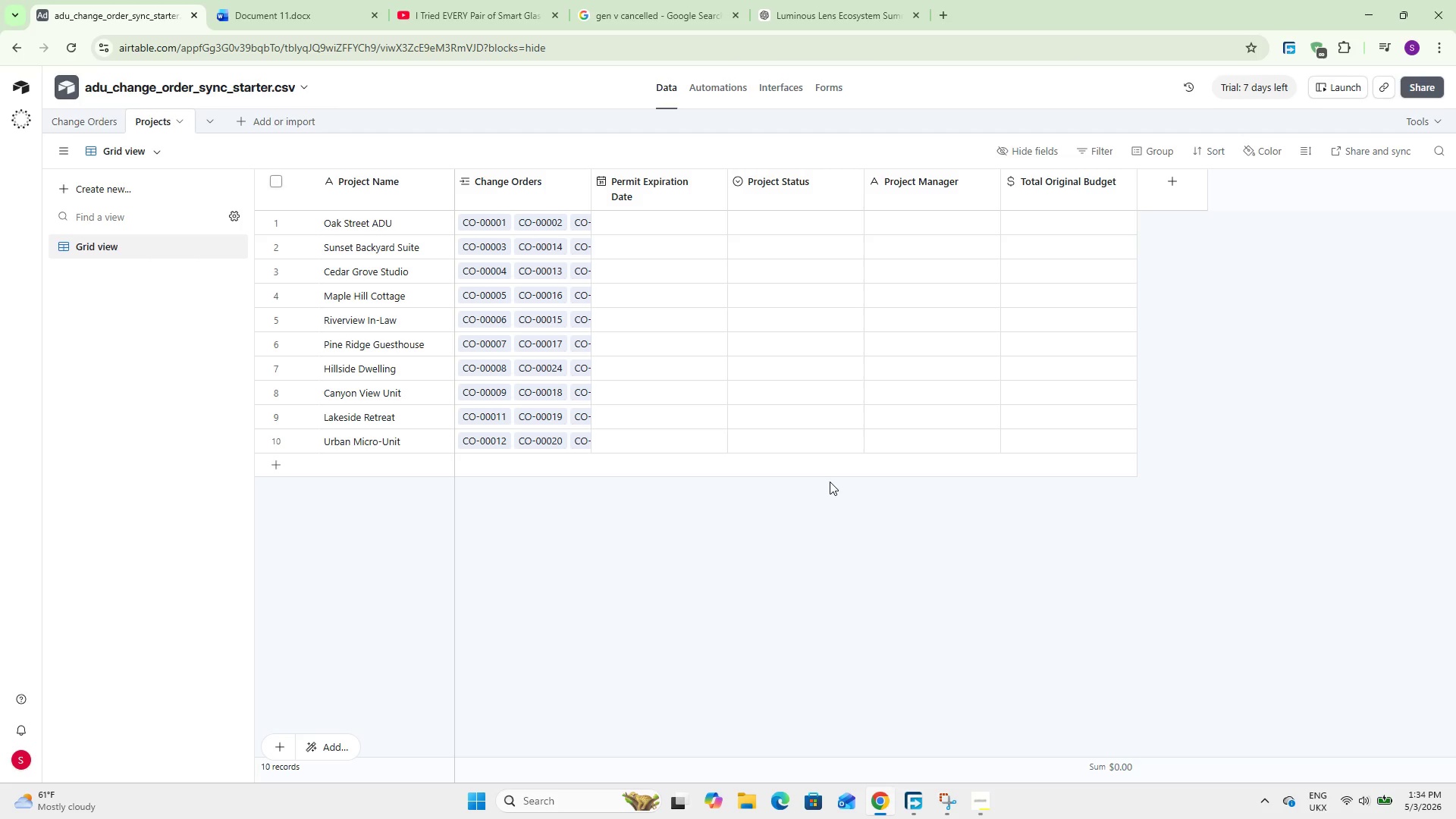 
left_click([1180, 193])
 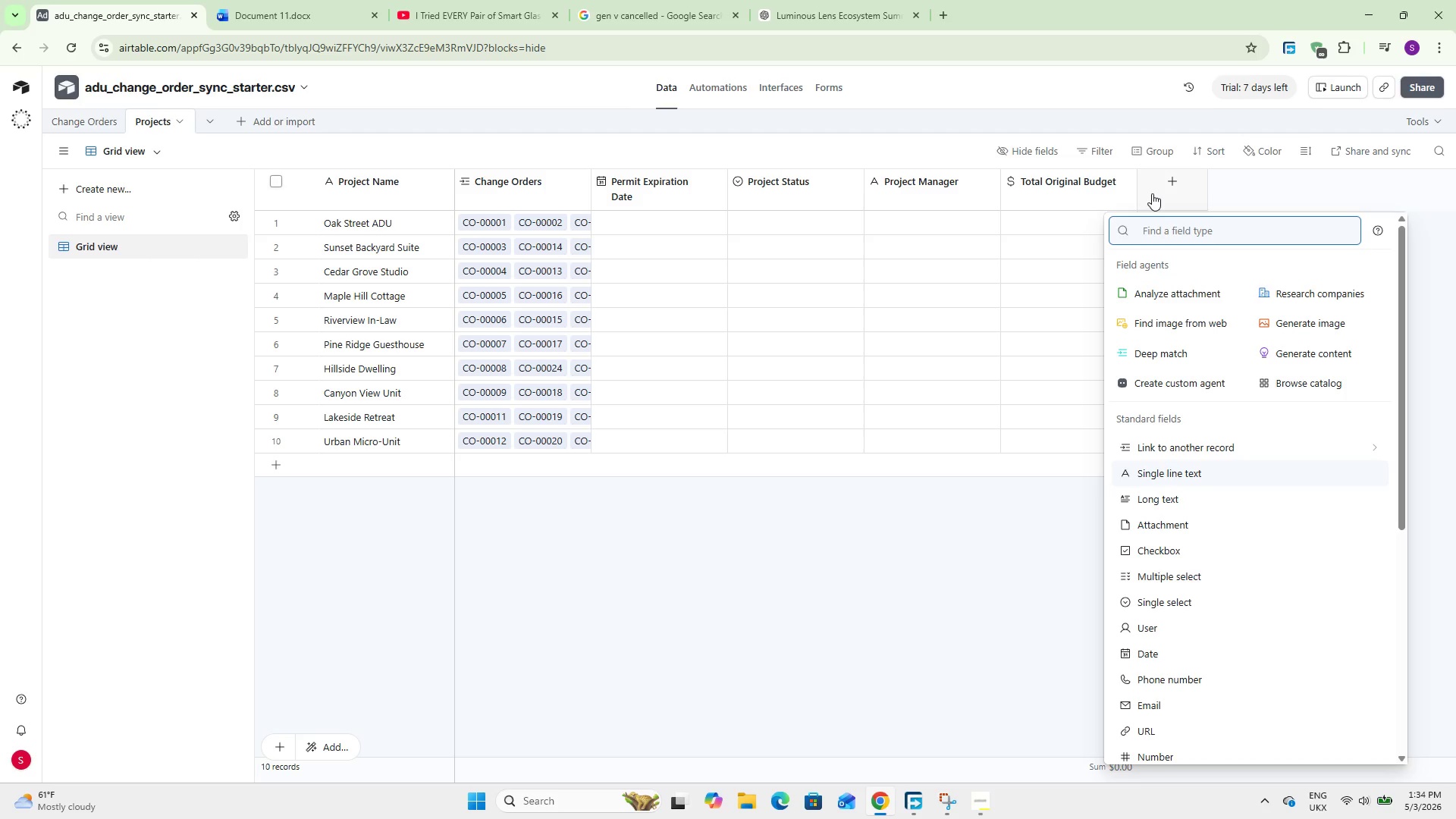 
type(roll)
 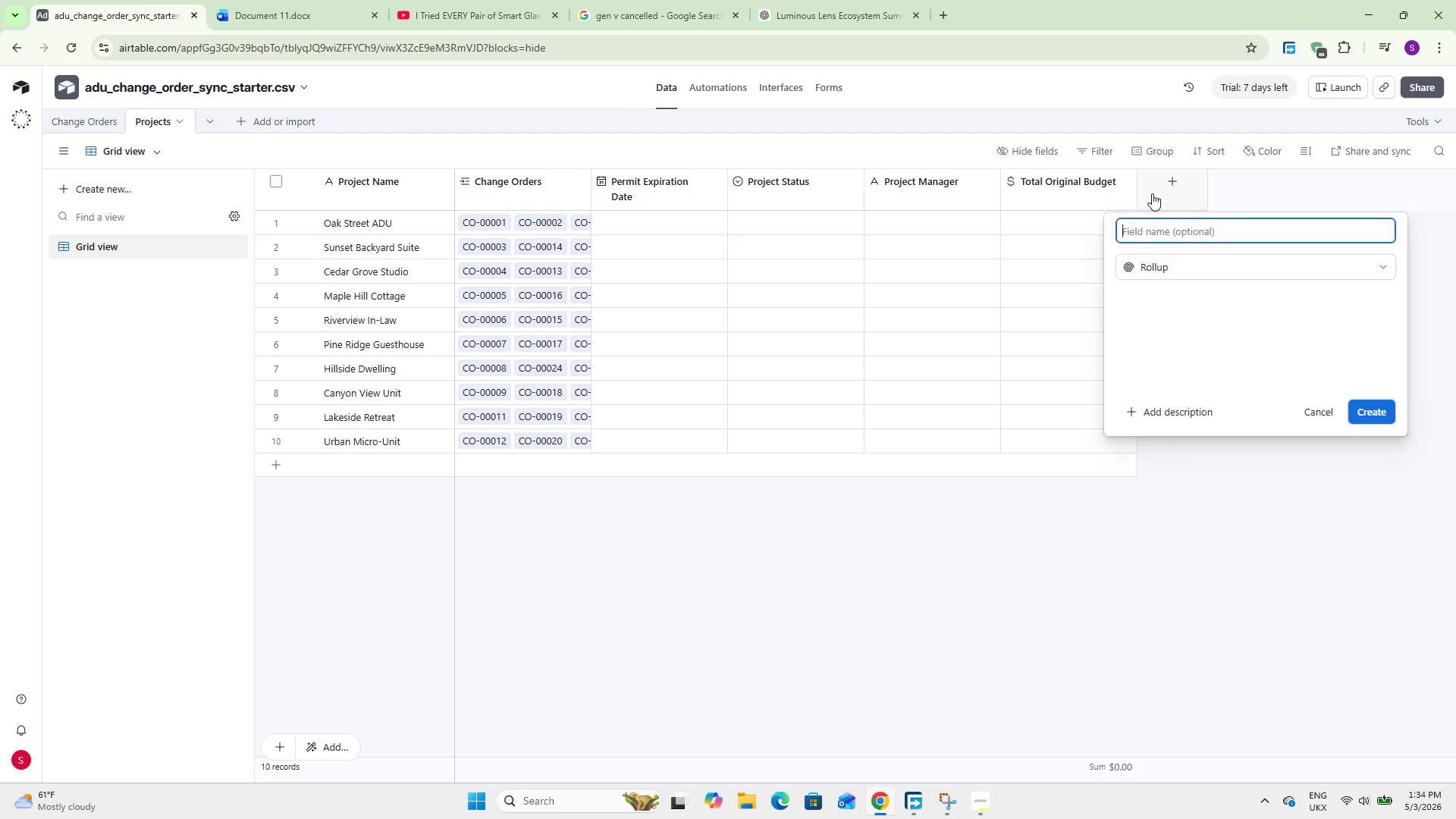 
key(Enter)
 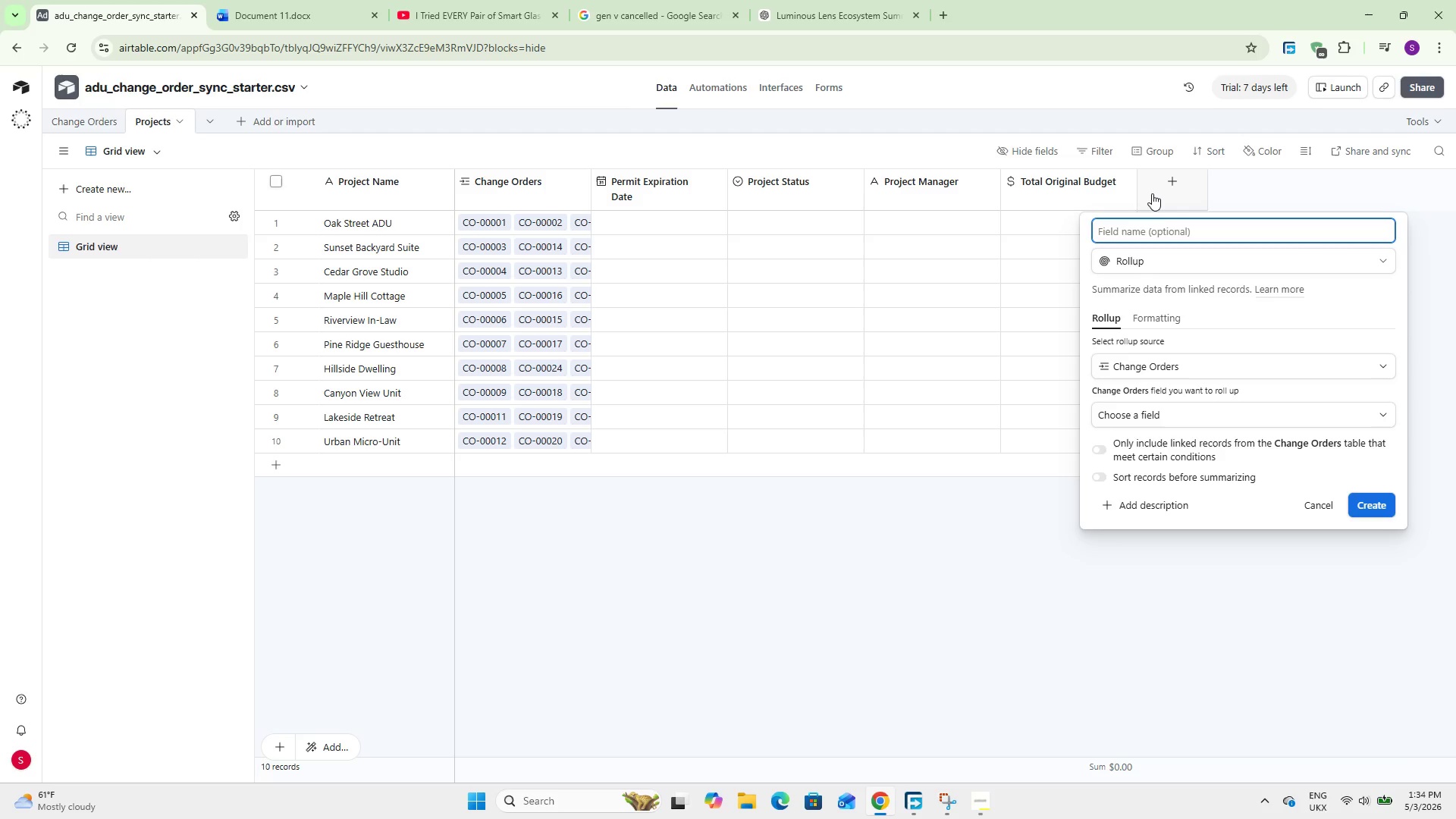 
type(Approved CO Total)
 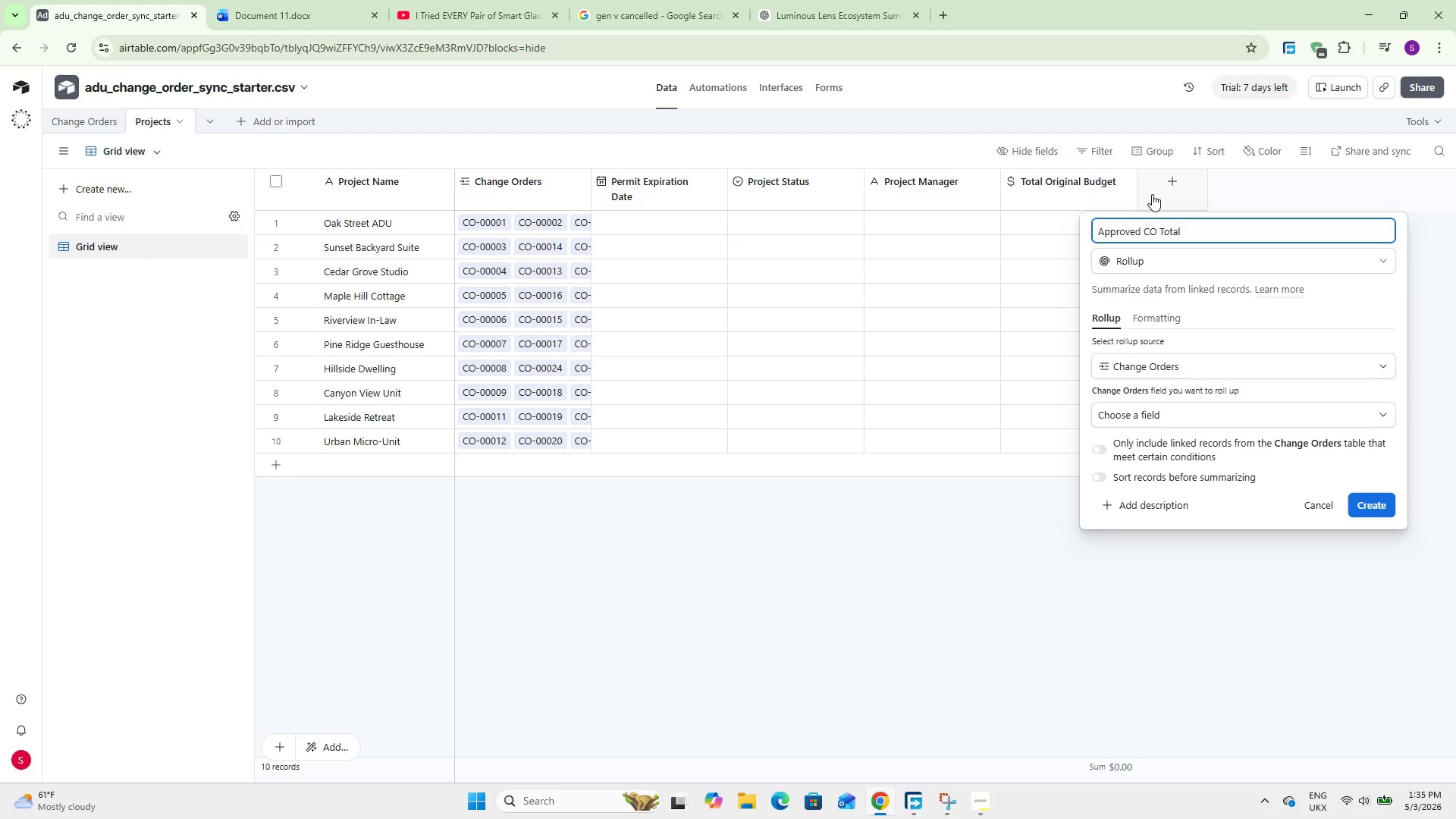 
wait(7.3)
 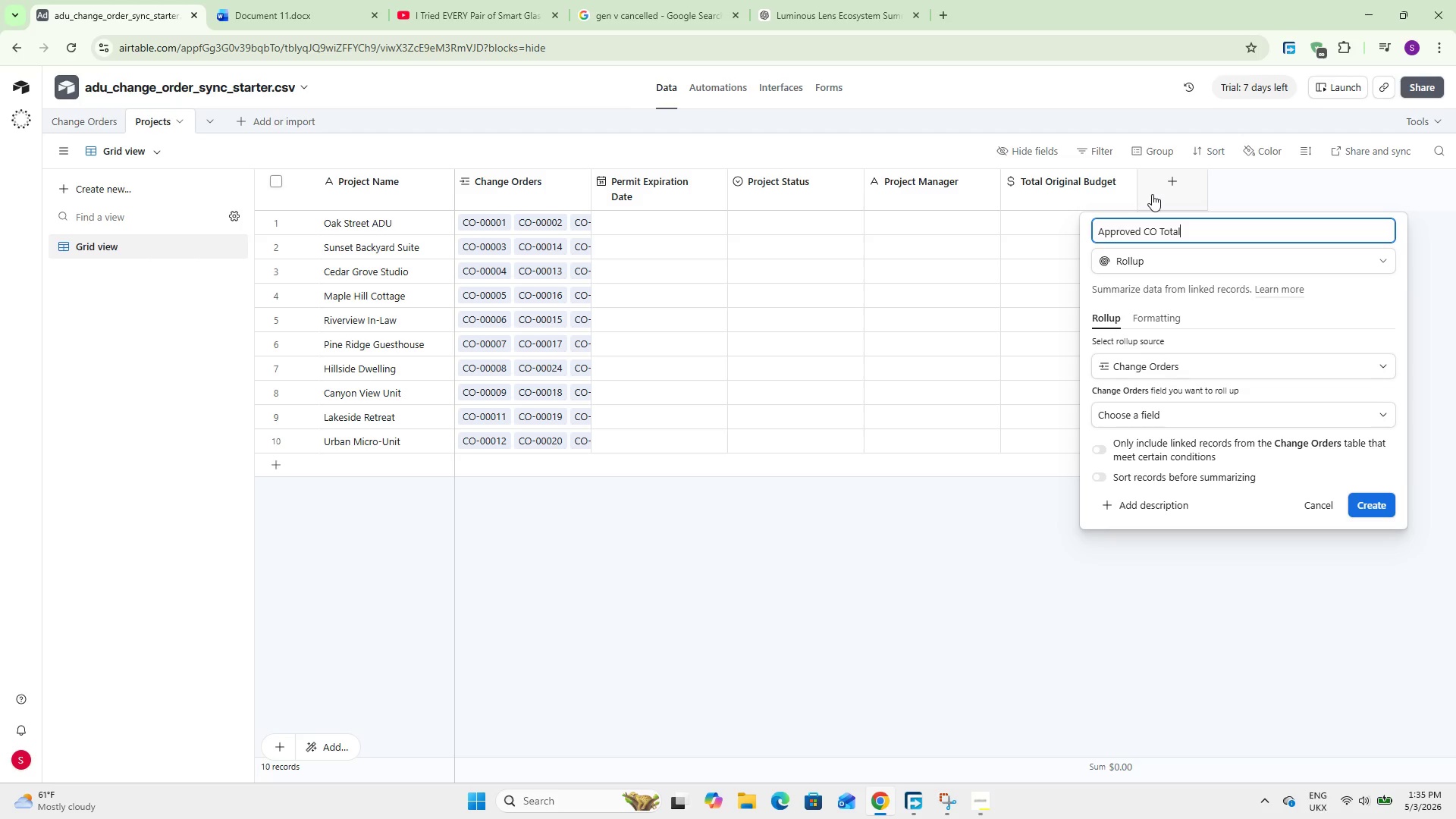 
left_click([1172, 413])
 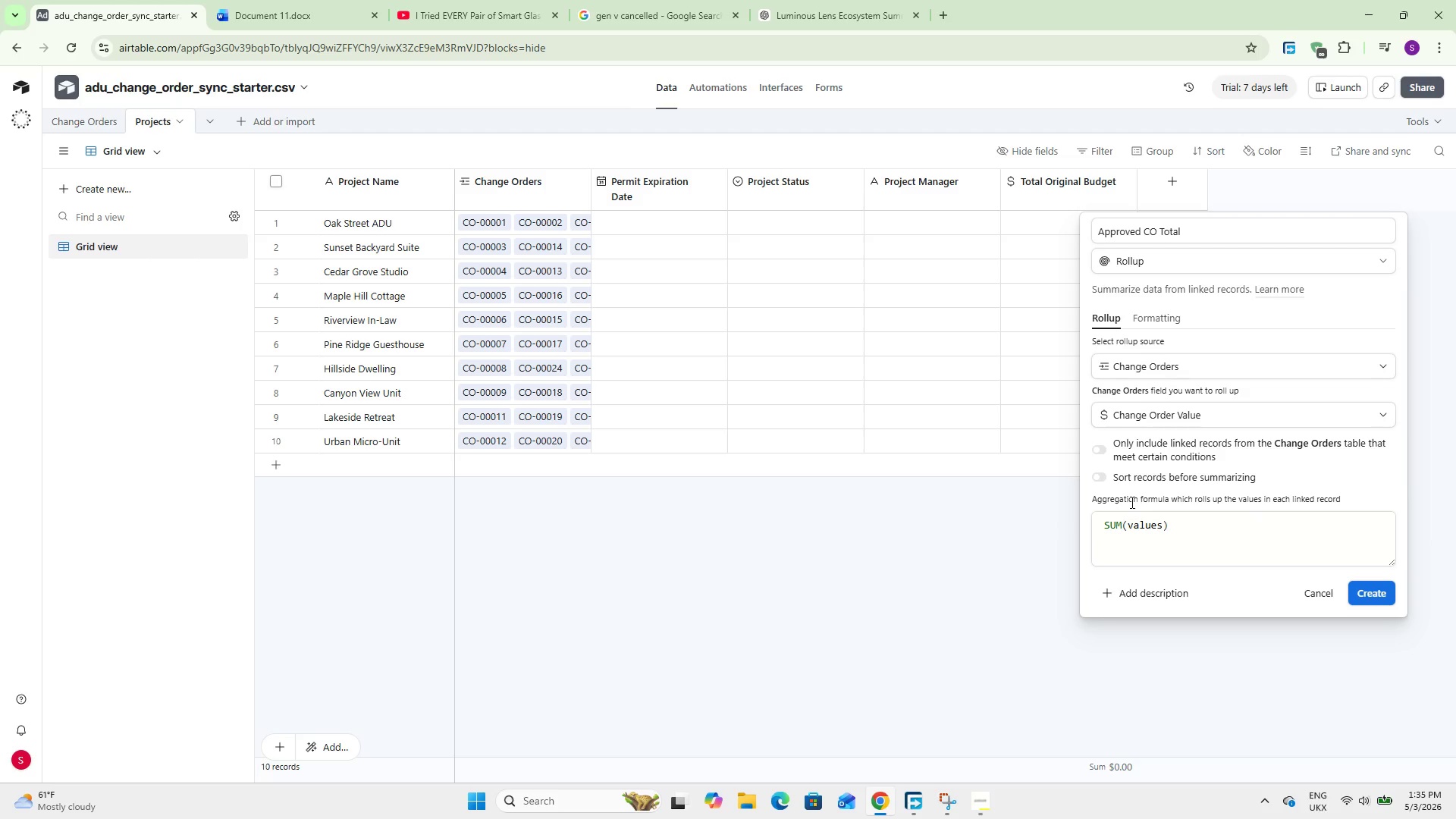 
wait(6.67)
 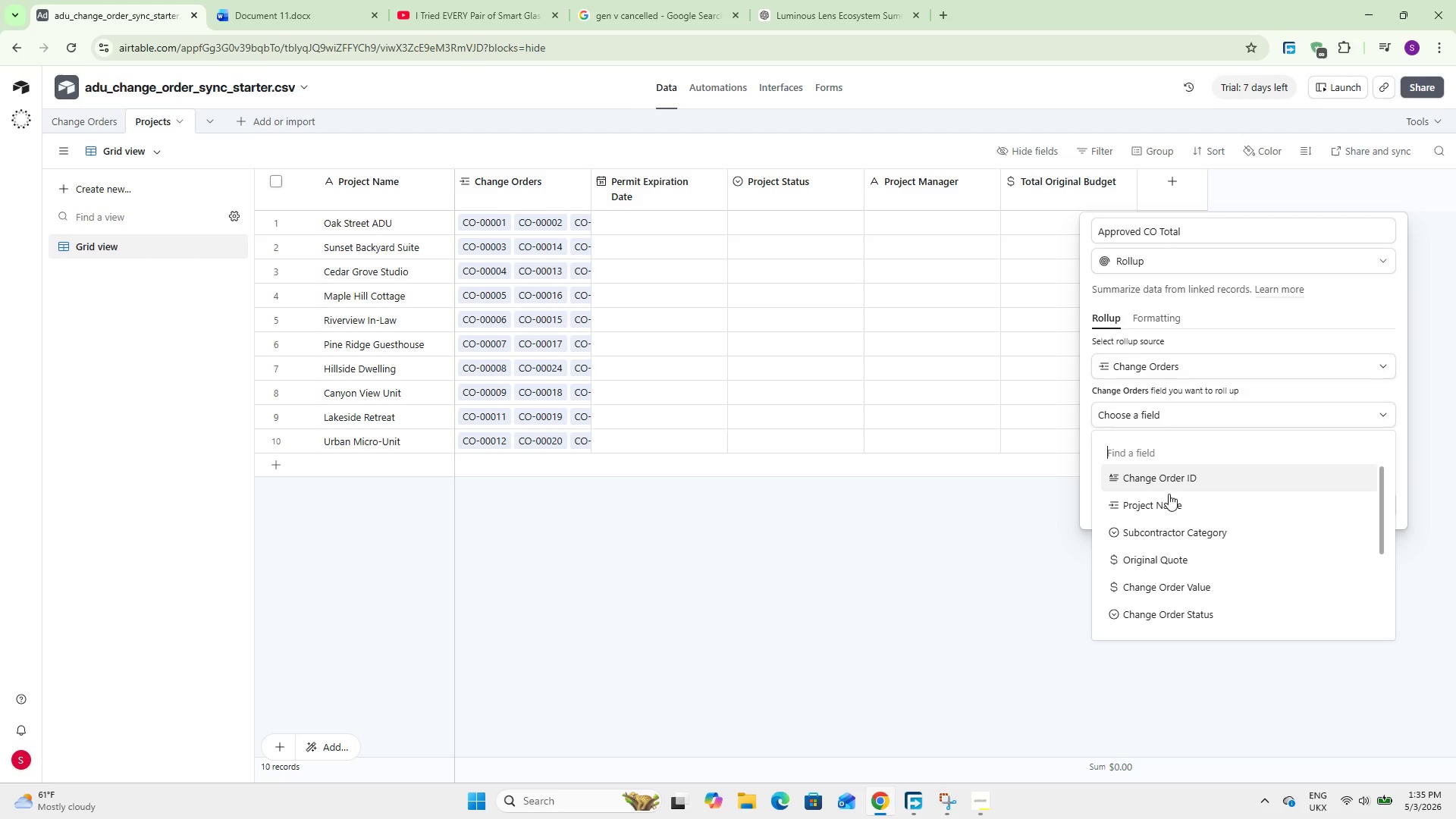 
left_click([1372, 594])
 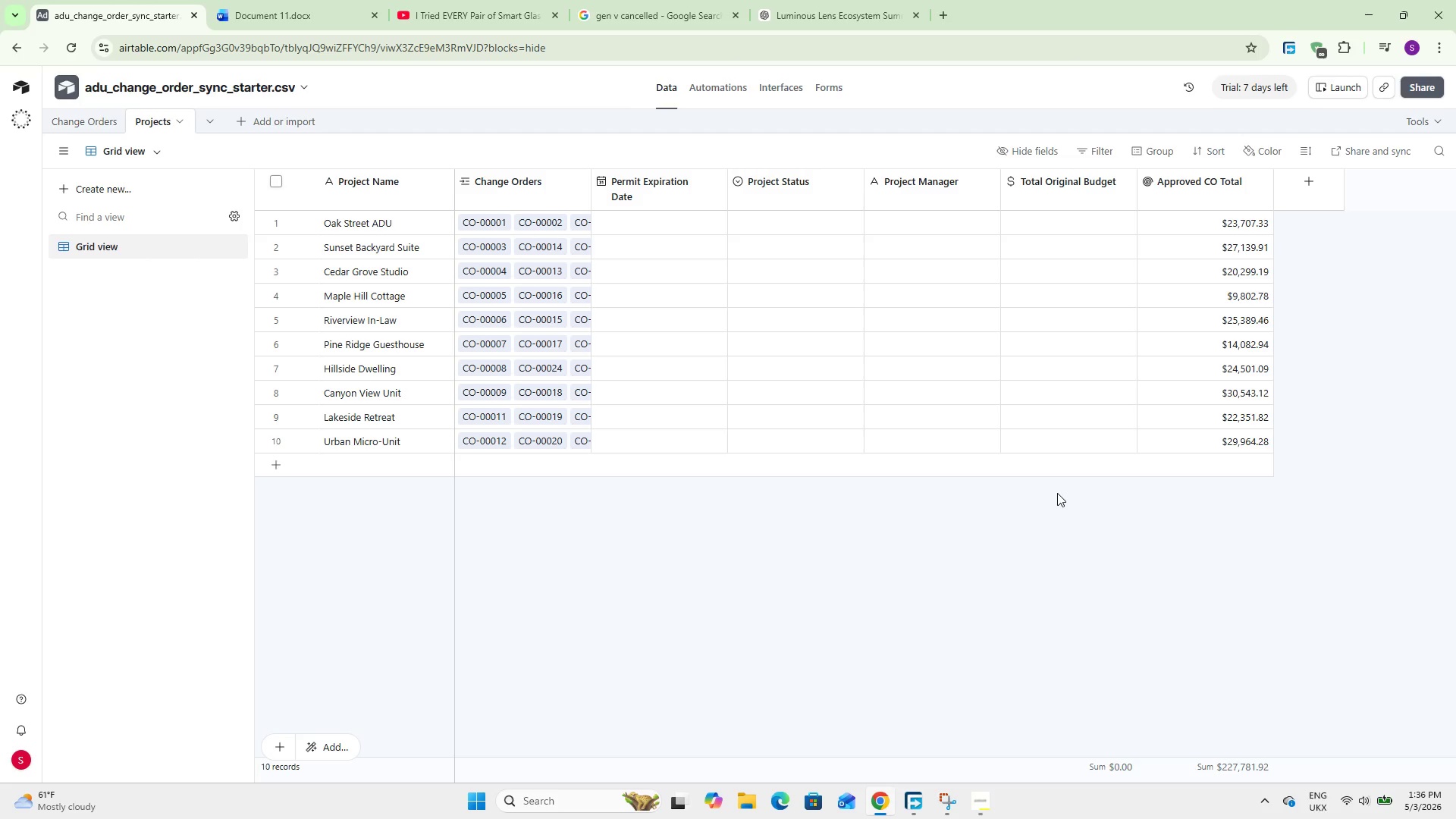 
wait(75.89)
 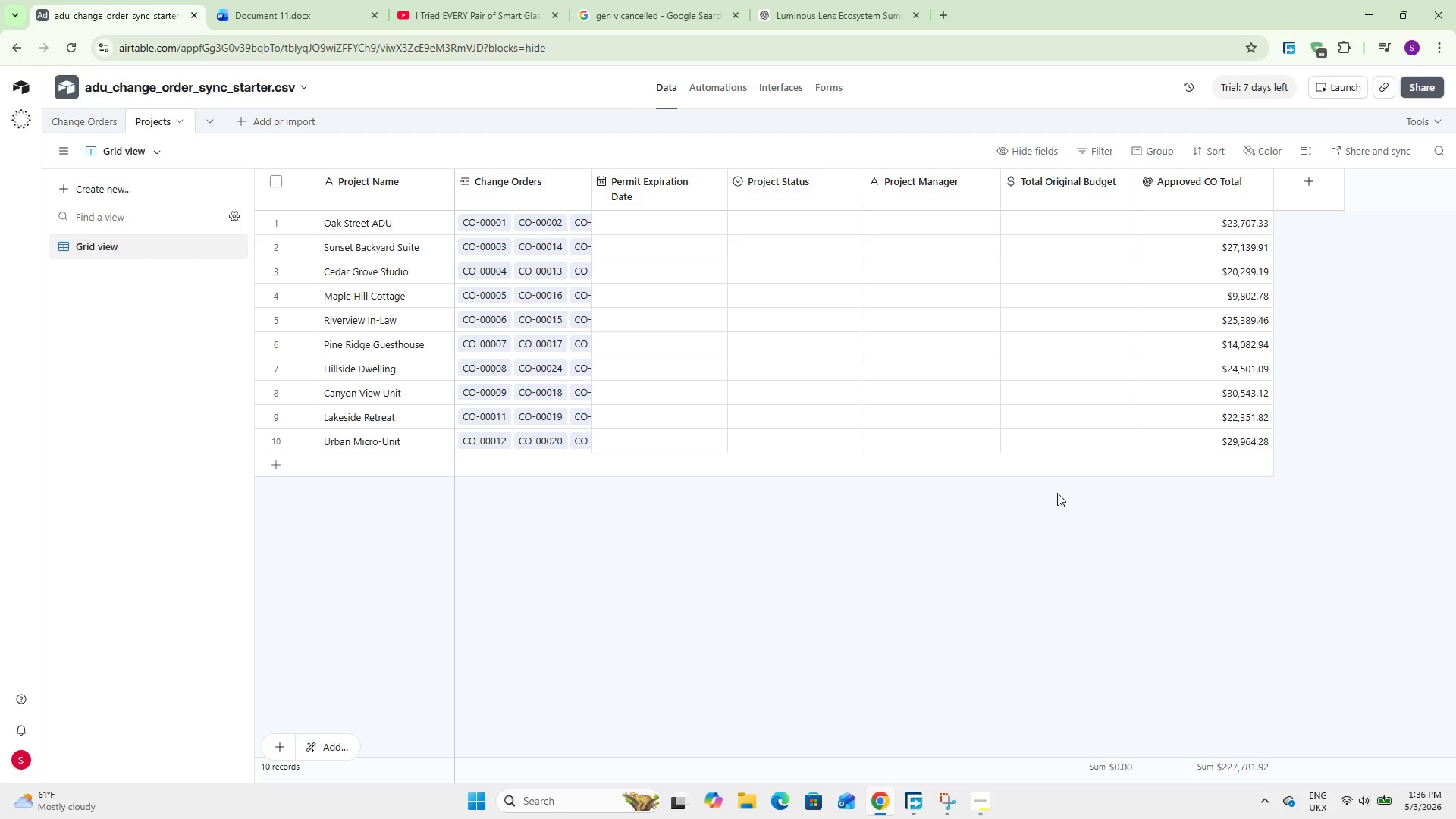 
left_click([1316, 186])
 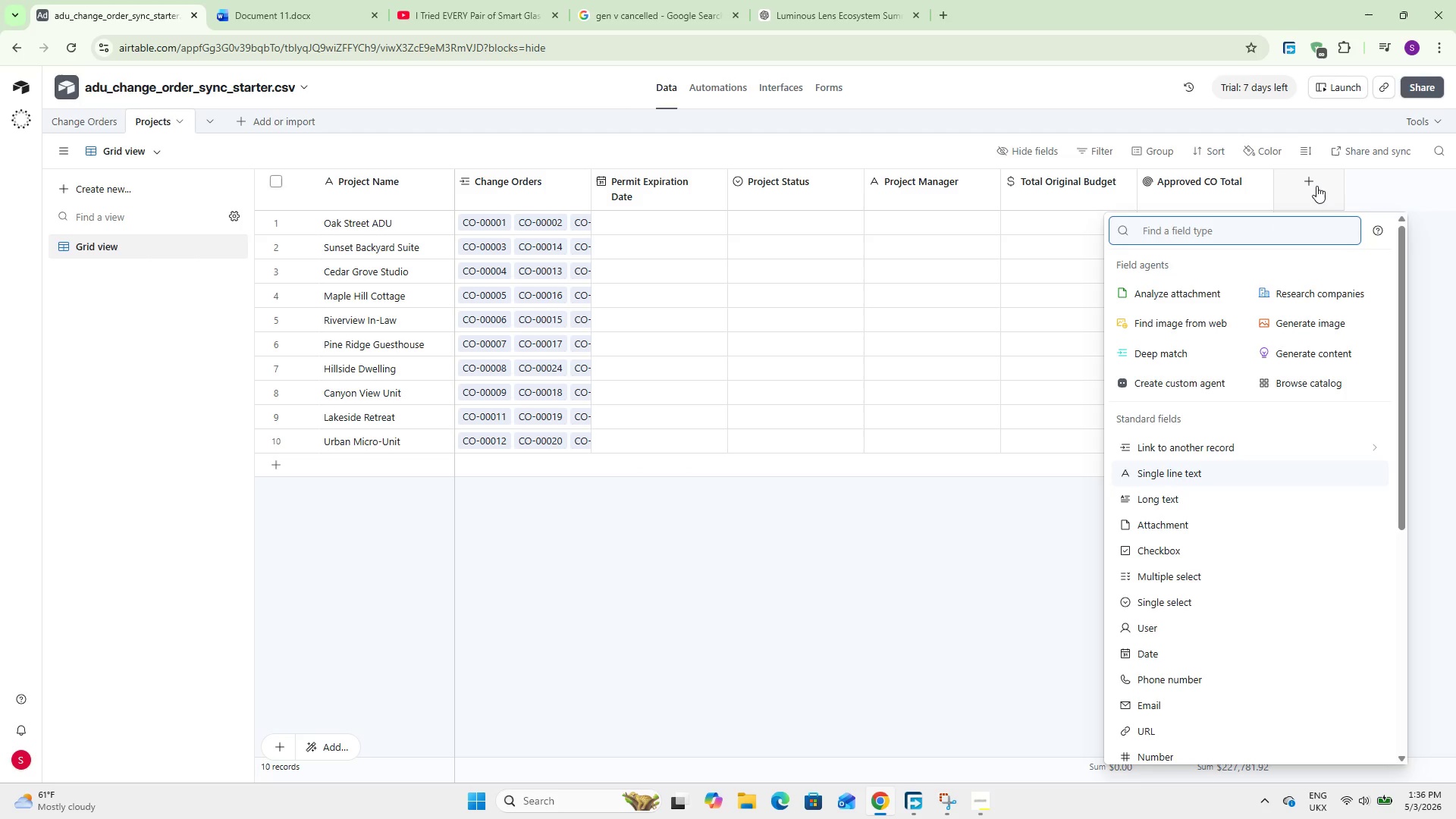 
type(roll)
 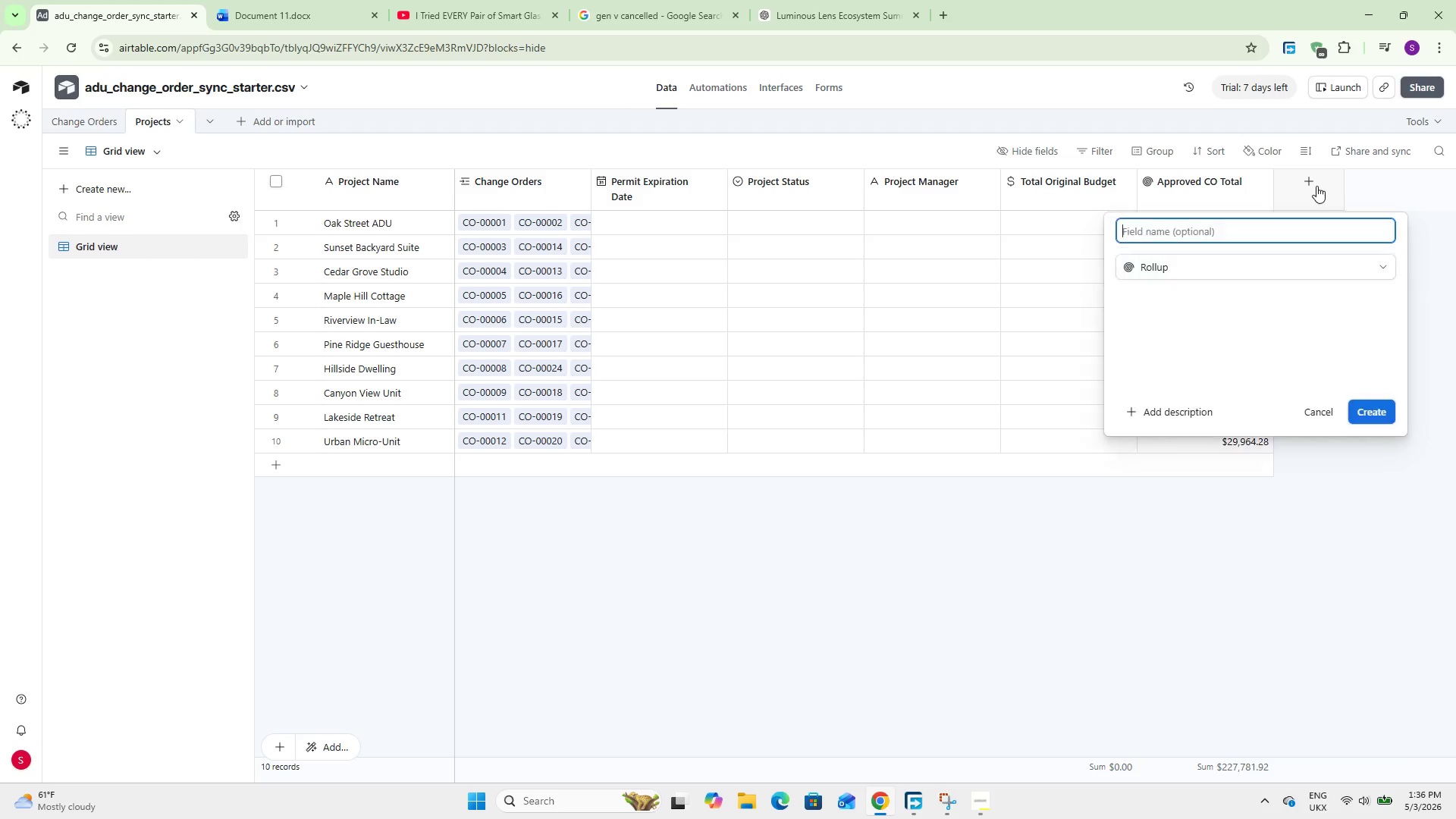 
key(Enter)
 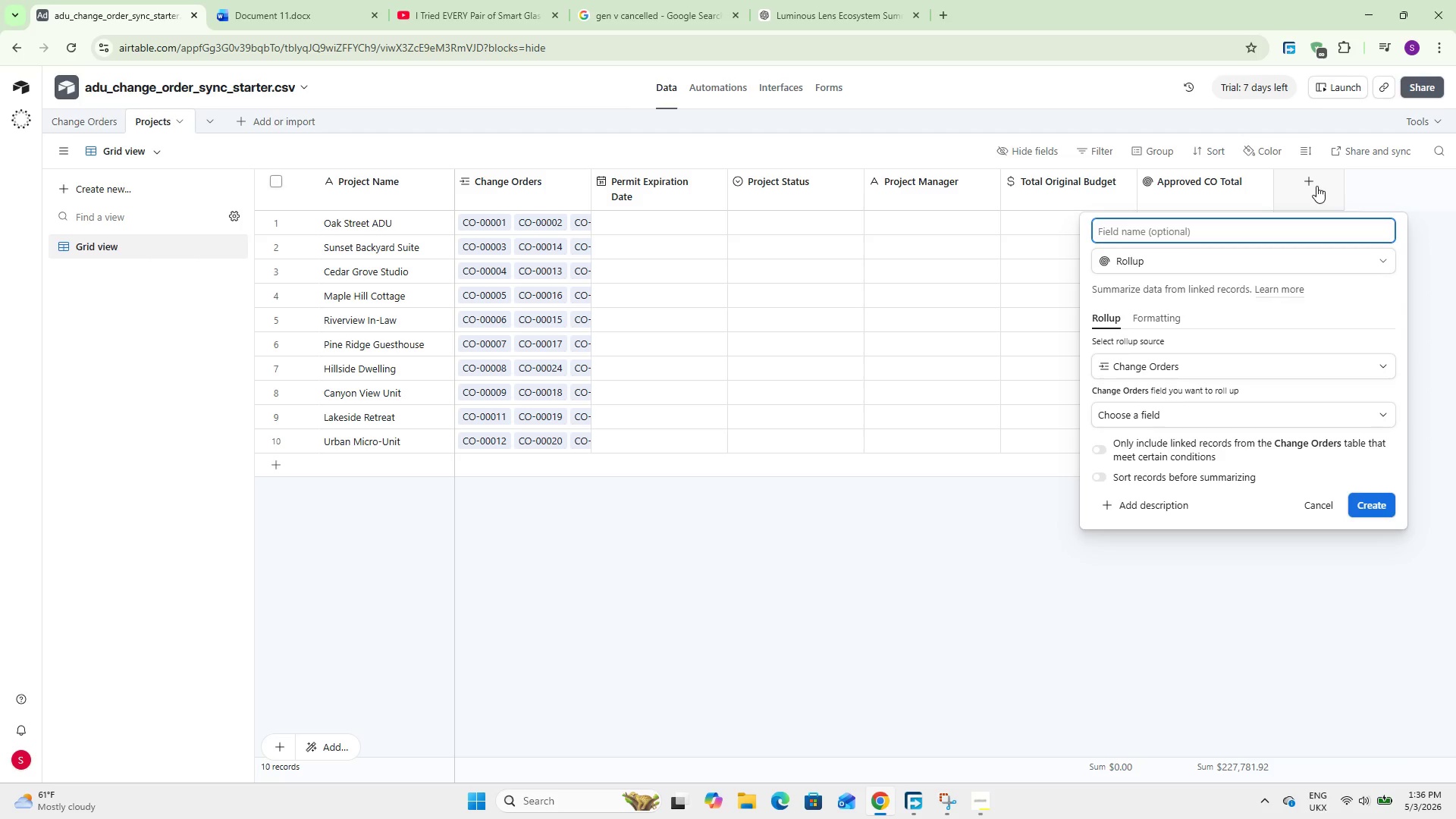 
wait(5.16)
 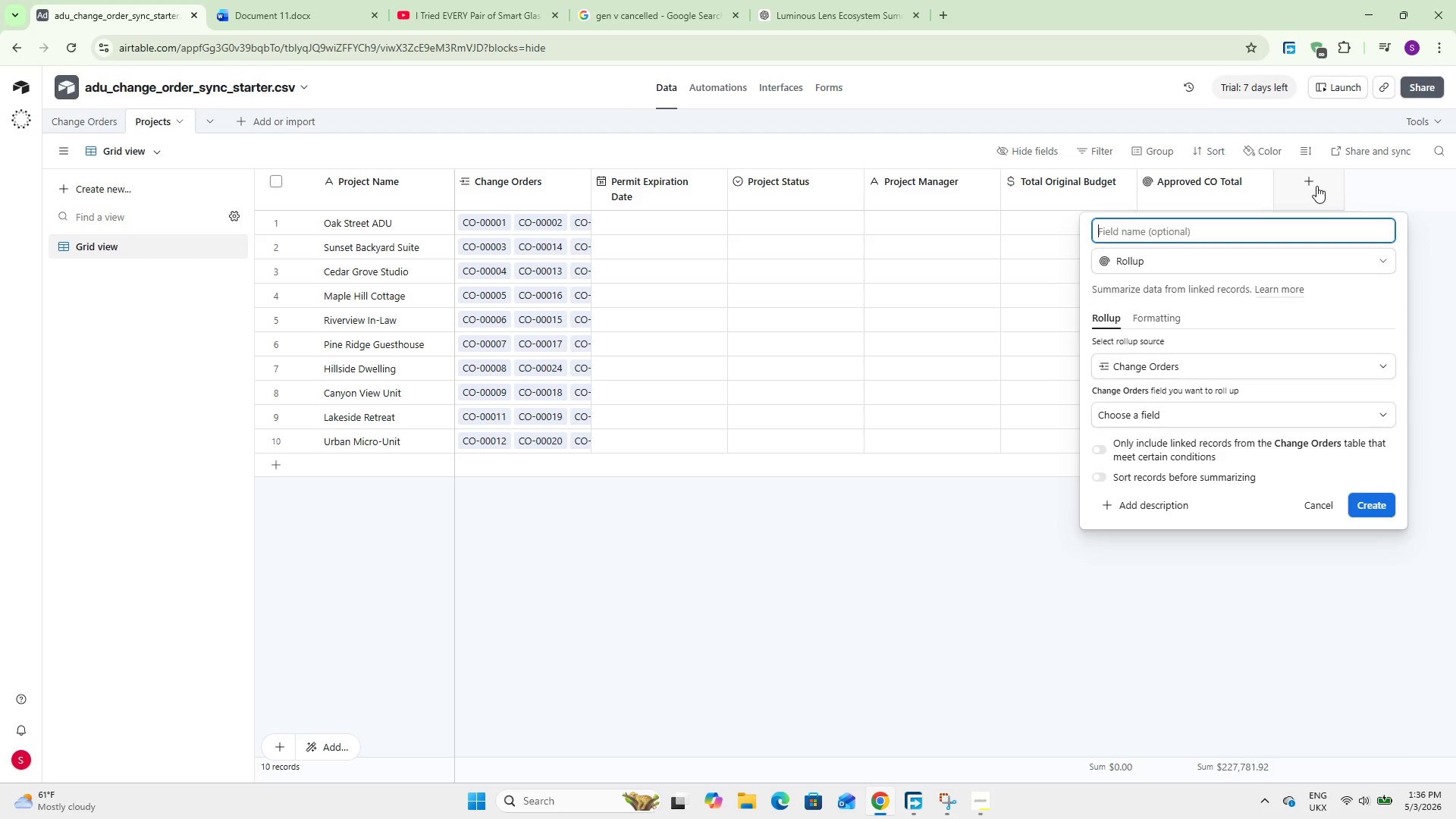 
type(Max Schedule Delay (days)
key(Backspace)
key(Backspace)
key(Backspace)
key(Backspace)
type(Days))
 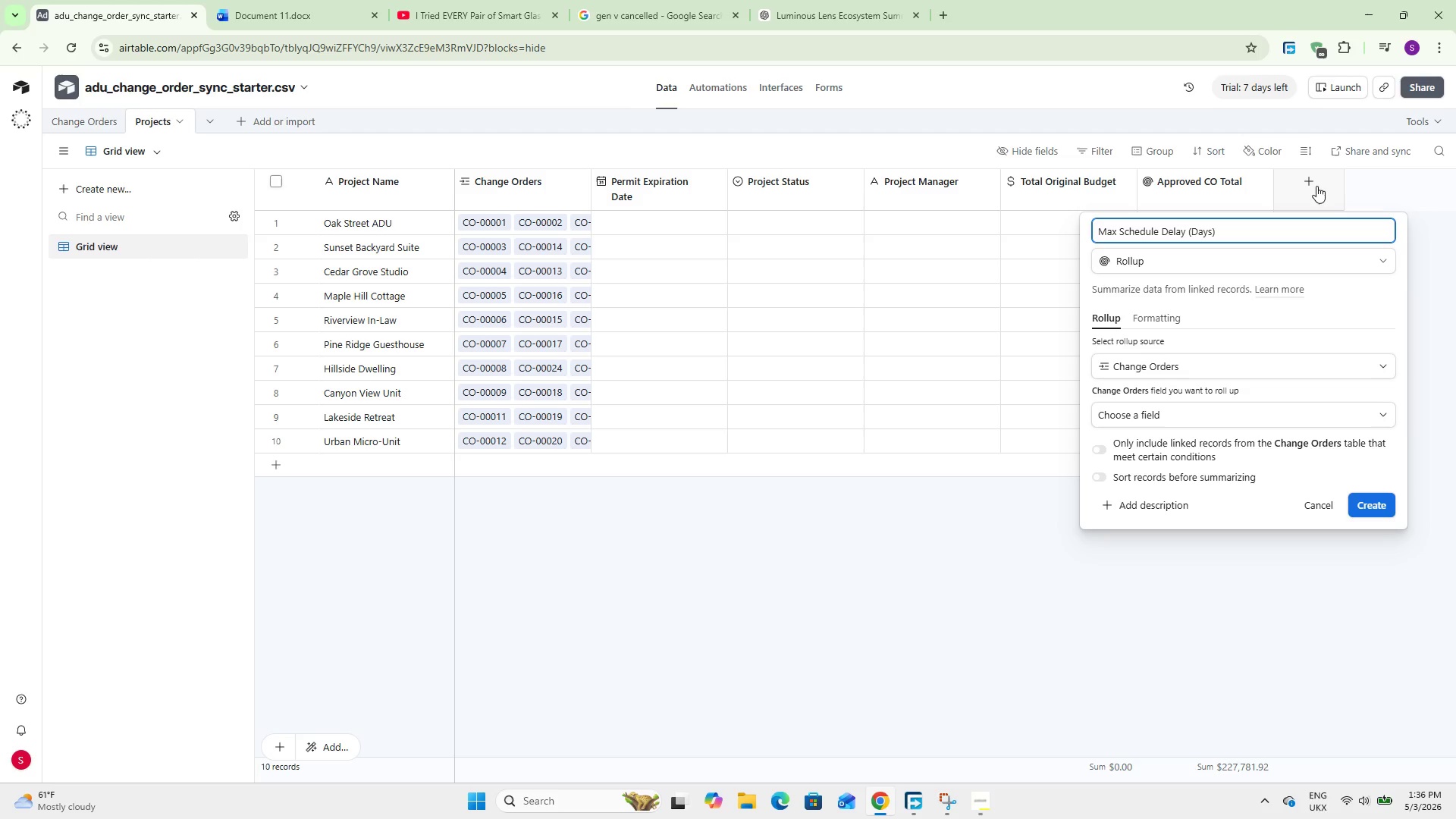 
left_click([1127, 408])
 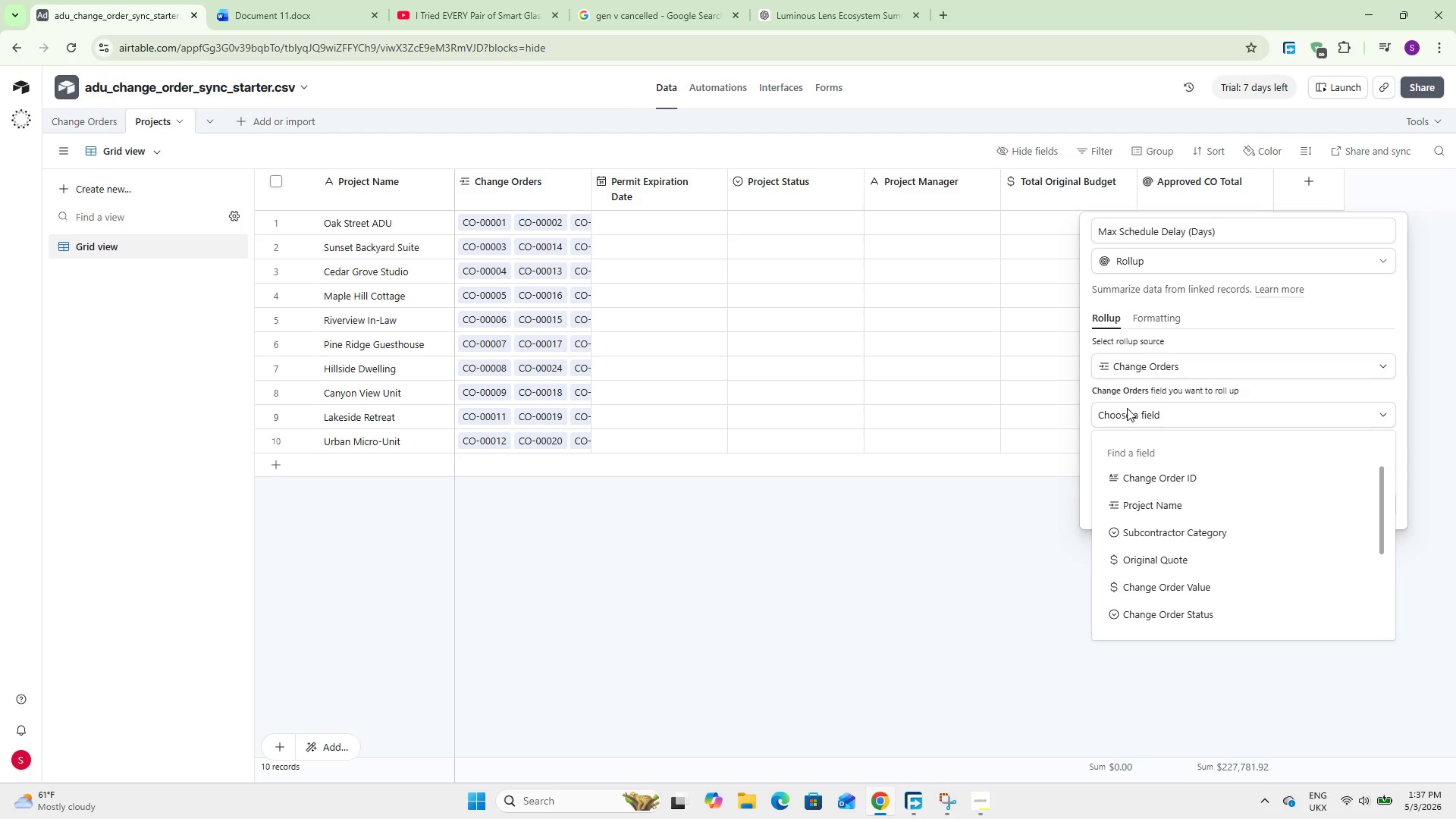 
wait(5.25)
 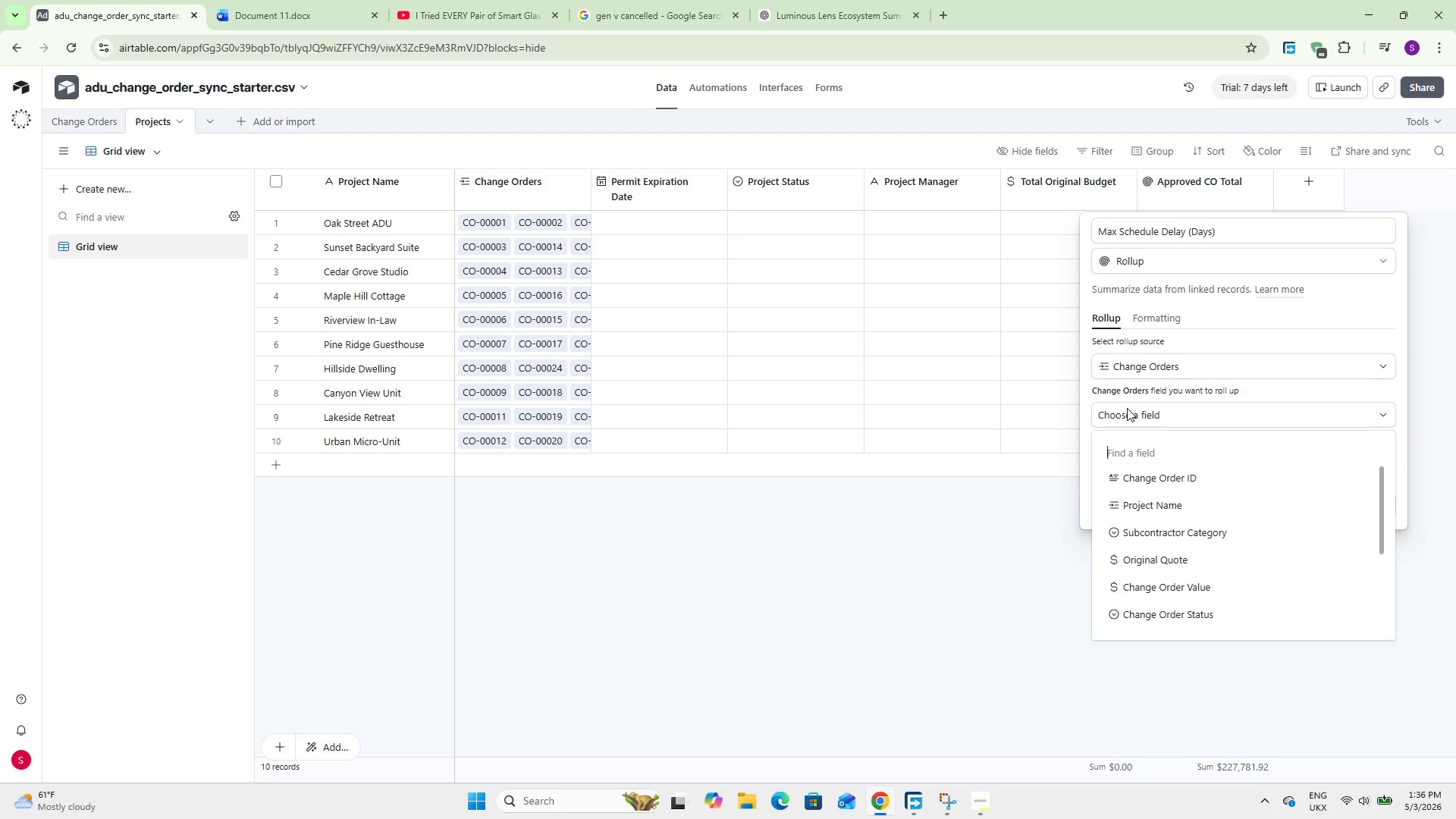 
key(S)
 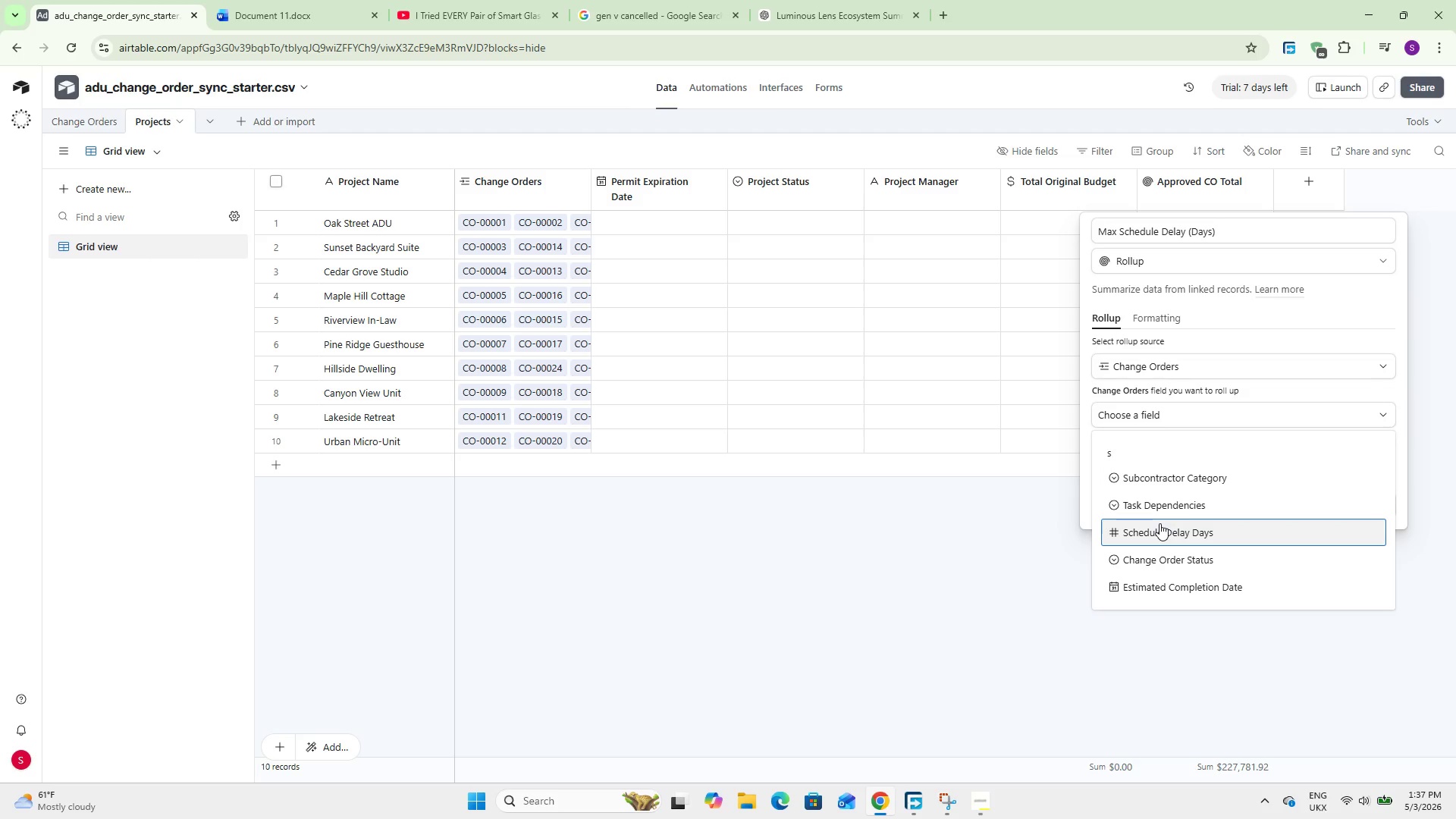 
left_click([1159, 523])
 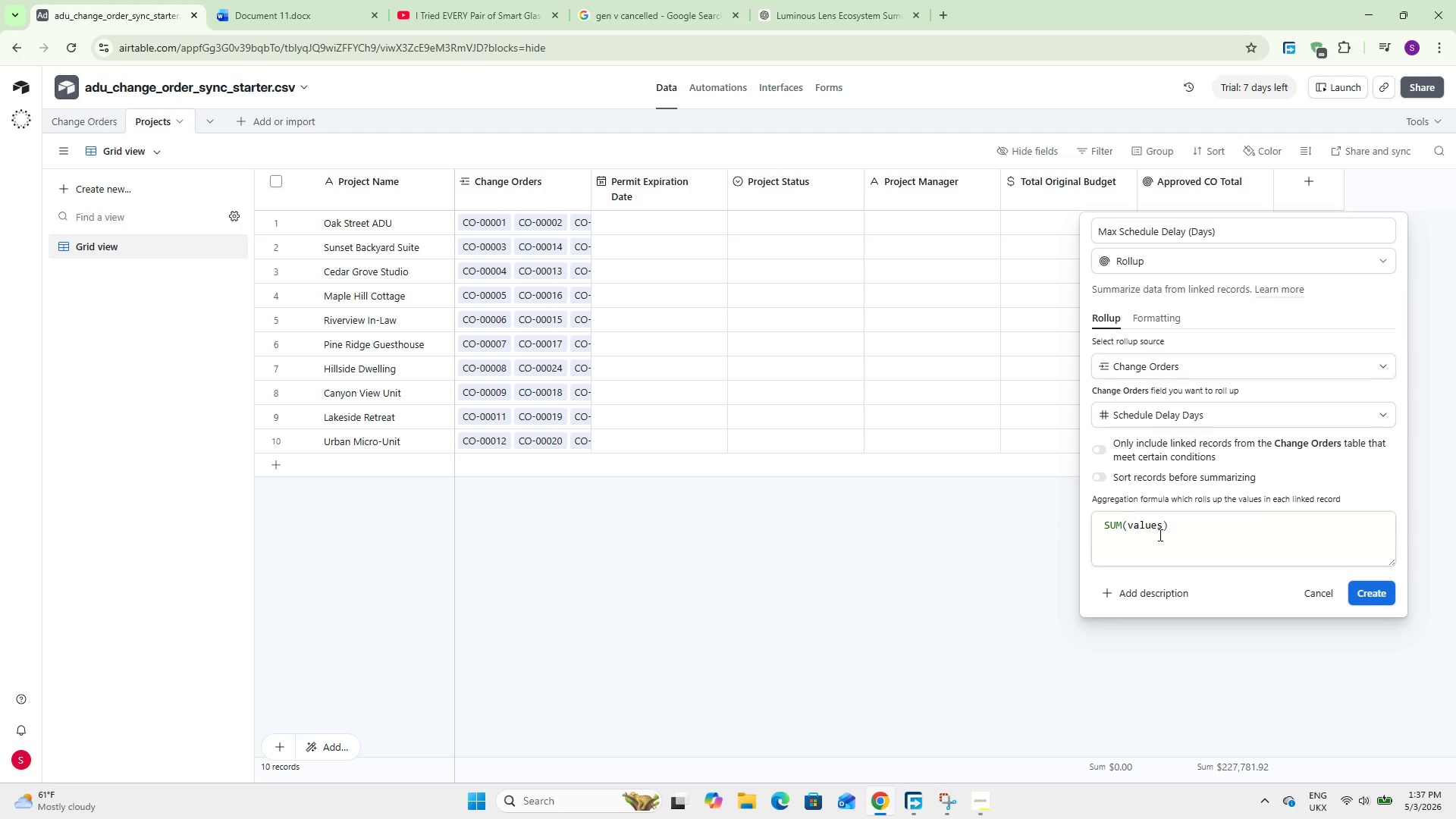 
double_click([1159, 535])
 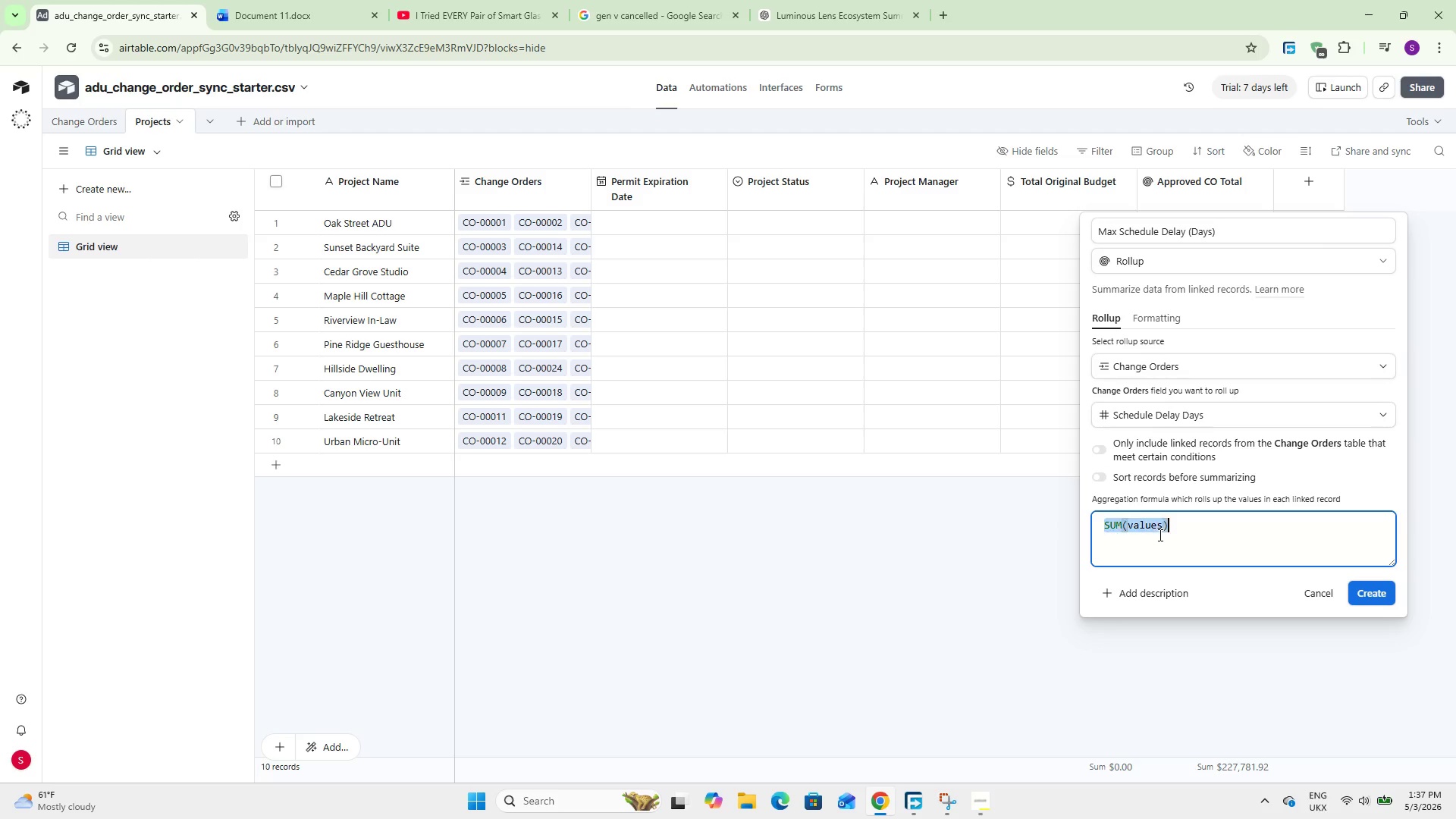 
triple_click([1159, 535])
 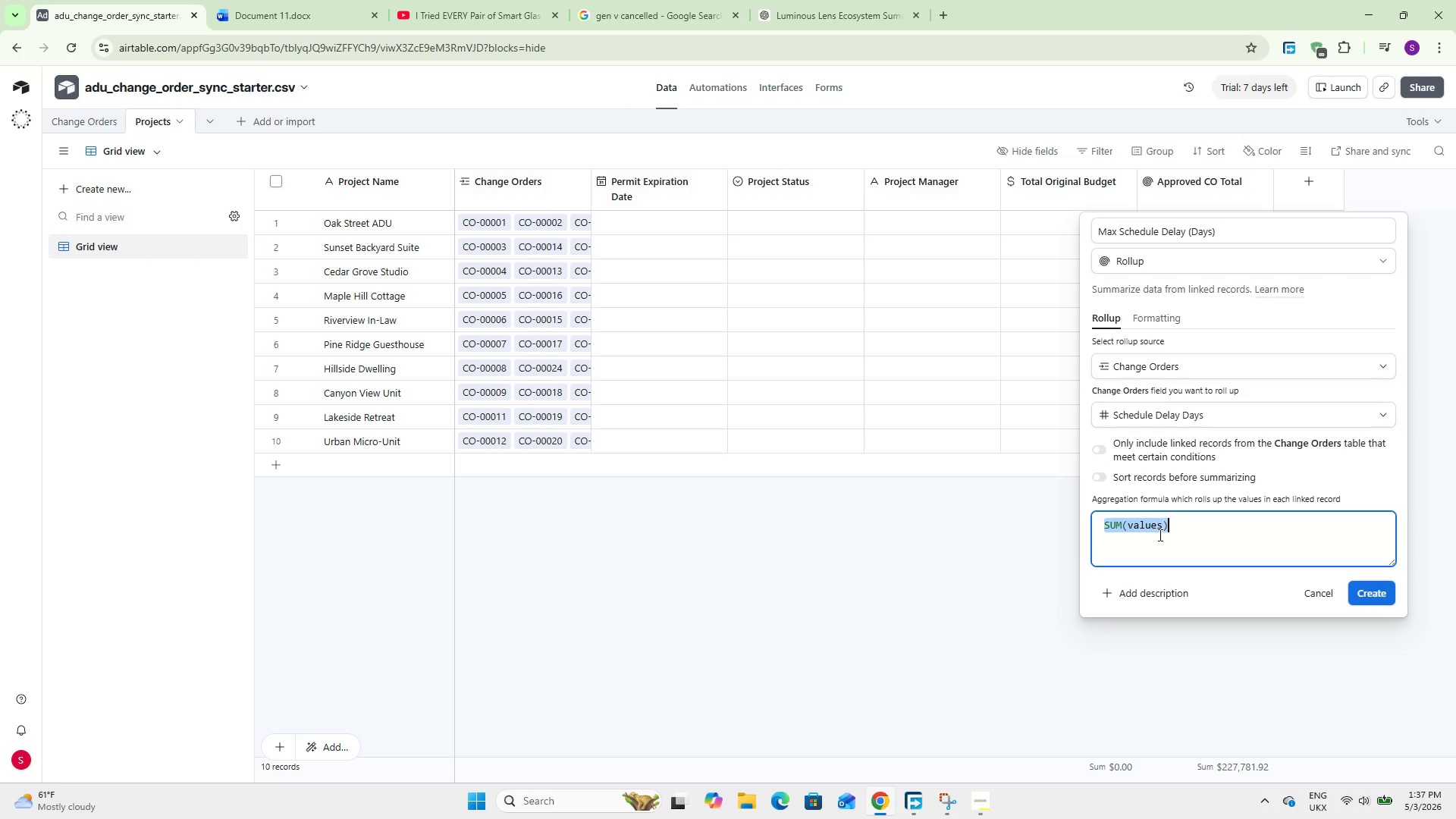 
type(MAX)
 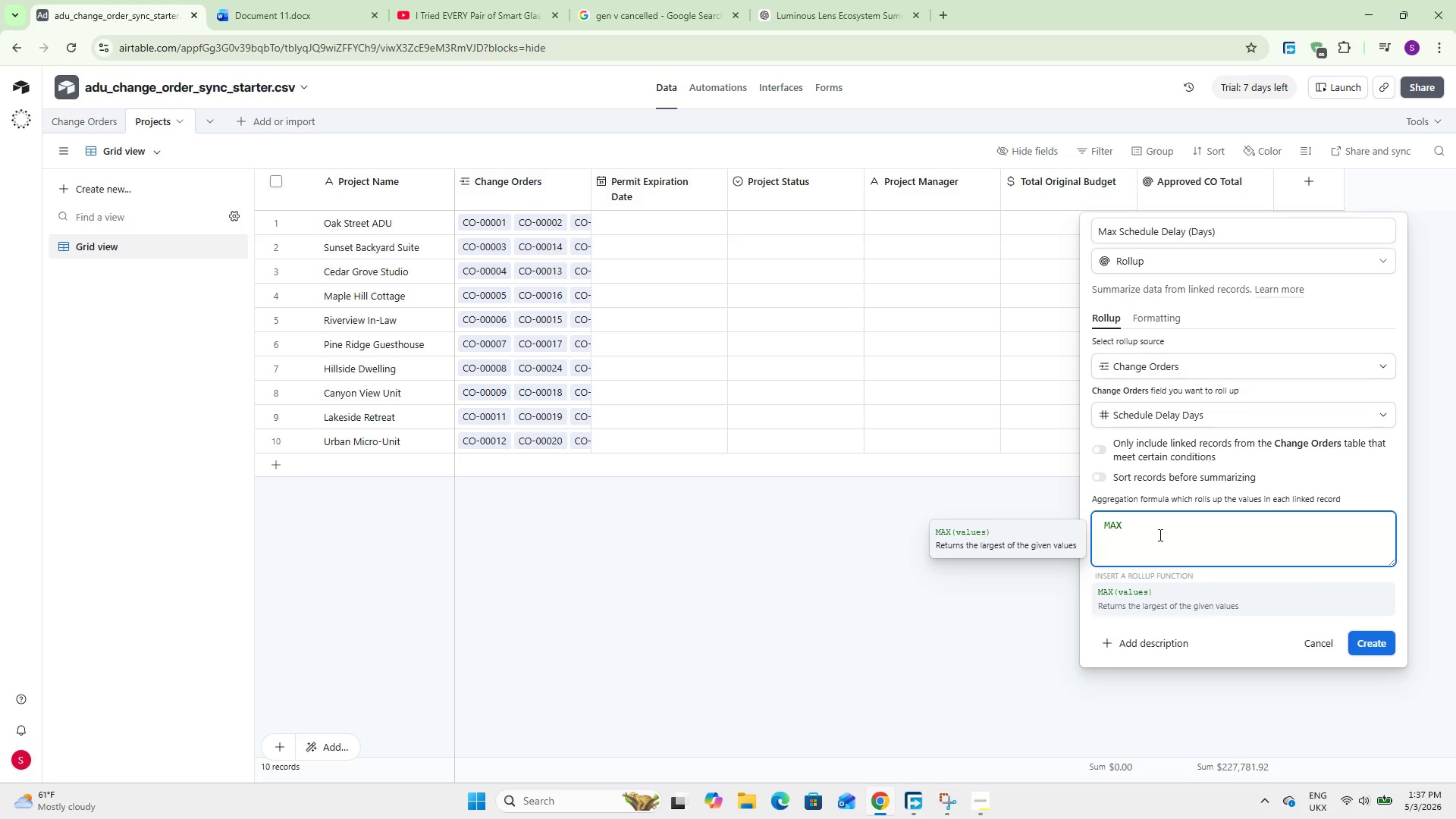 
key(Enter)
 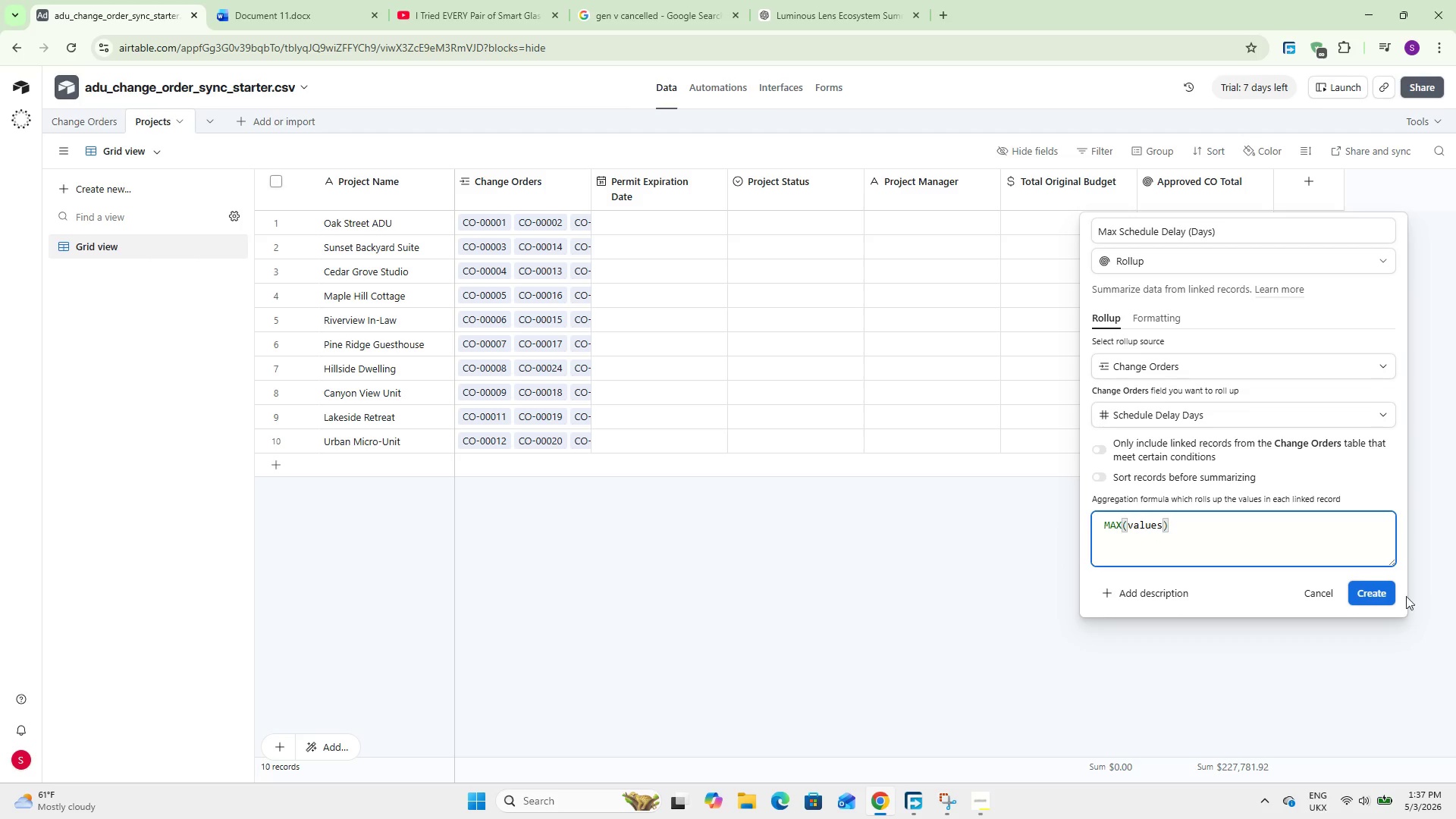 
left_click([1377, 591])
 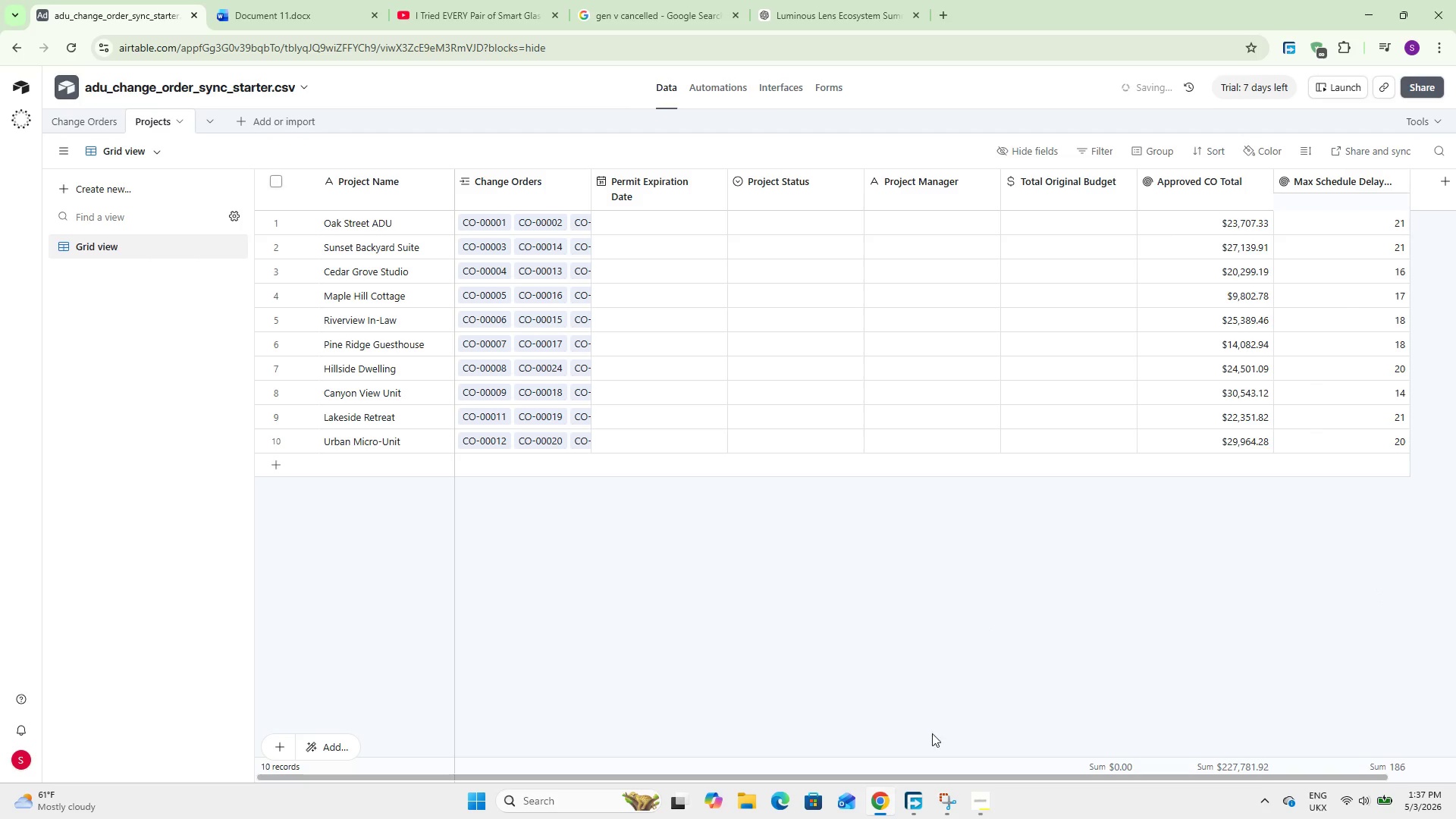 
left_click_drag(start_coordinate=[947, 776], to_coordinate=[1279, 783])
 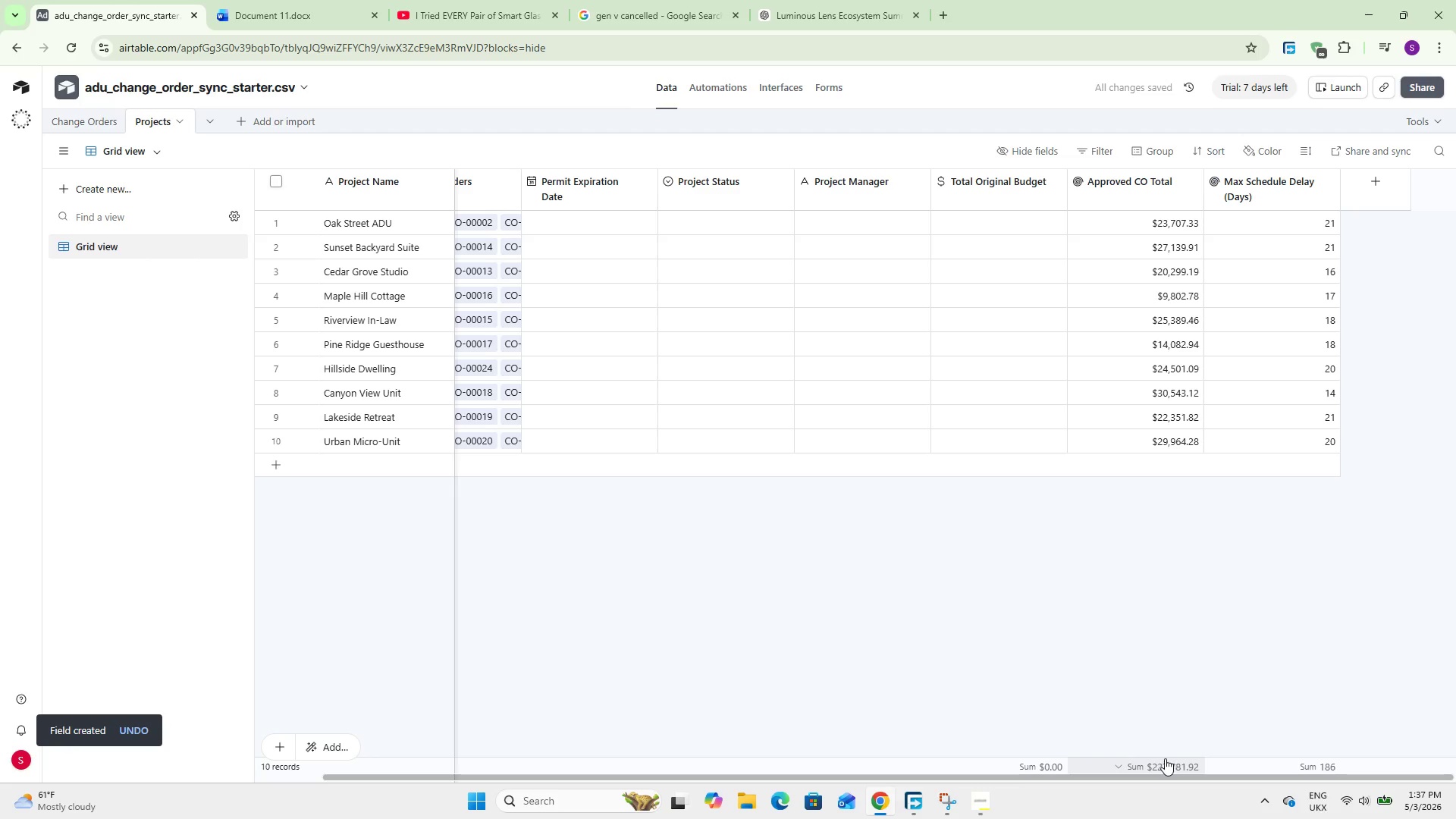 
wait(5.53)
 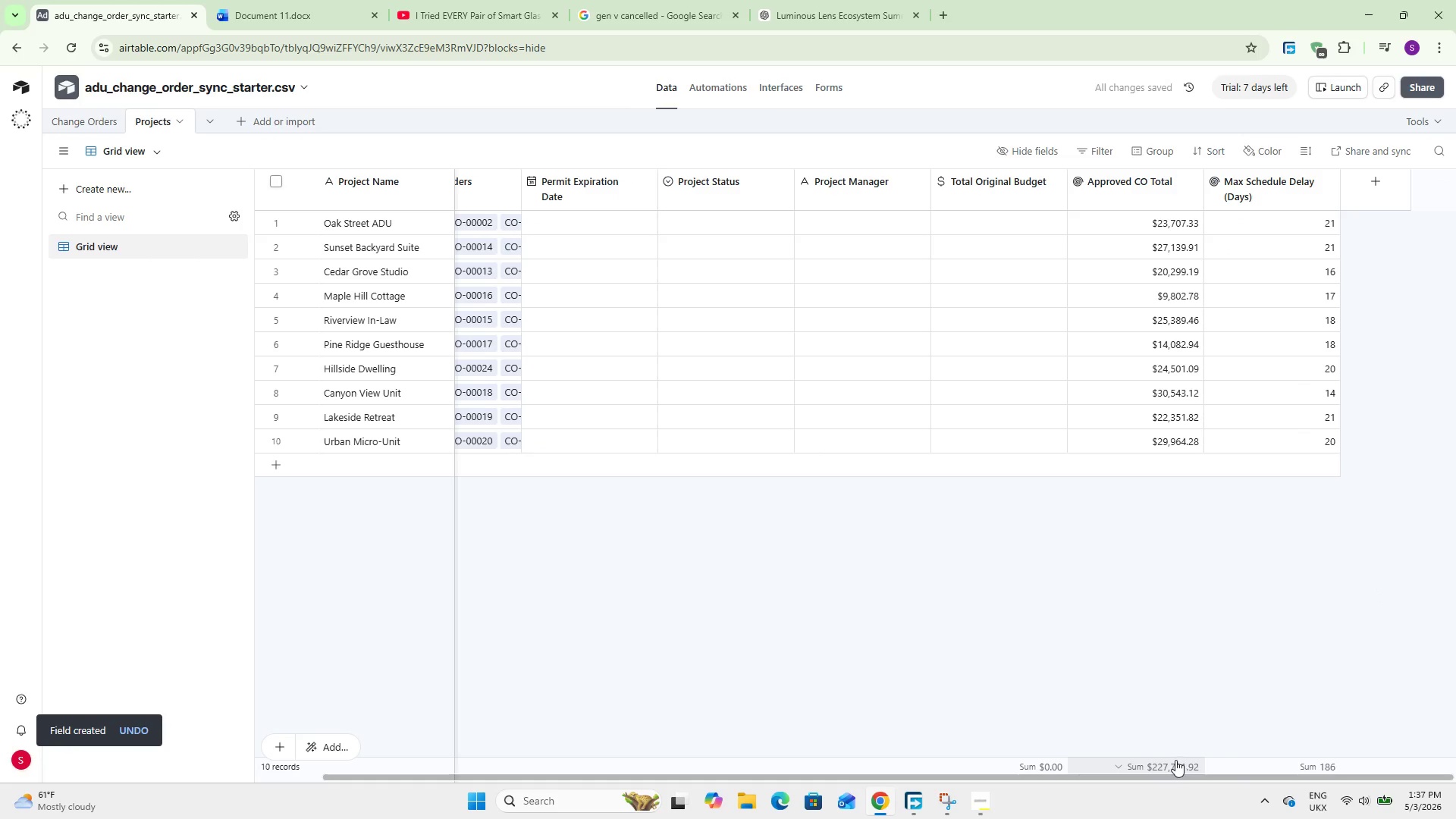 
left_click([1381, 199])
 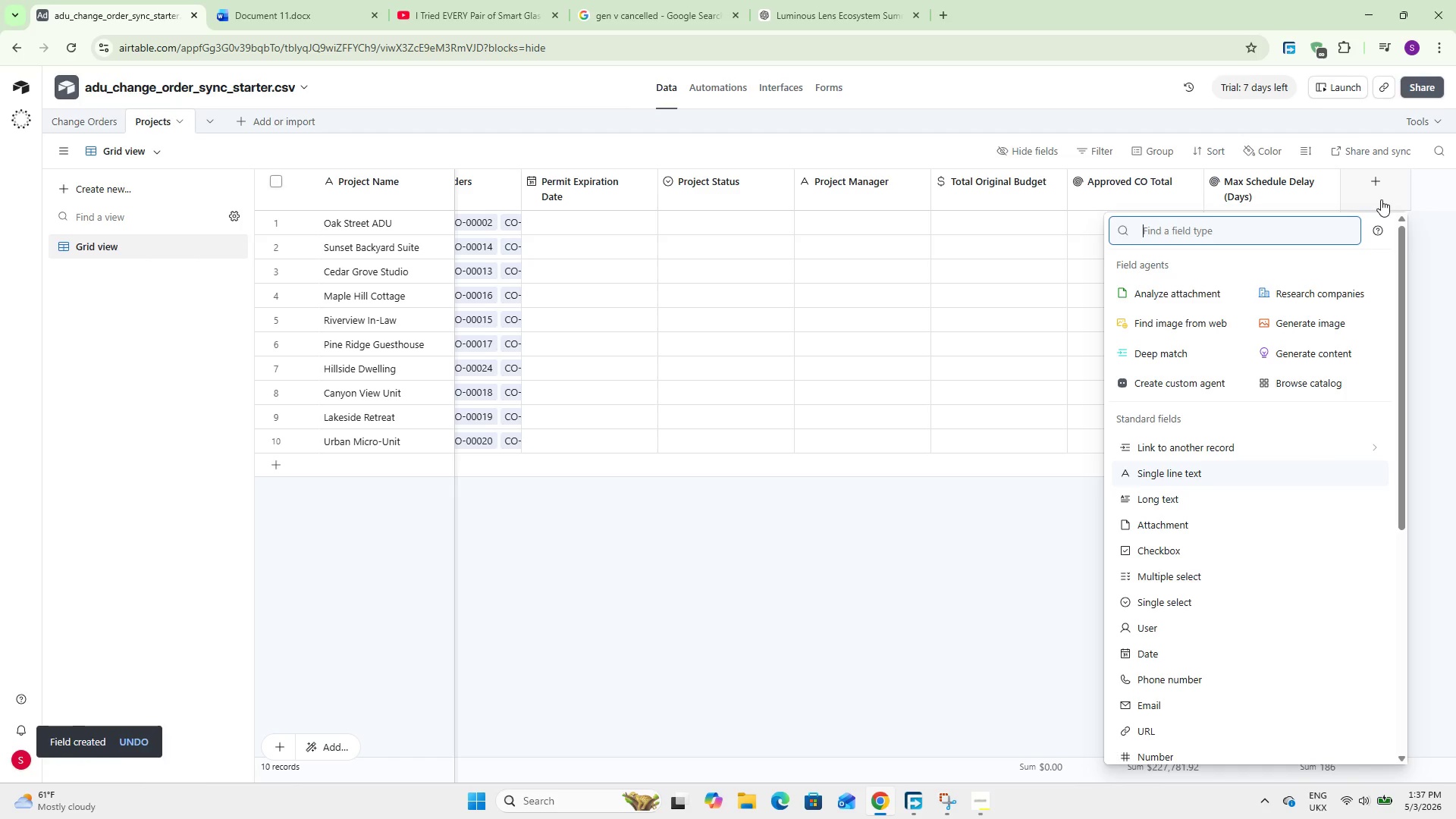 
hold_key(key=ShiftLeft, duration=0.67)
 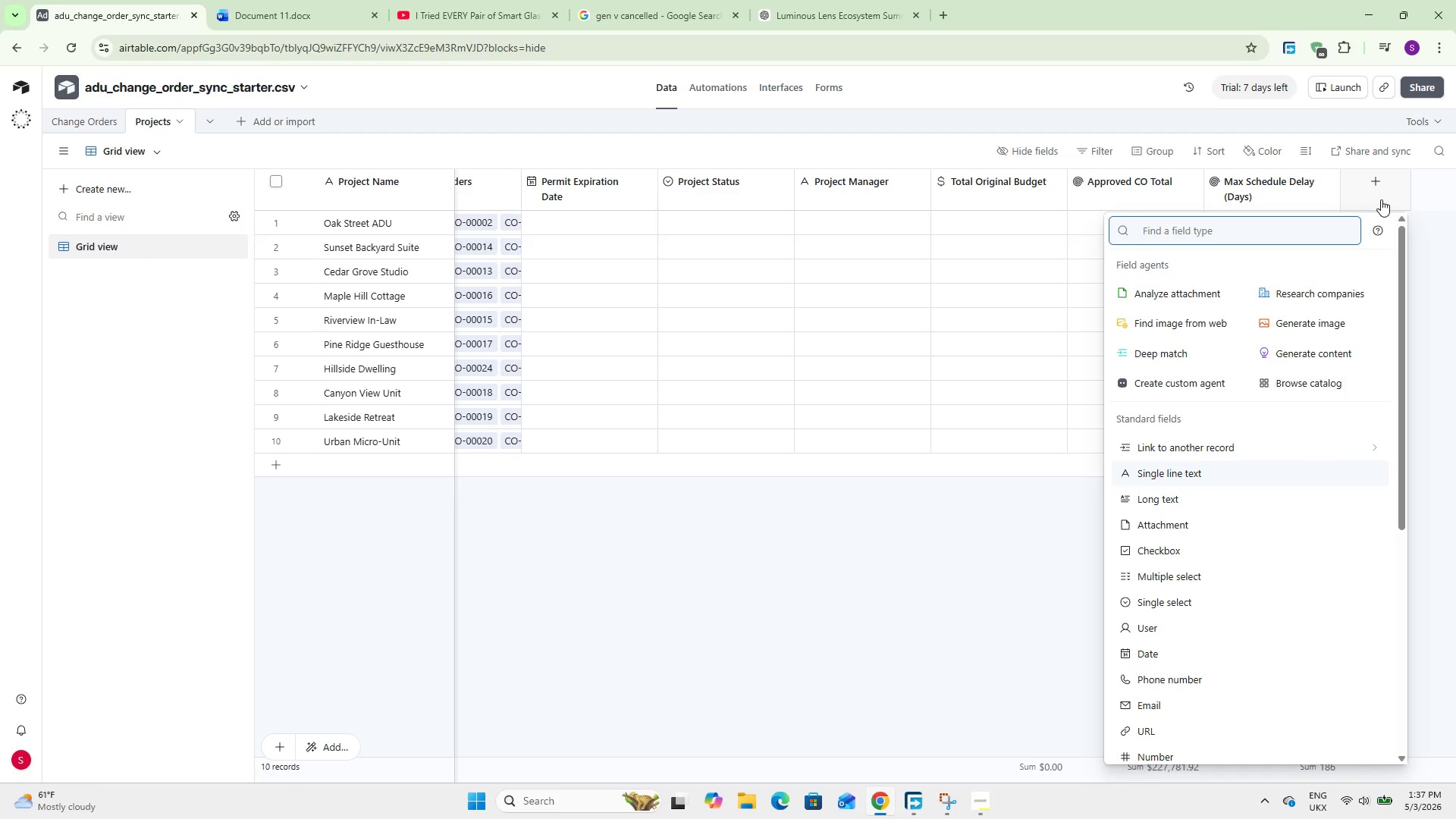 
type(Roll)
 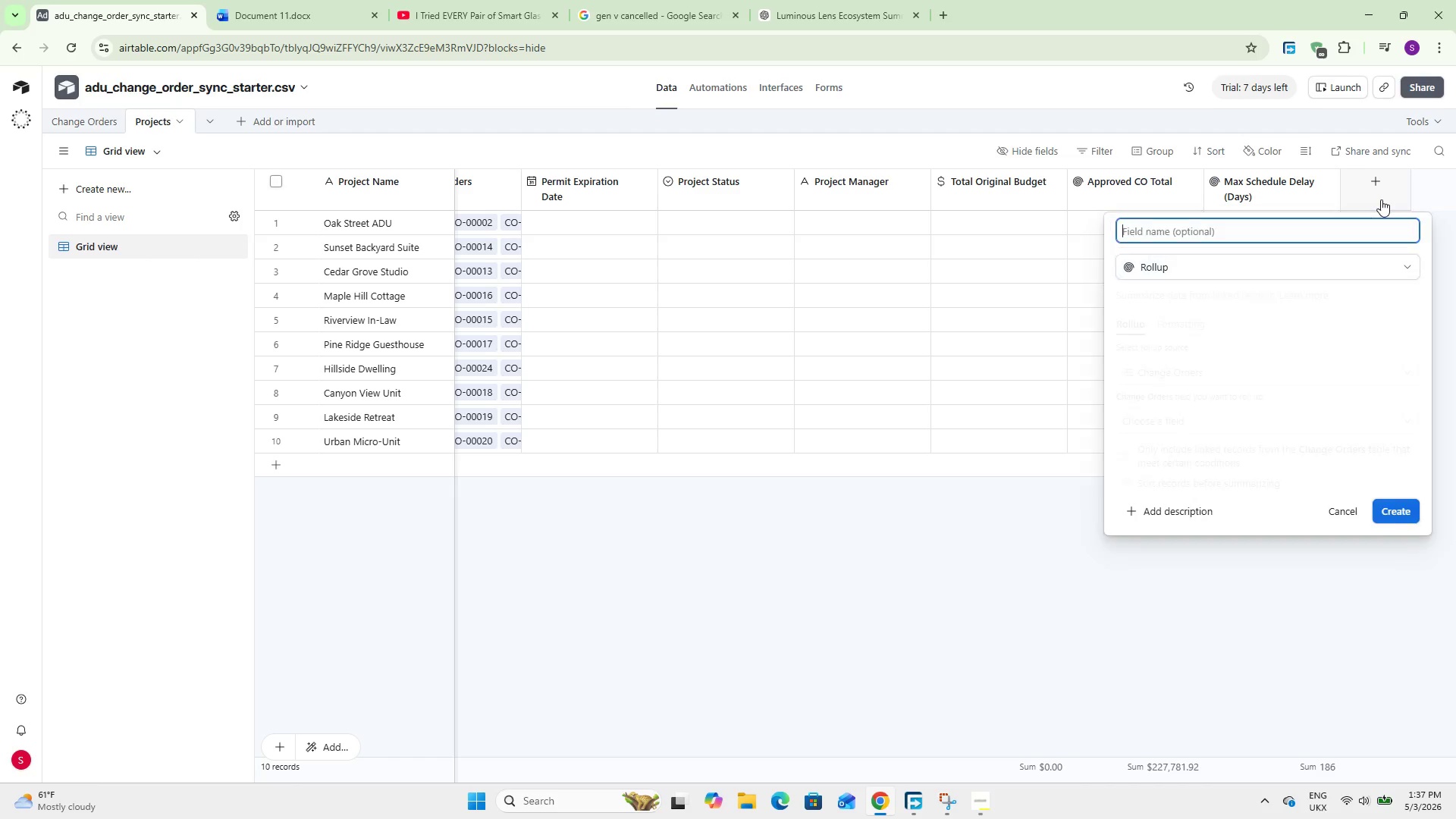 
key(Enter)
 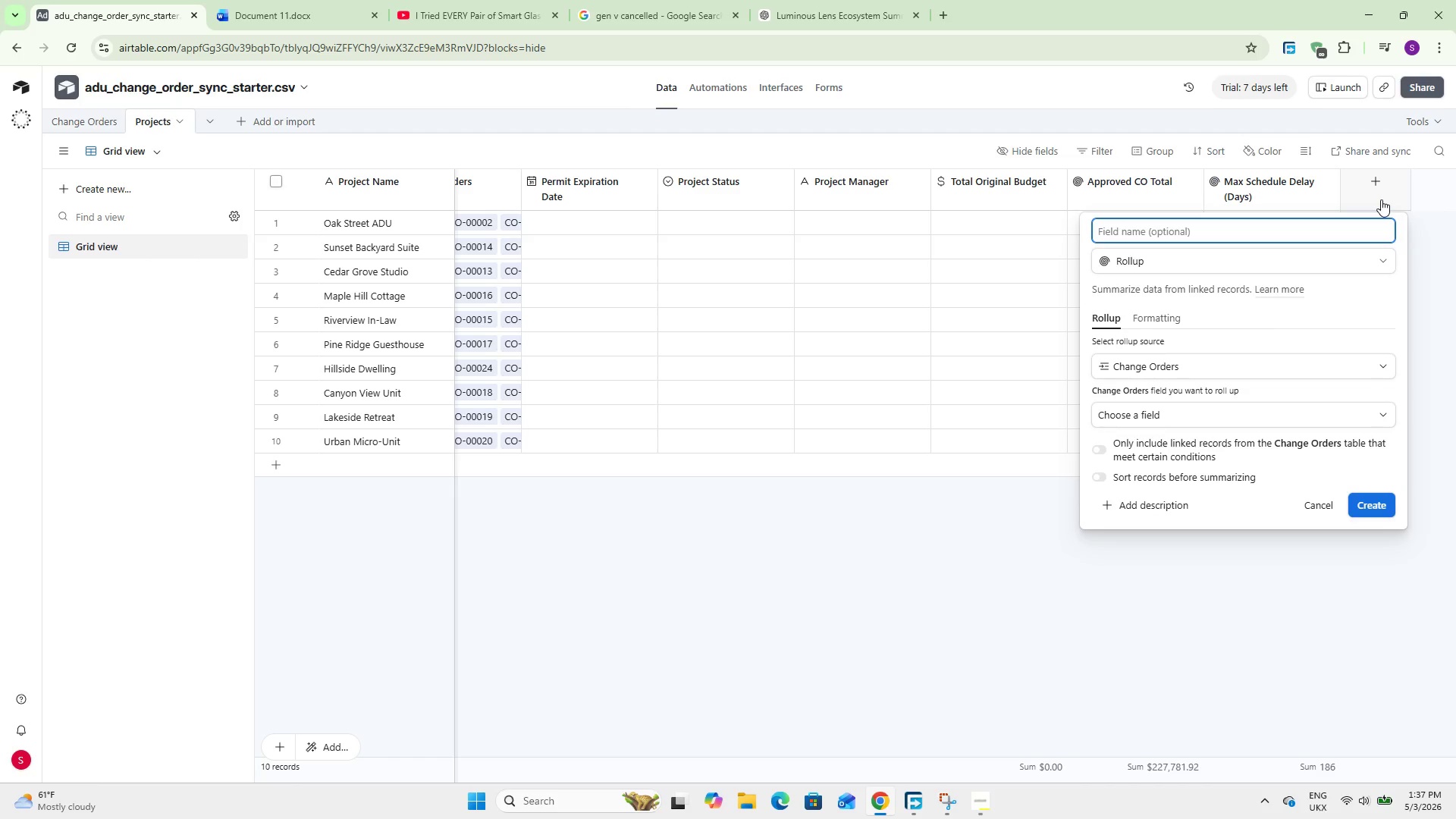 
type(Unapproved CO Value)
 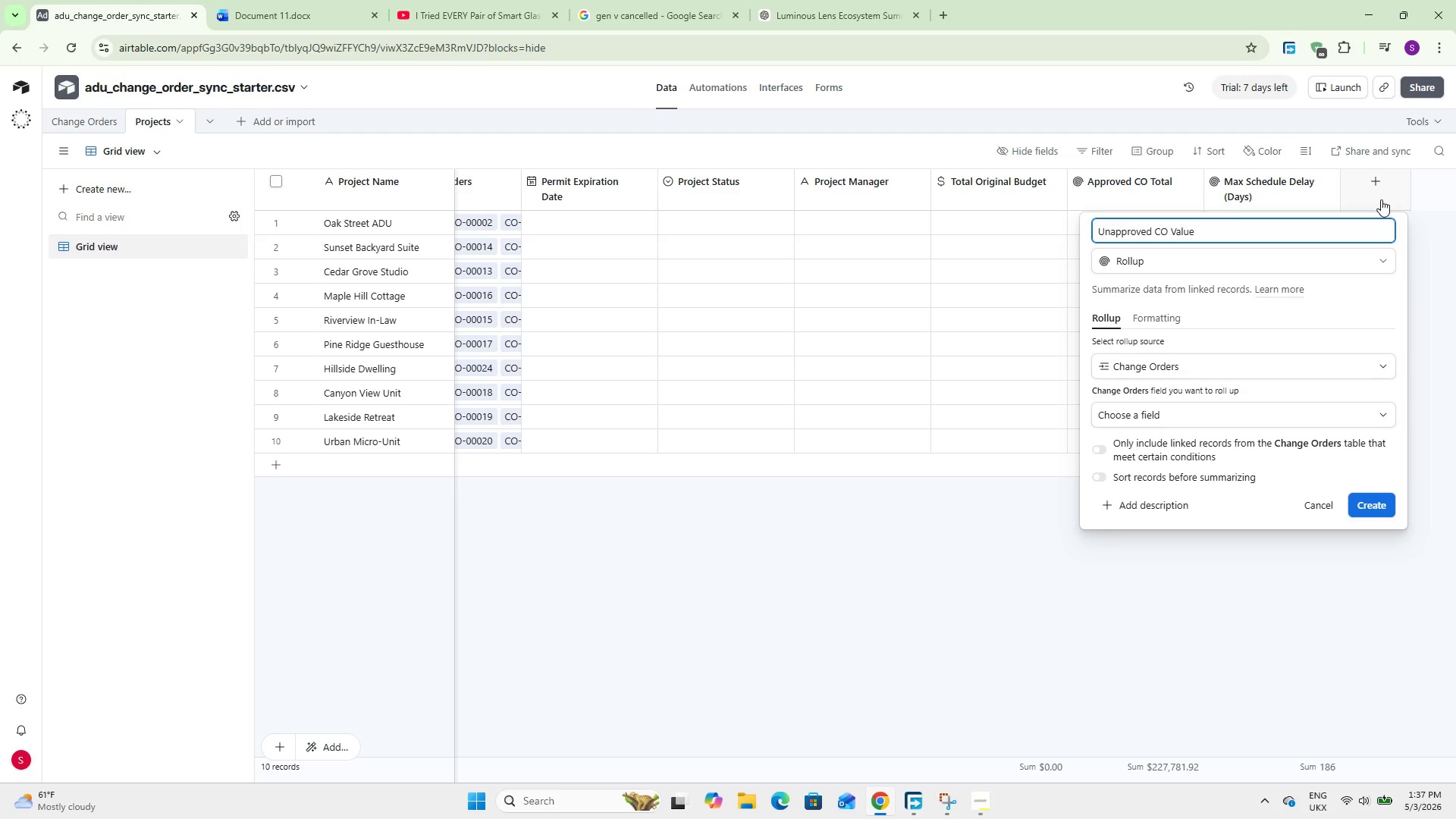 
wait(7.22)
 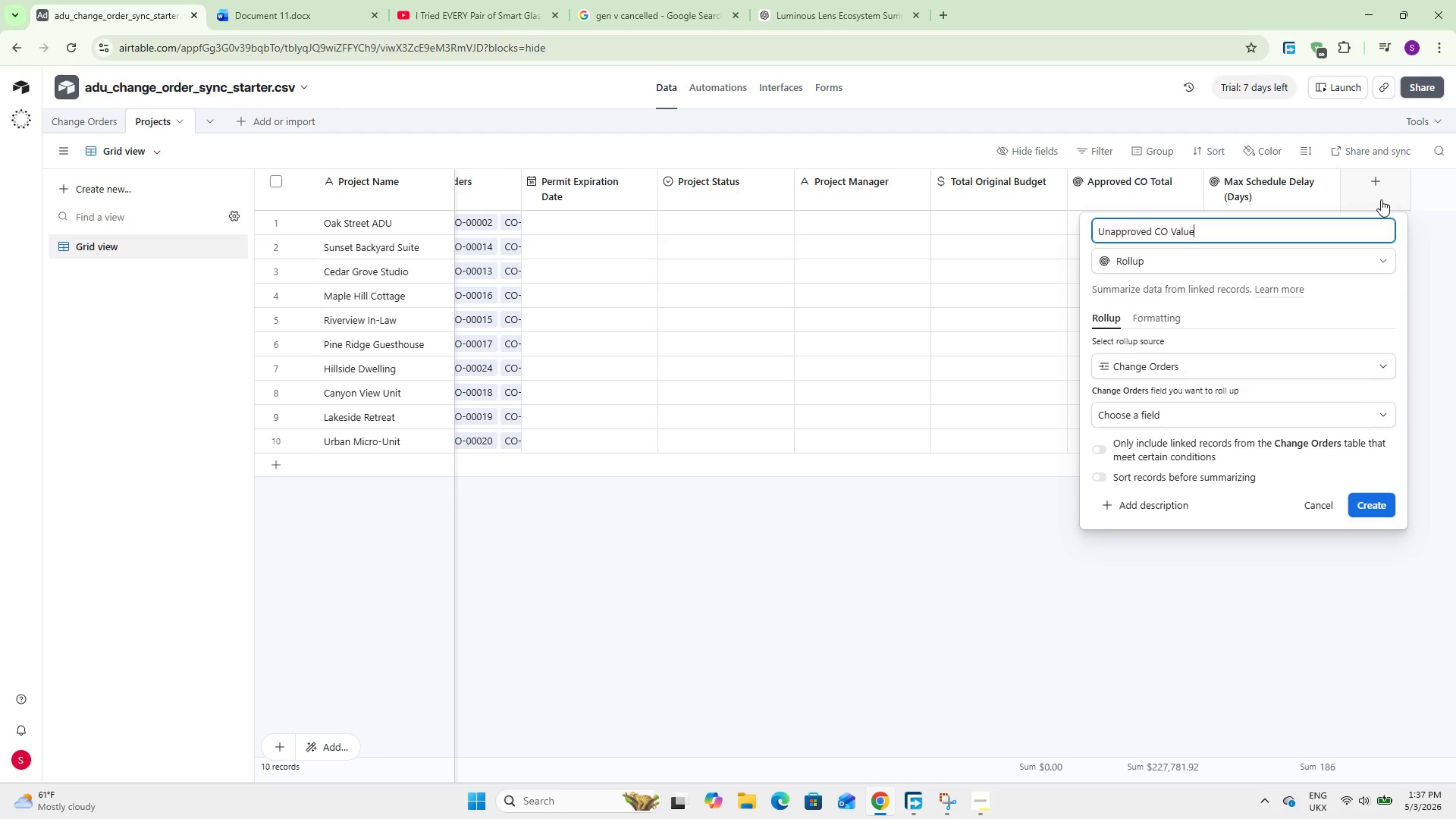 
left_click([1231, 419])
 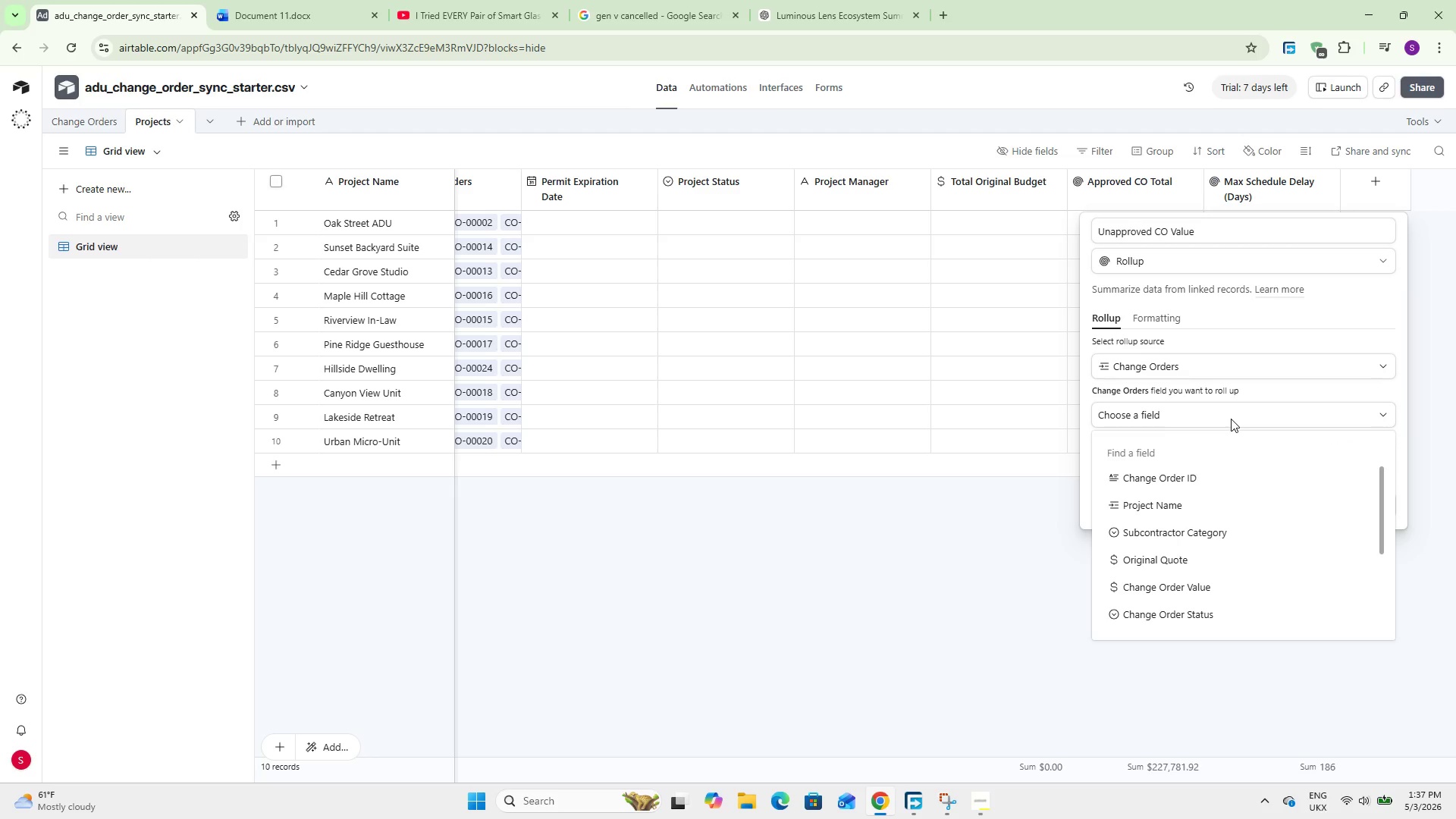 
type(chan)
 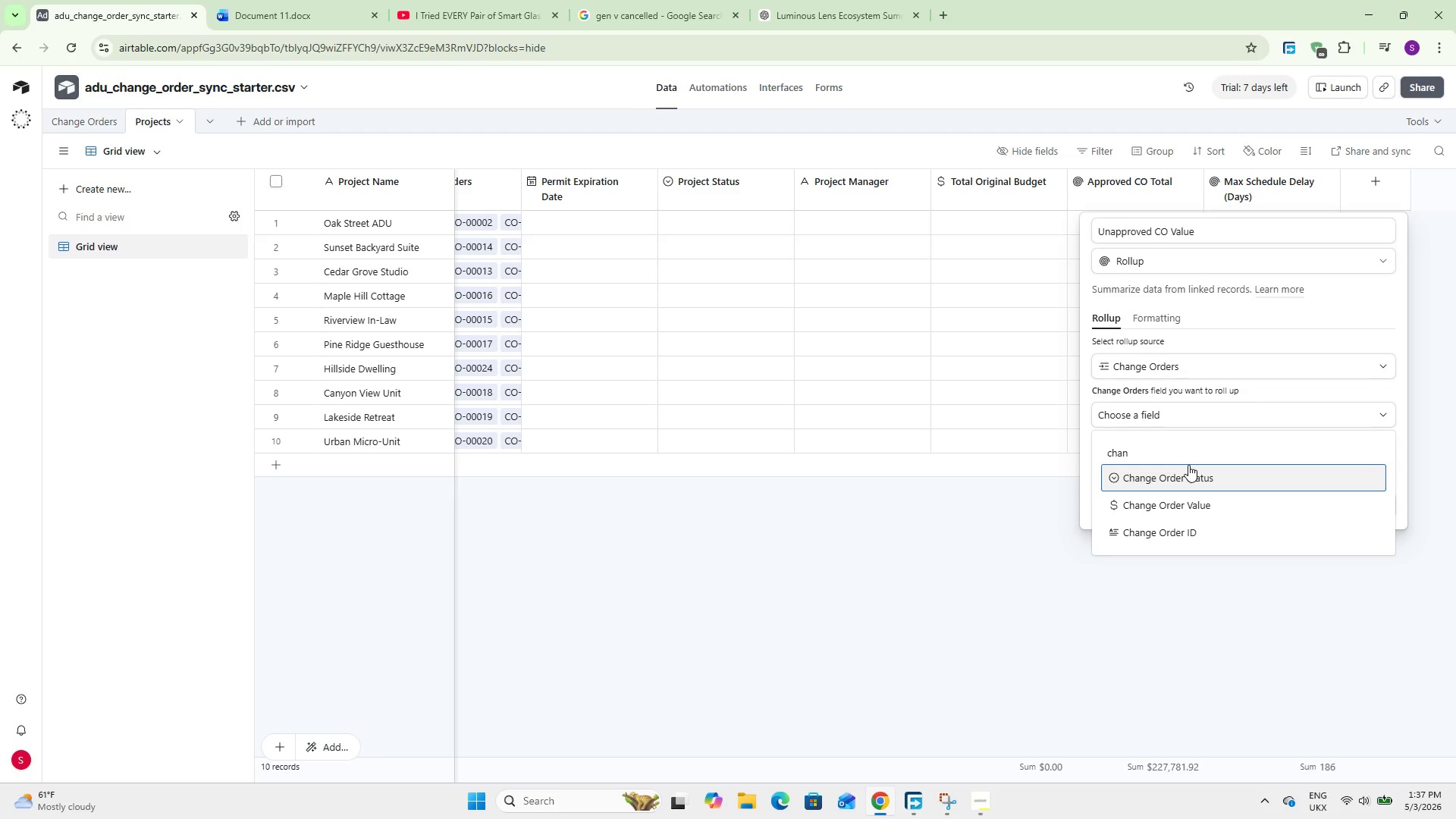 
wait(6.84)
 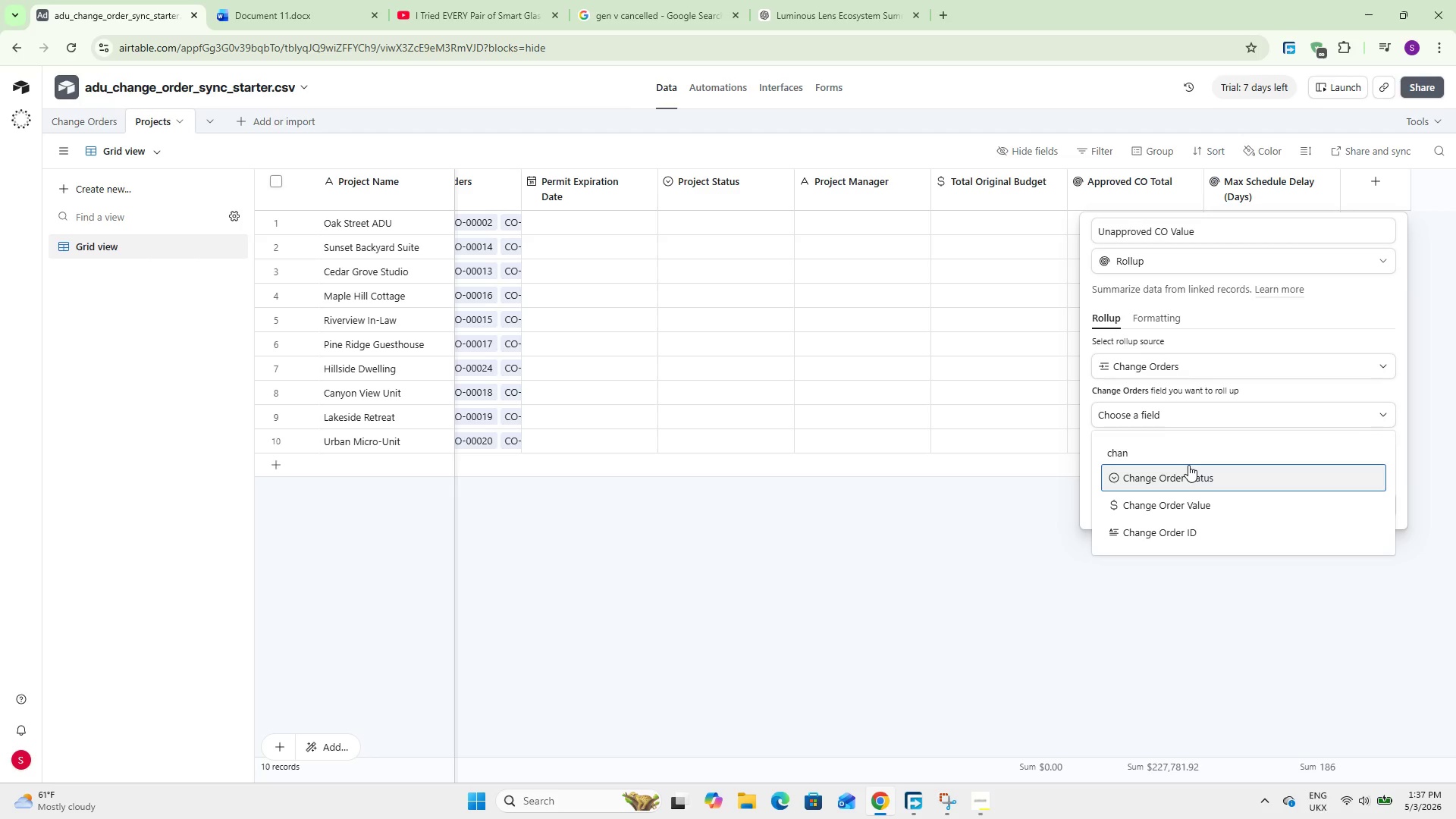 
left_click([1188, 508])
 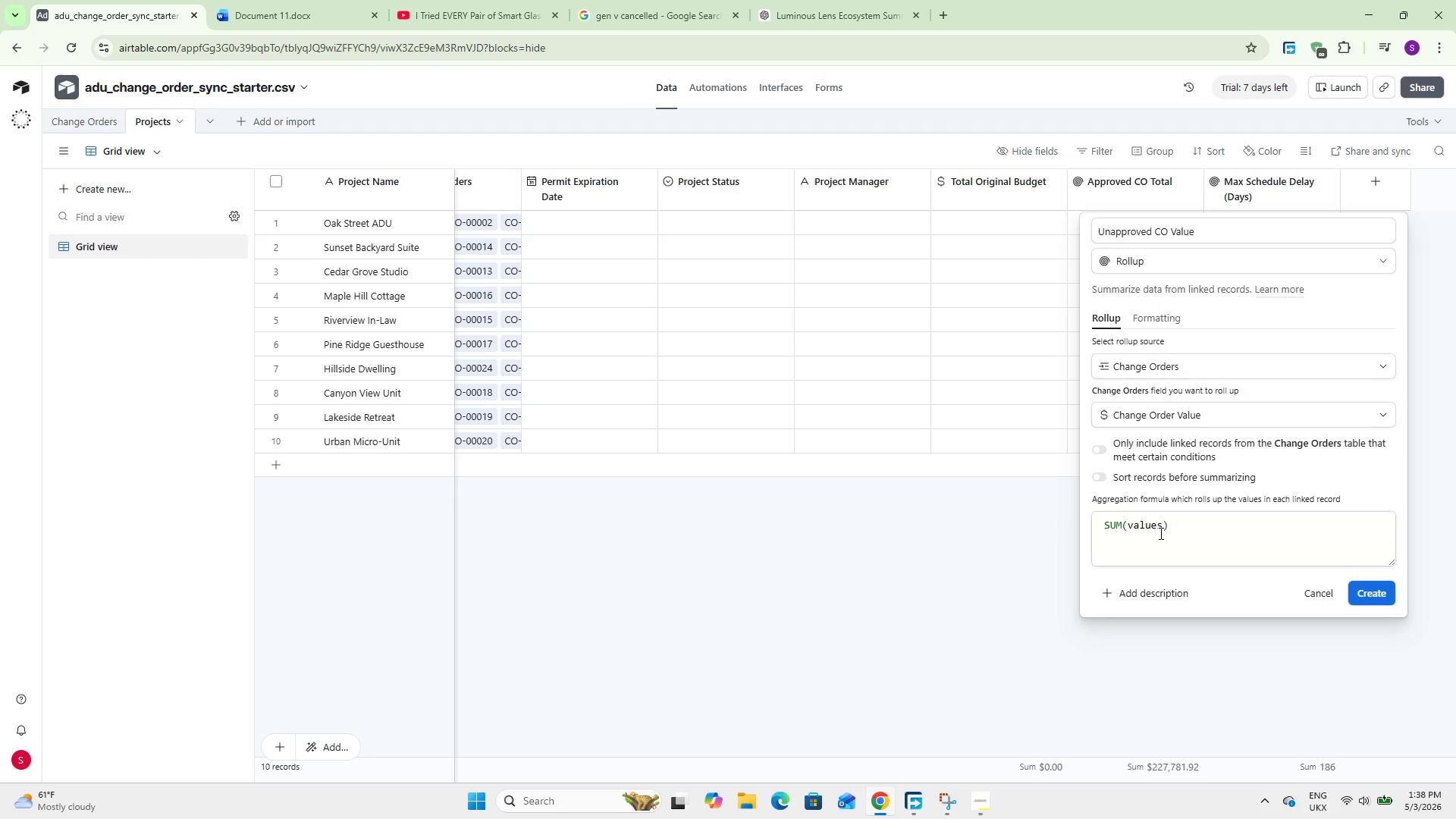 
wait(12.61)
 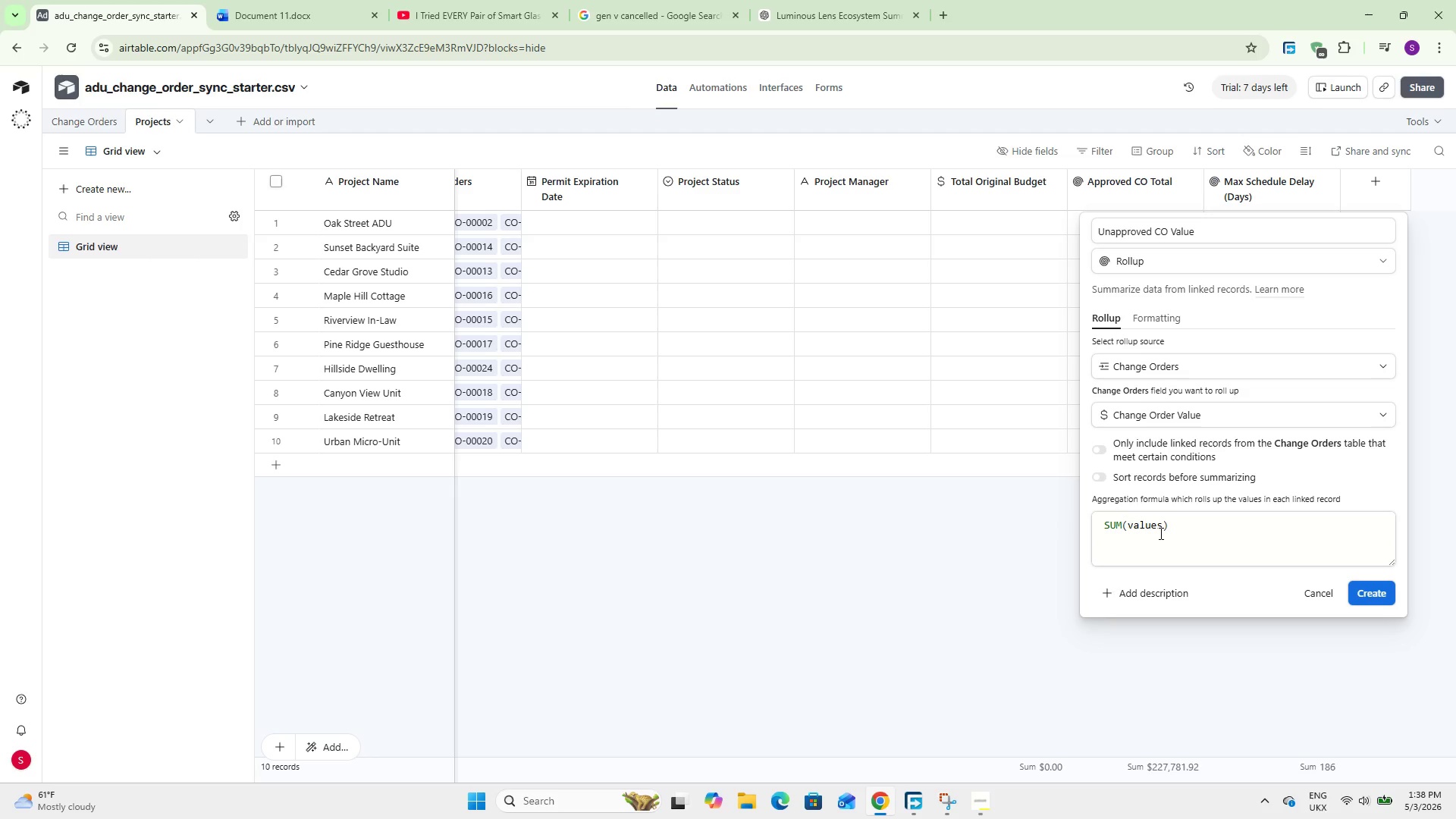 
left_click([1135, 447])
 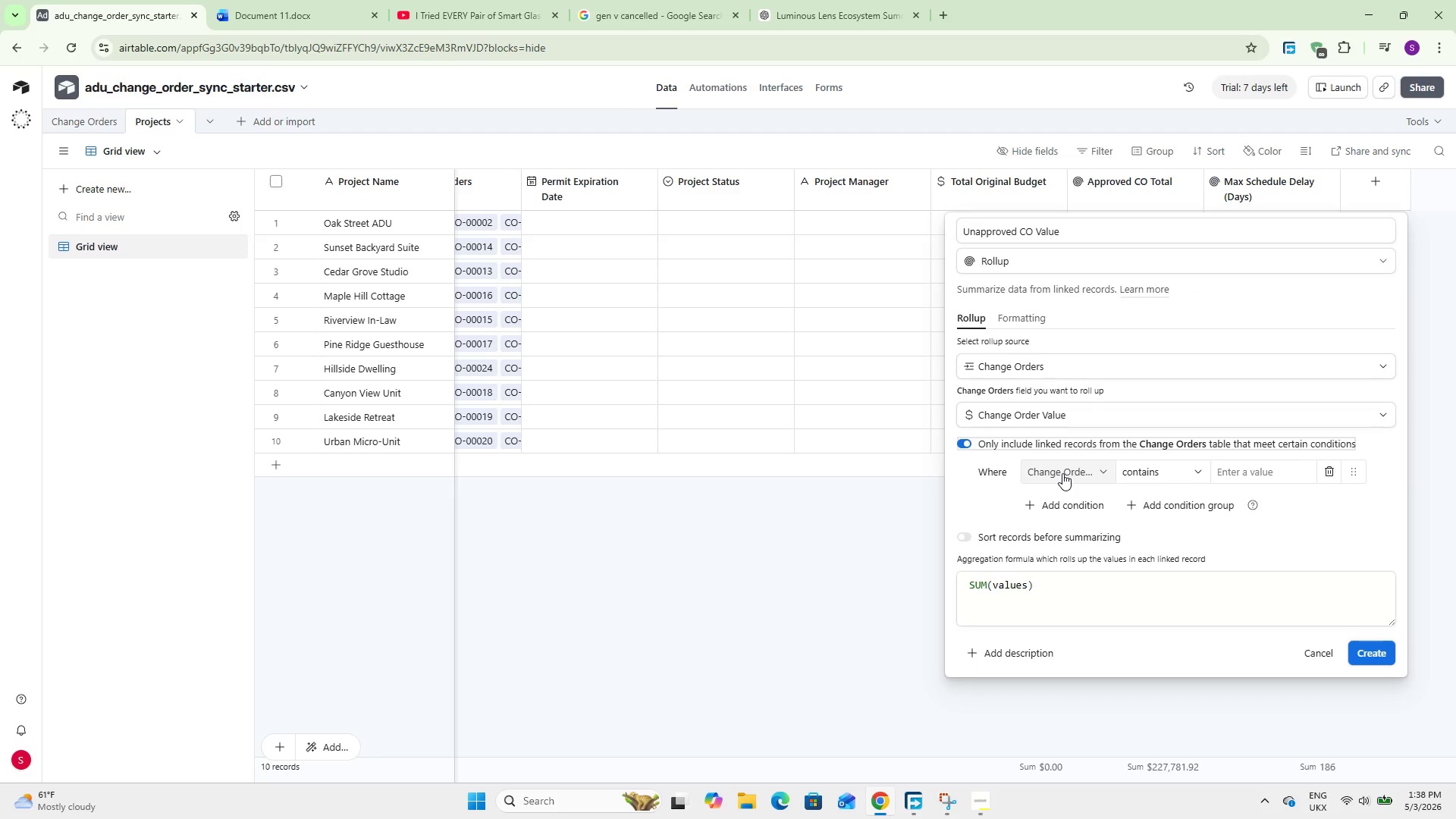 
left_click([1062, 473])
 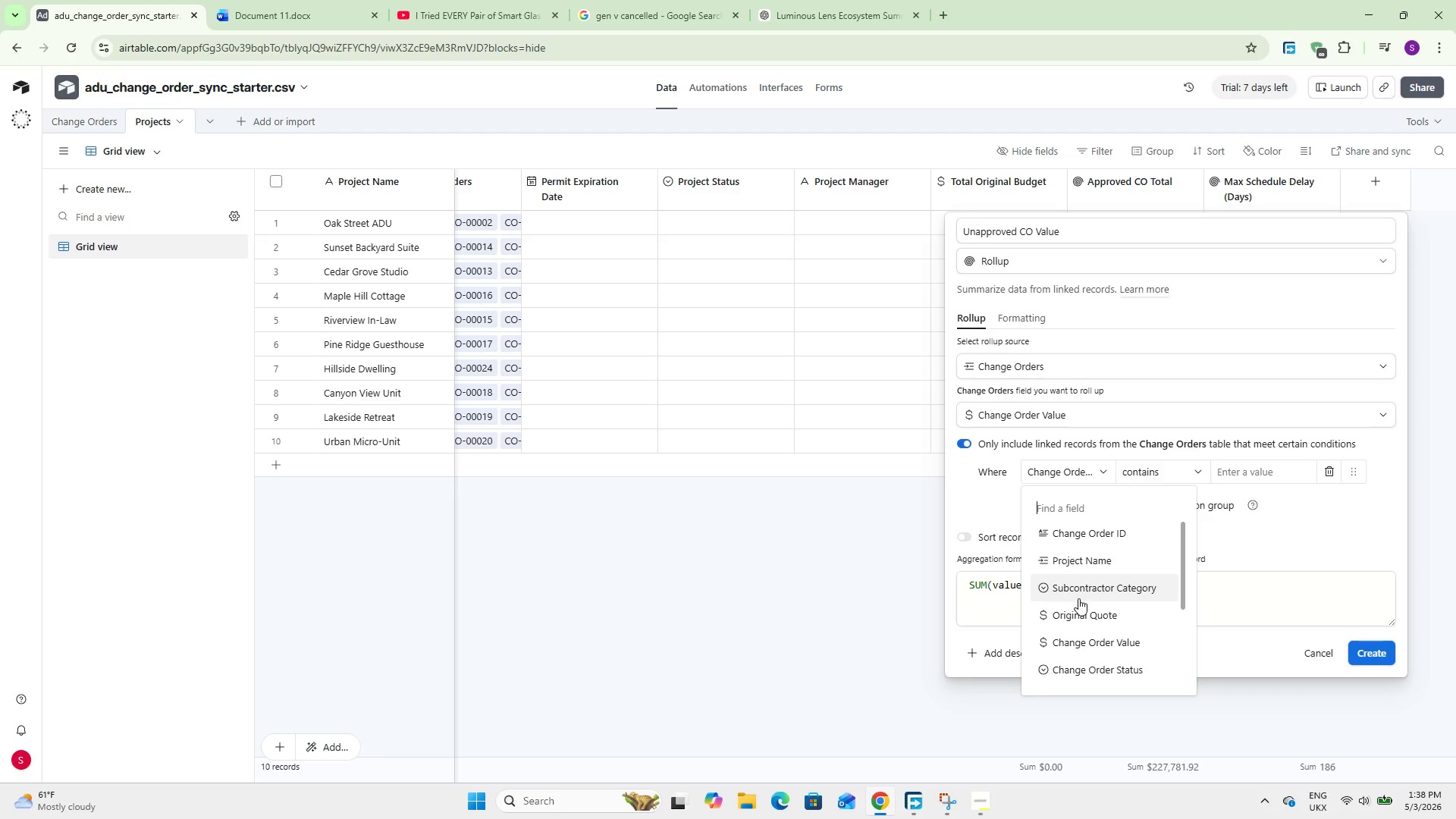 
left_click([1097, 673])
 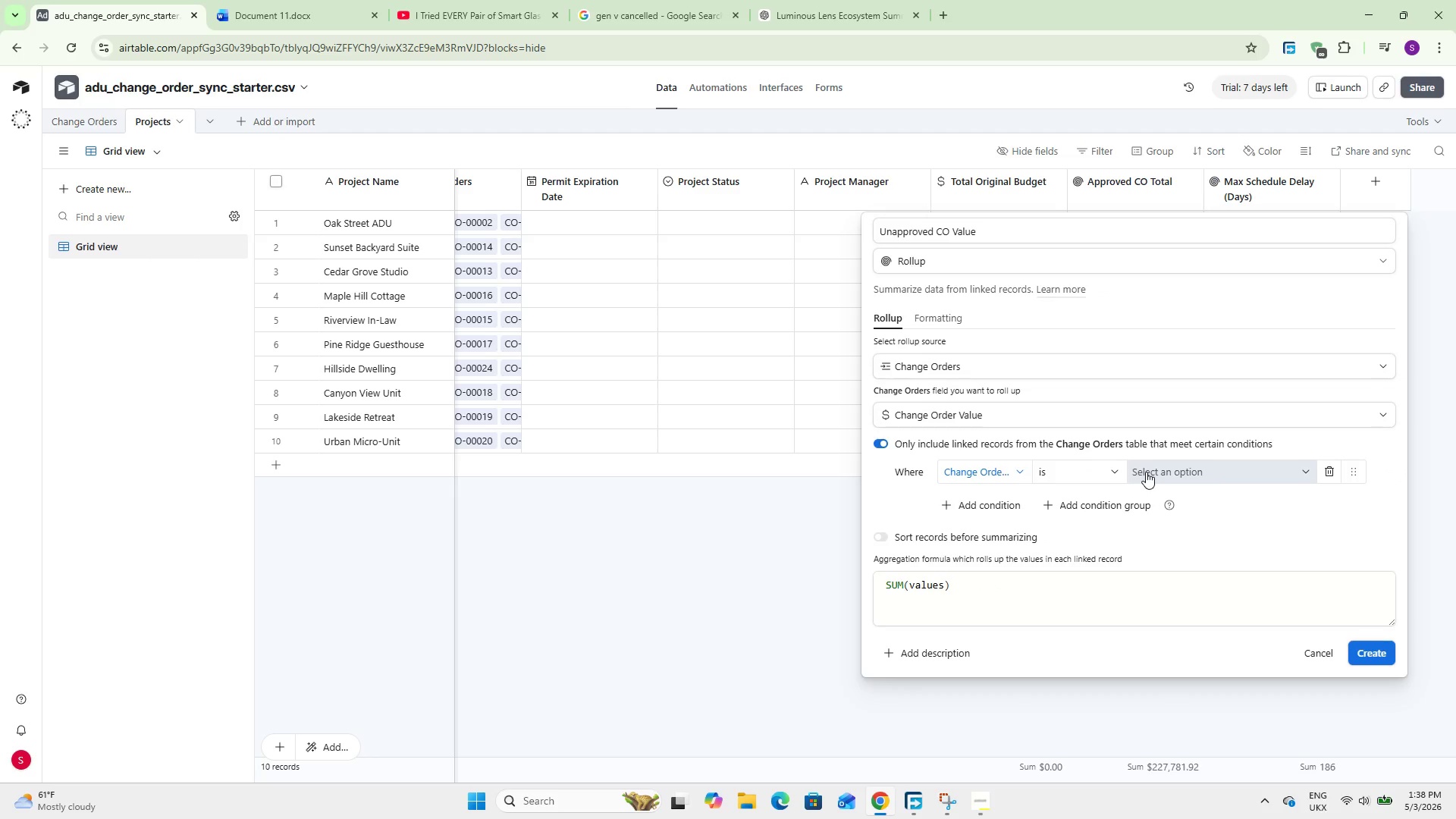 
left_click([1105, 464])
 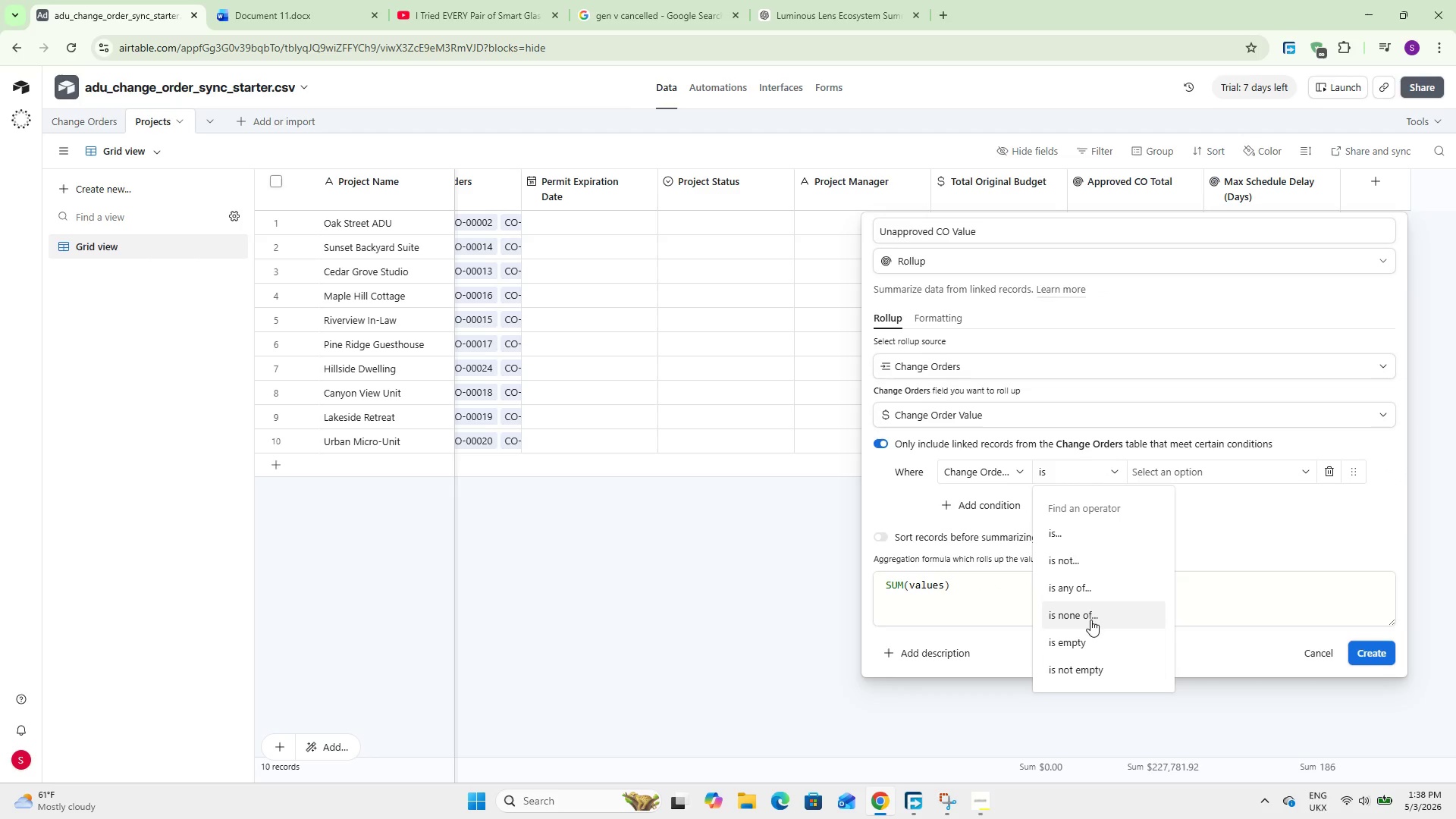 
left_click([1075, 558])
 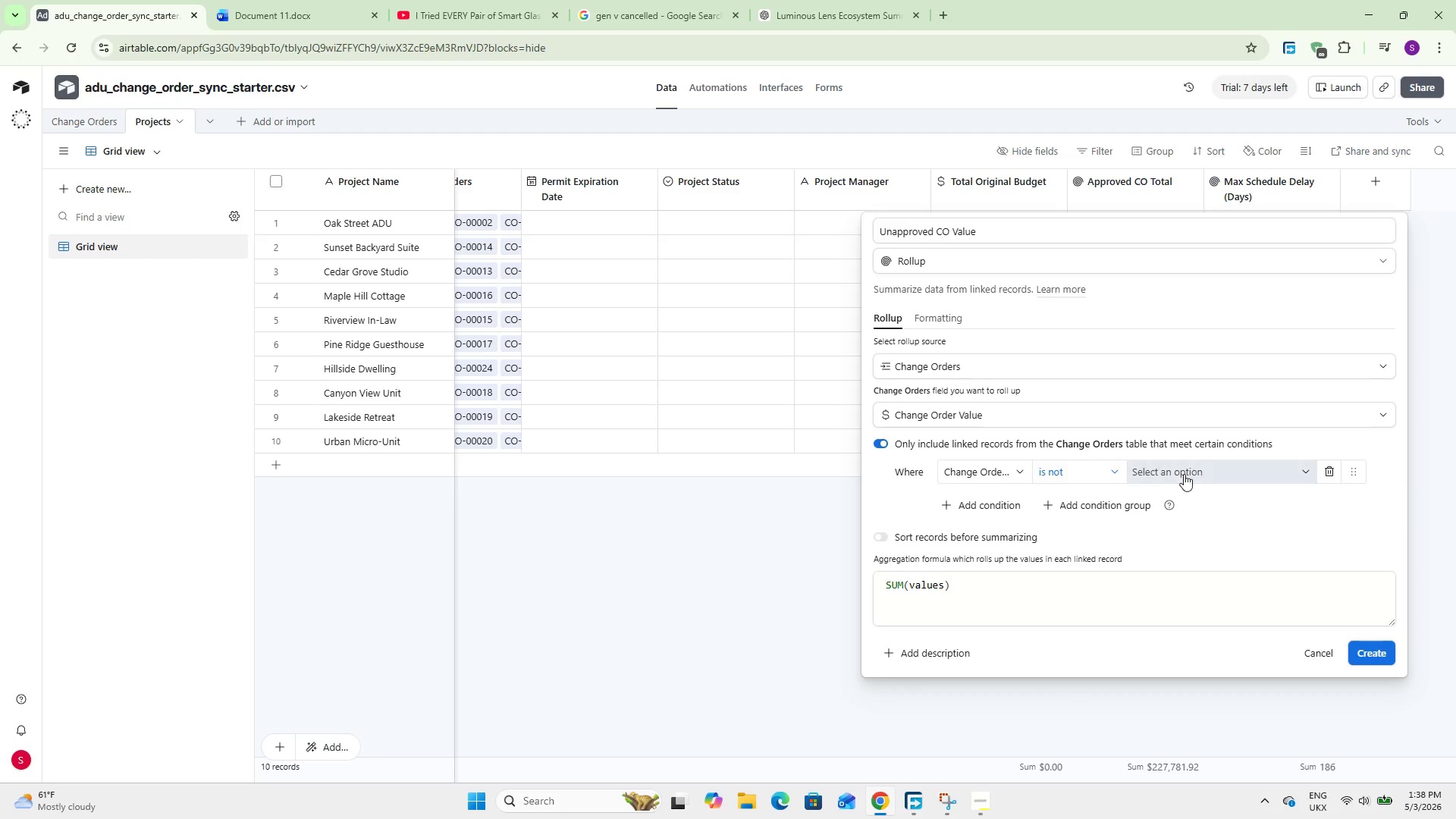 
left_click([1185, 472])
 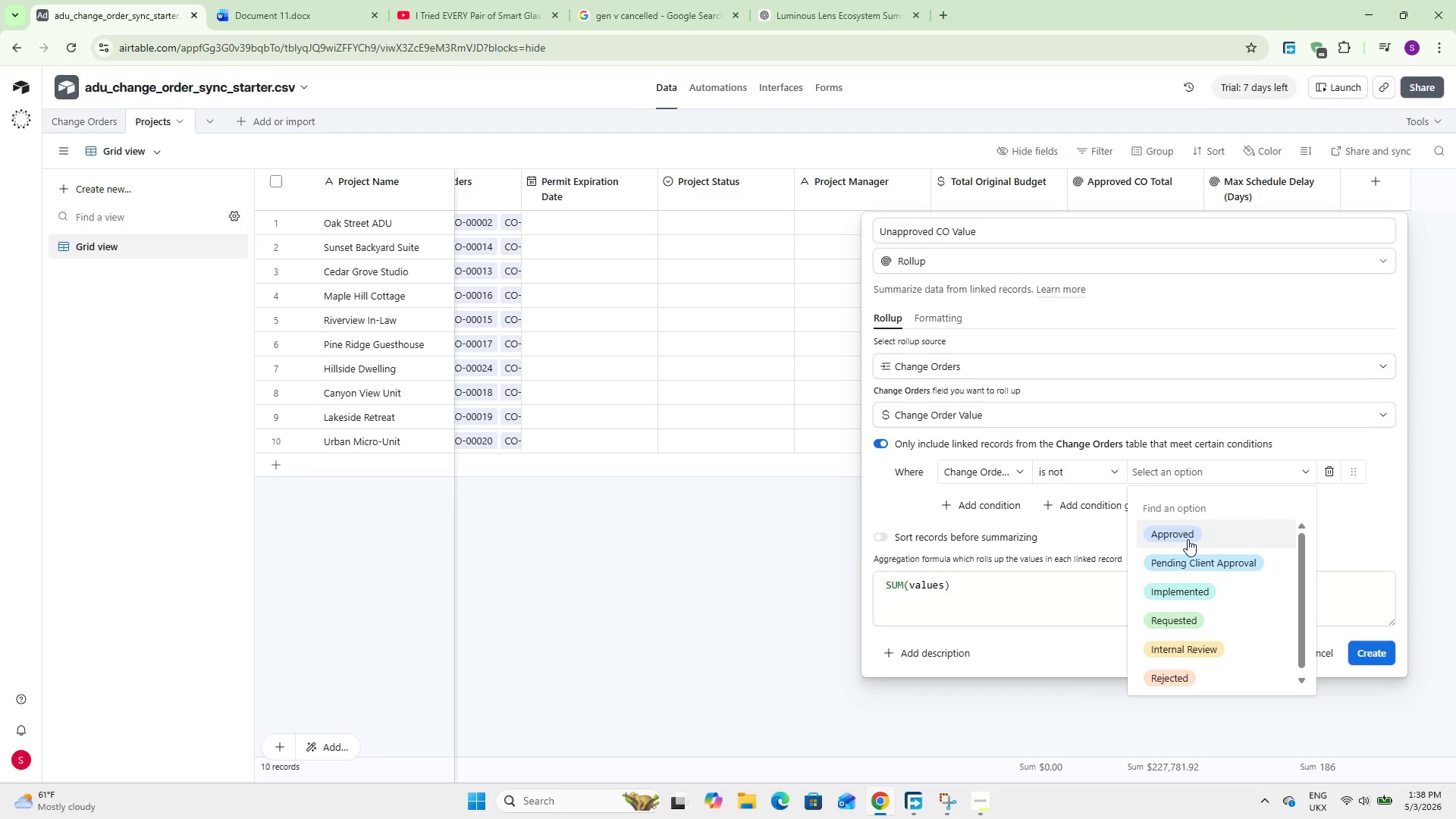 
left_click([1188, 539])
 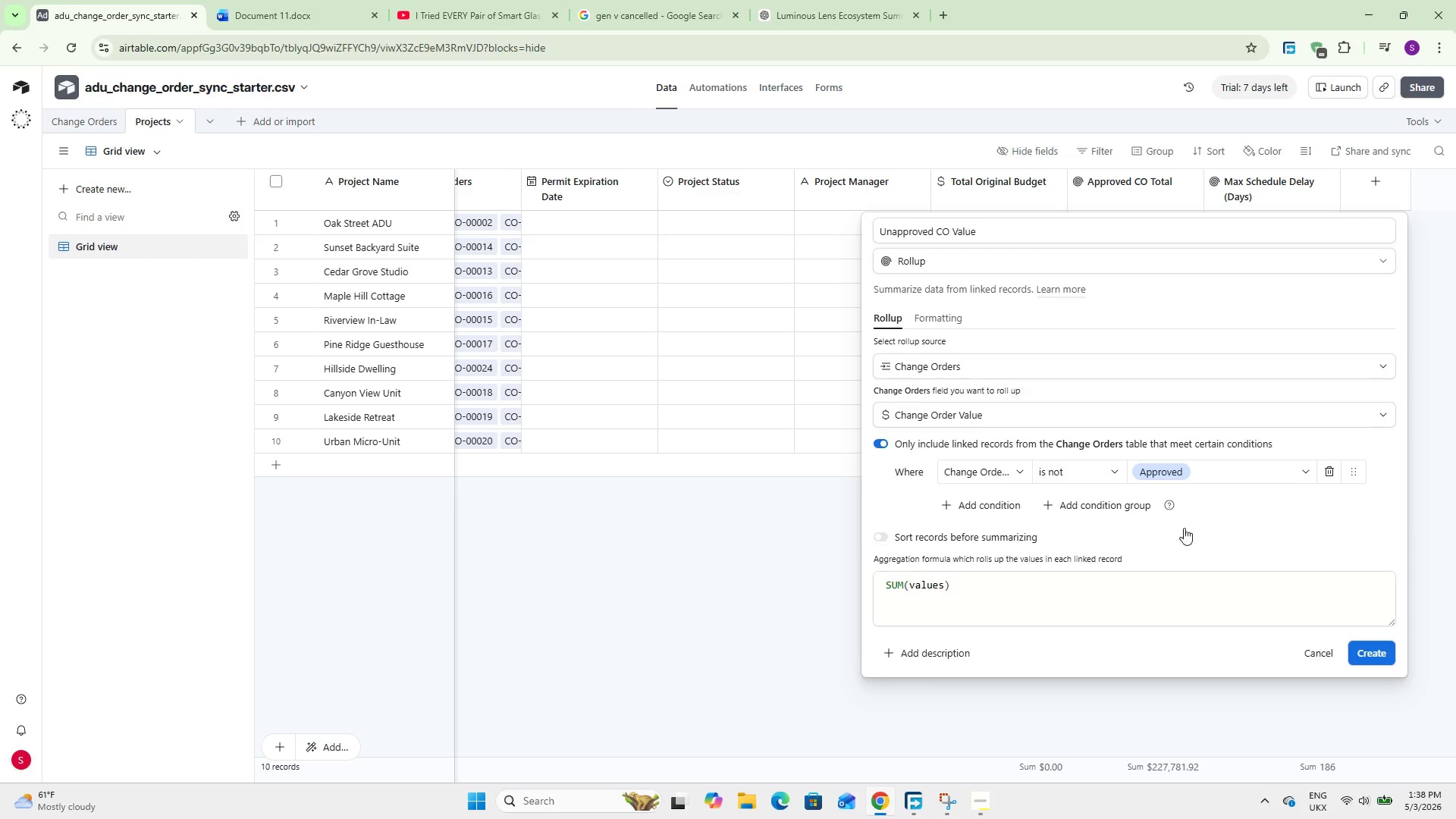 
left_click([981, 510])
 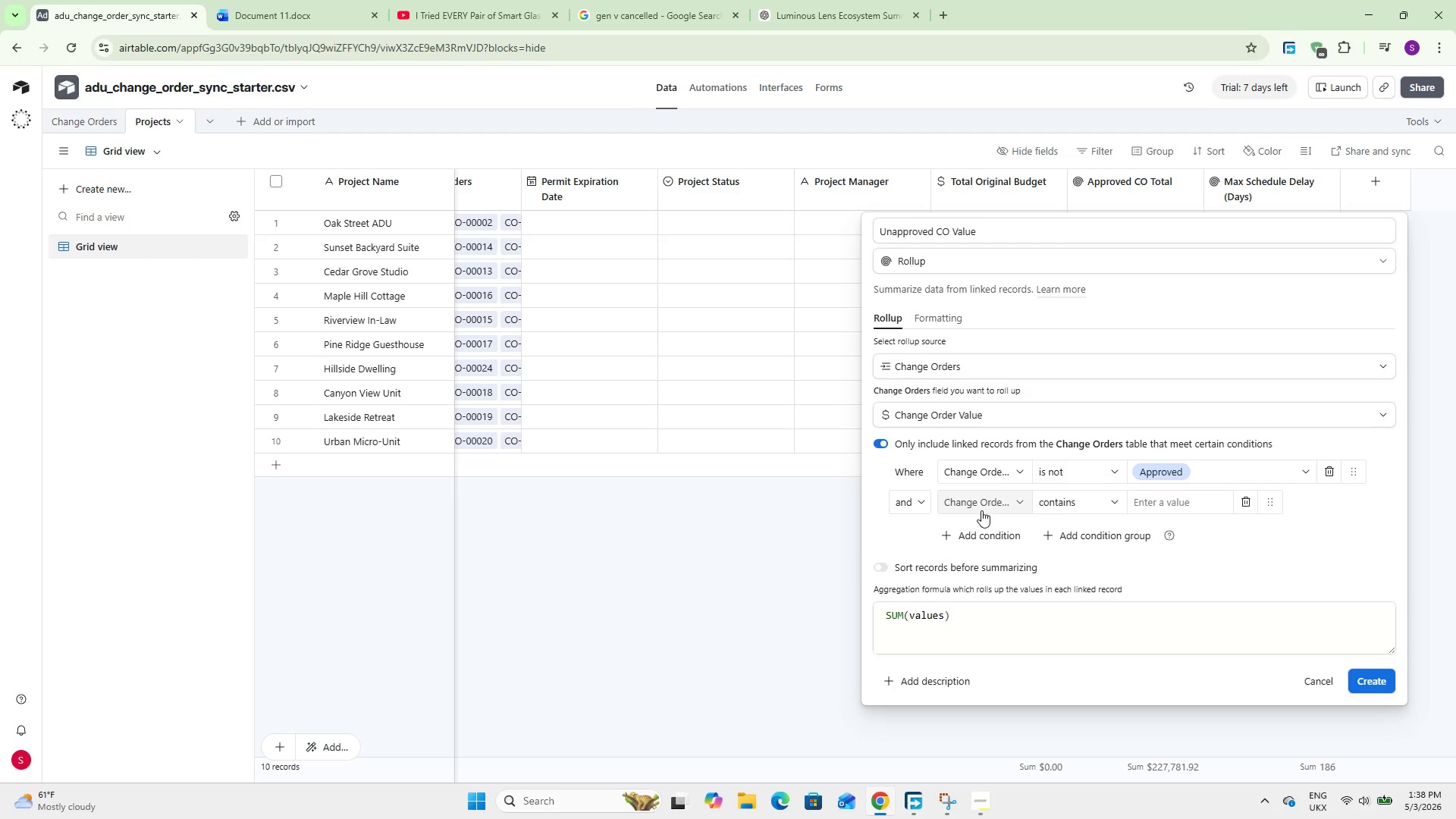 
wait(14.22)
 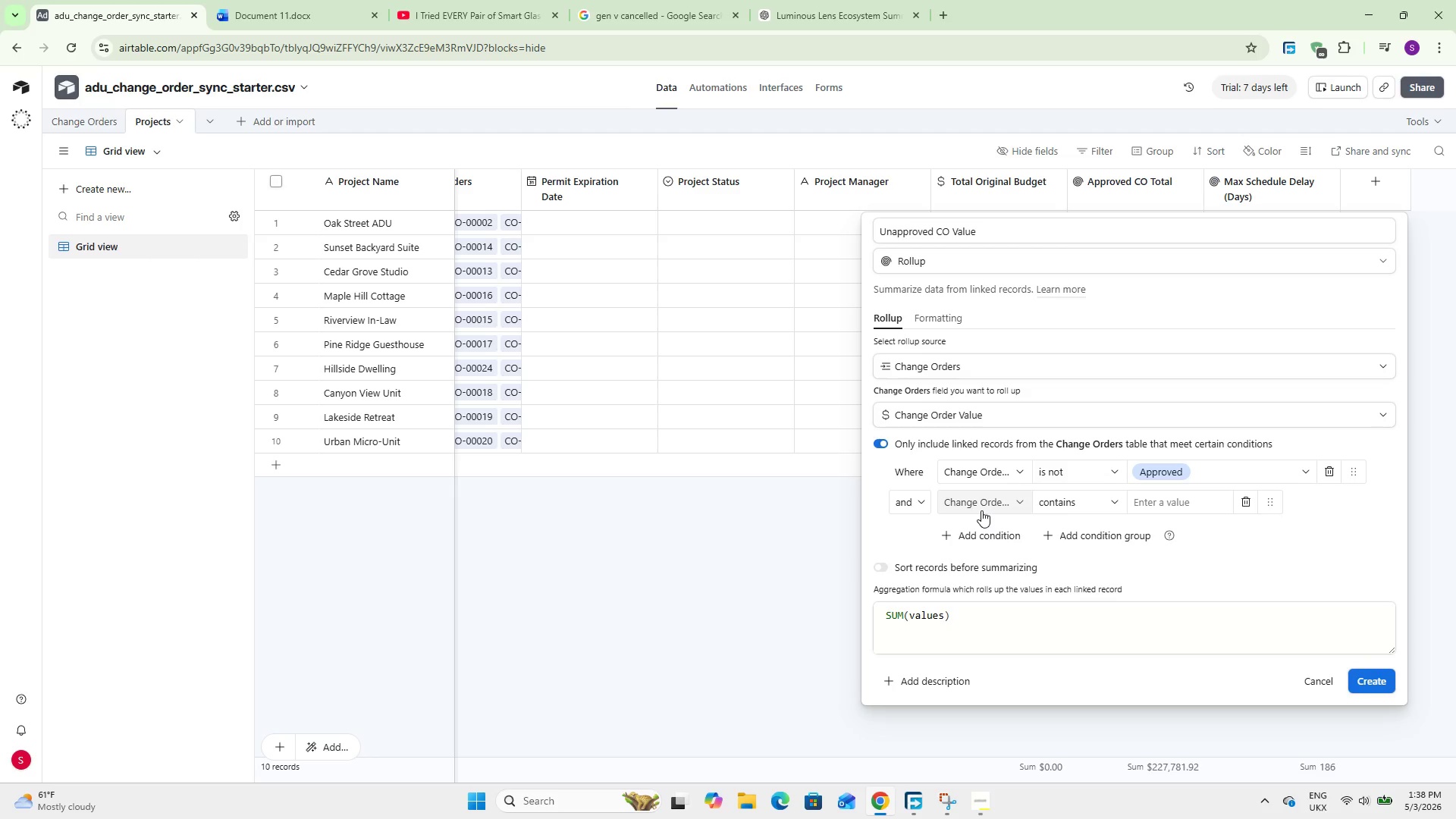 
left_click([1300, 463])
 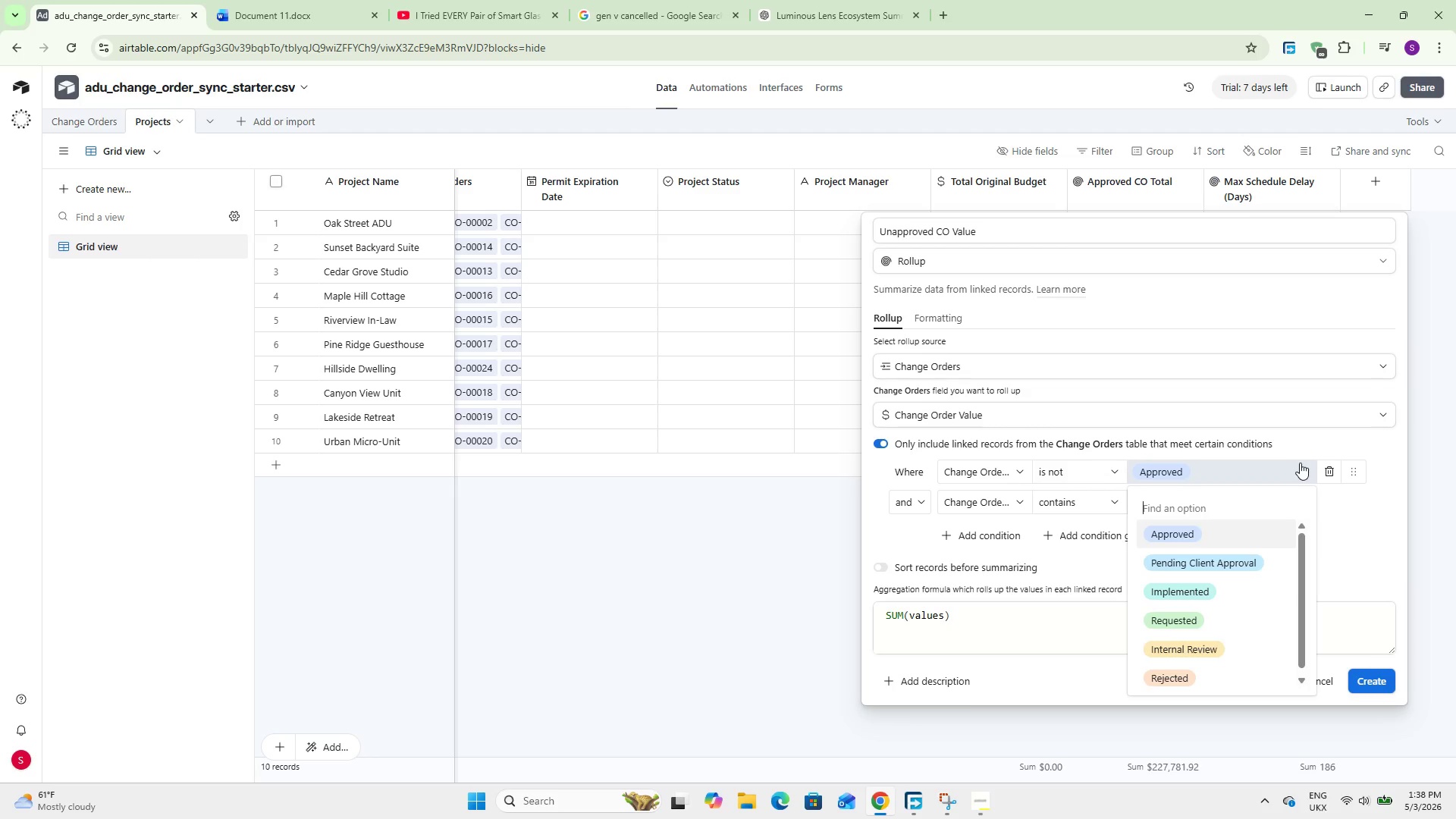 
left_click([1300, 463])
 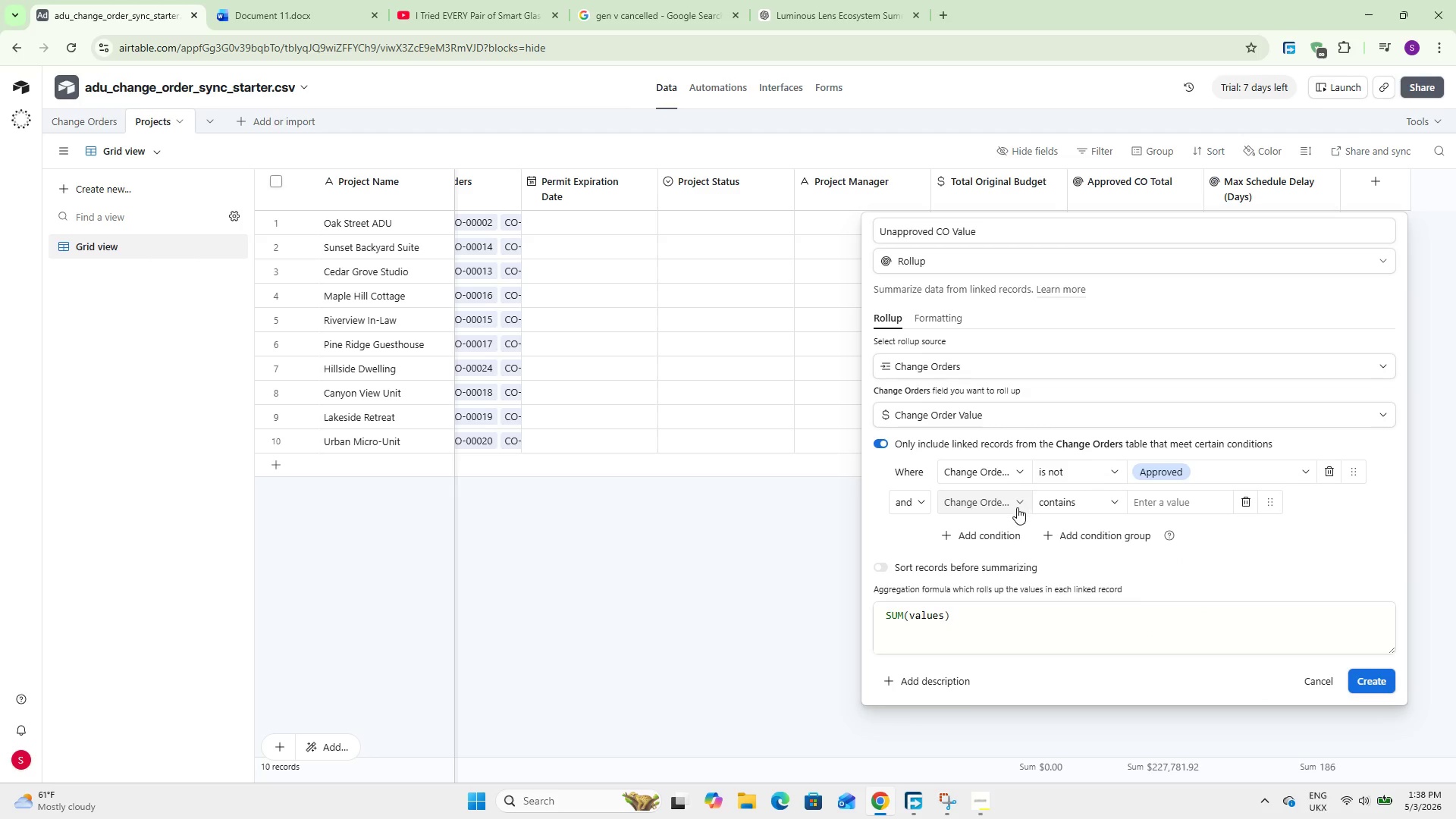 
mouse_move([977, 528])
 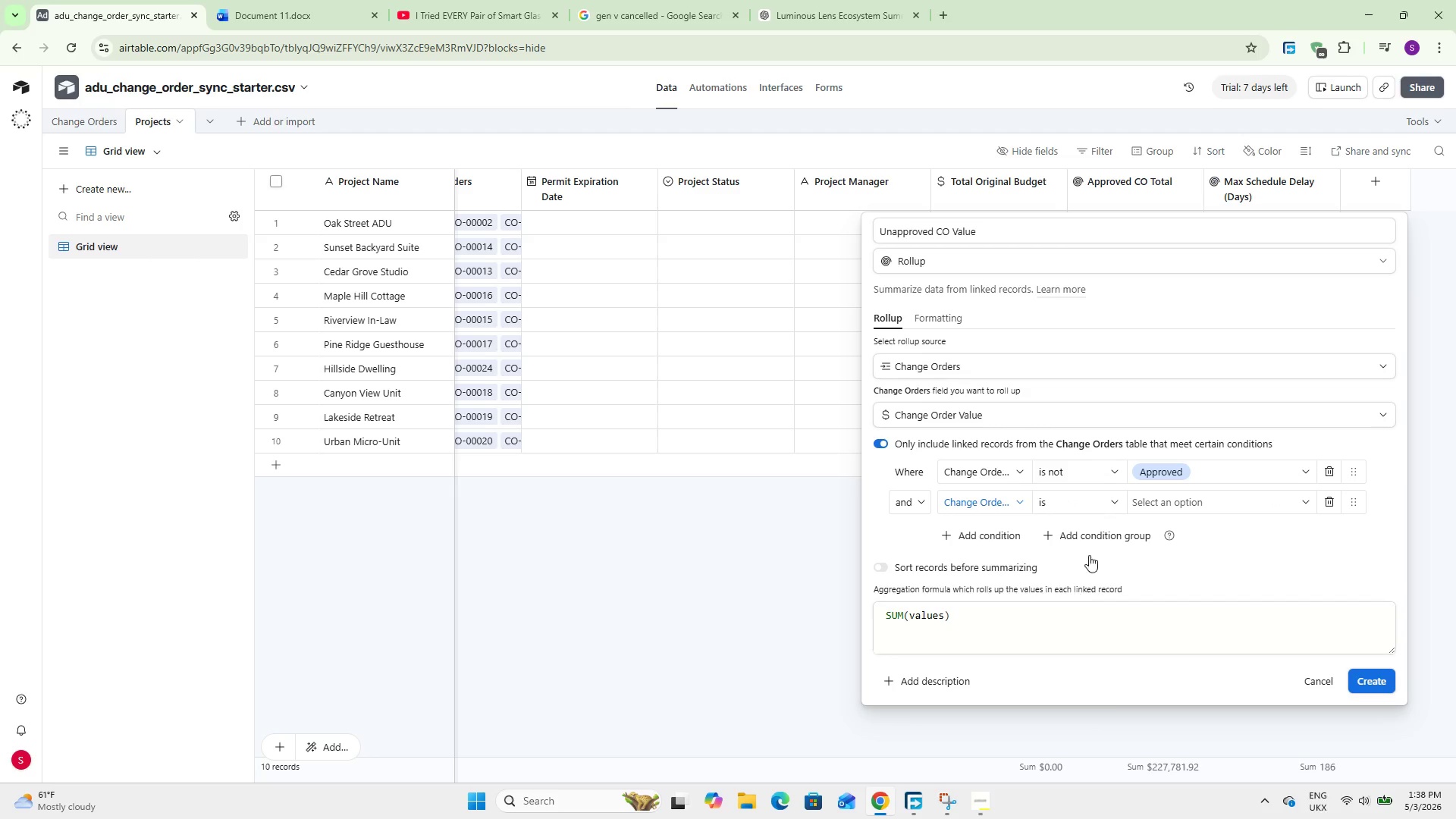 
left_click([1086, 510])
 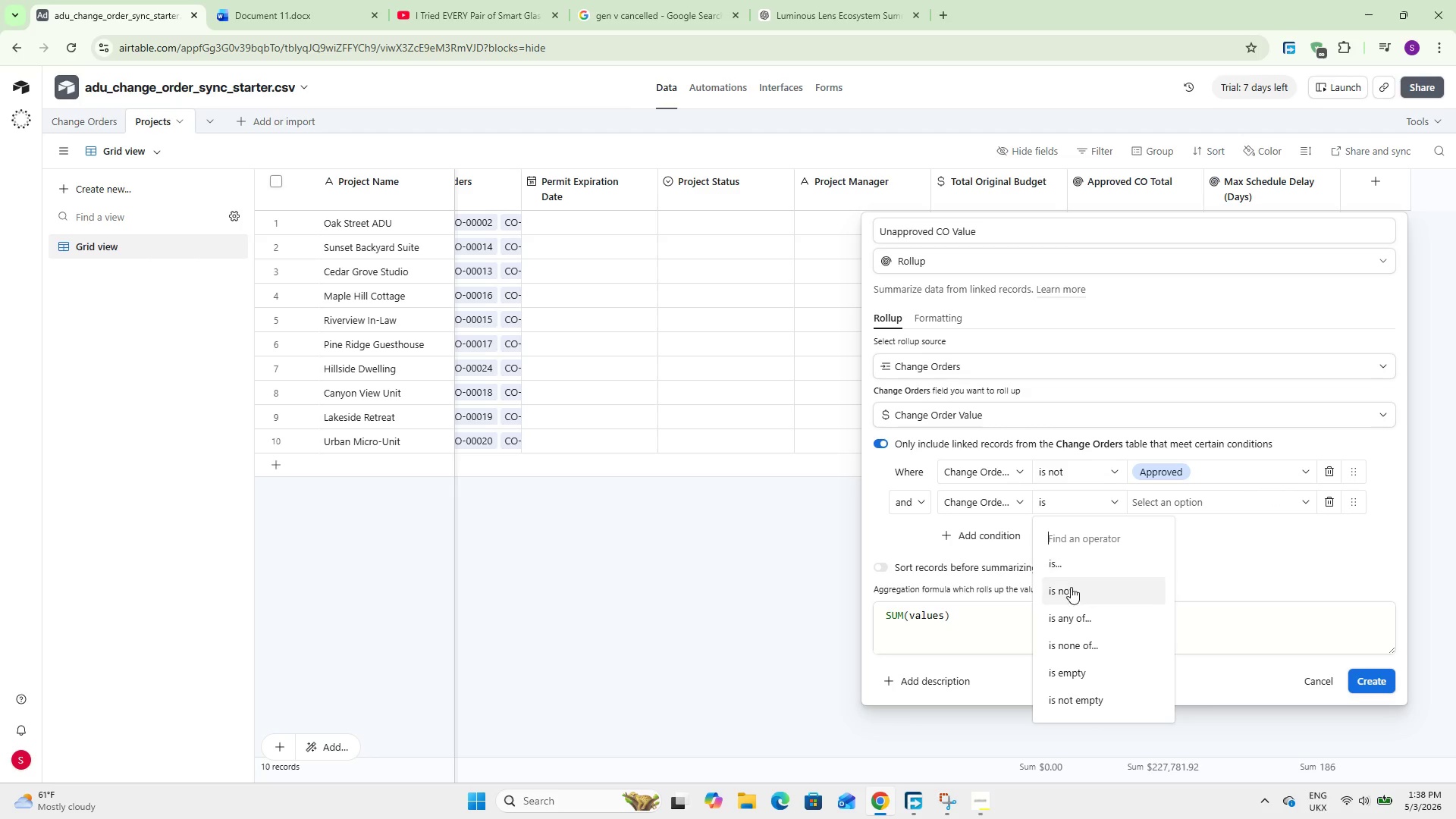 
left_click([1073, 595])
 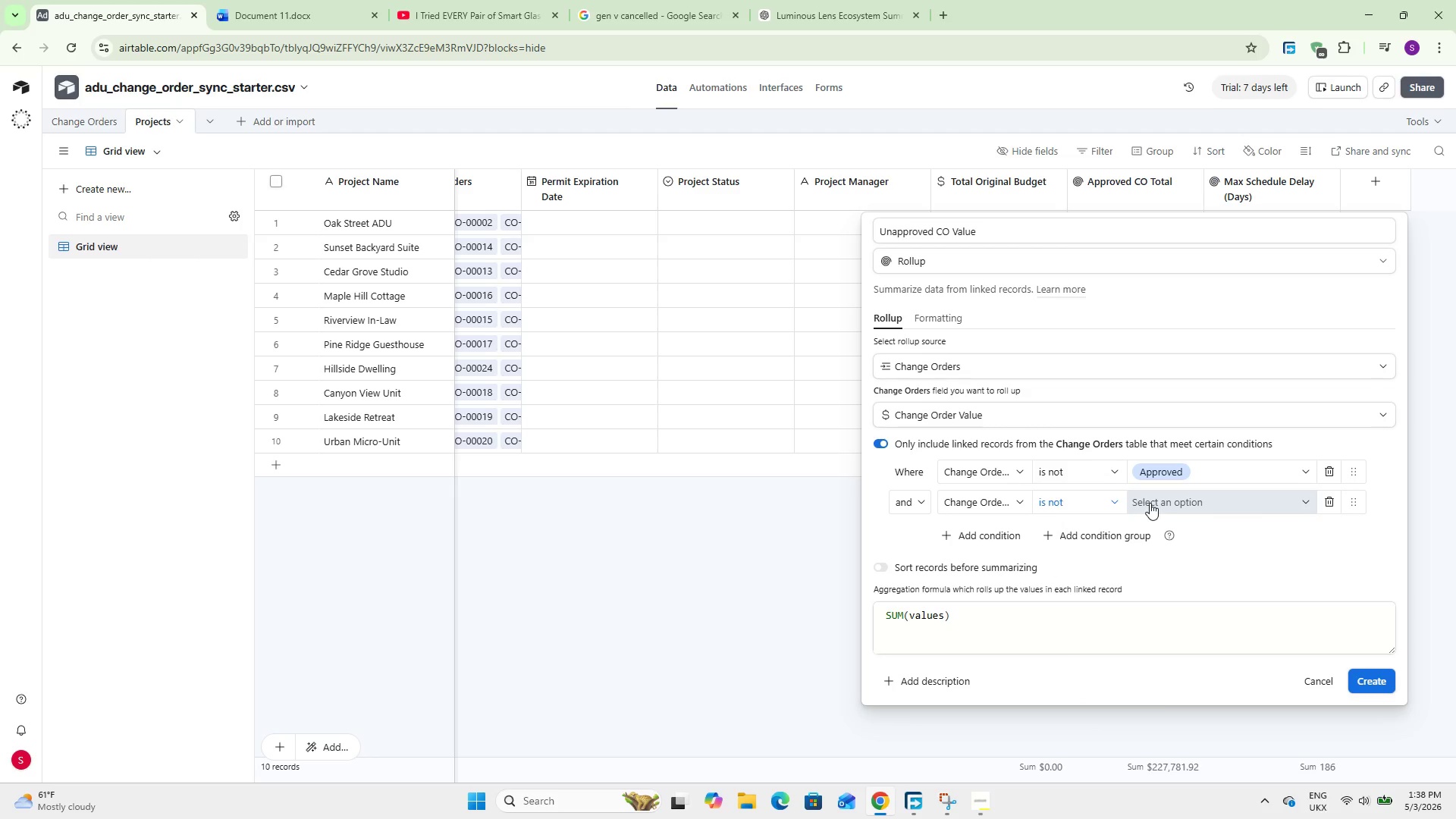 
left_click([1150, 503])
 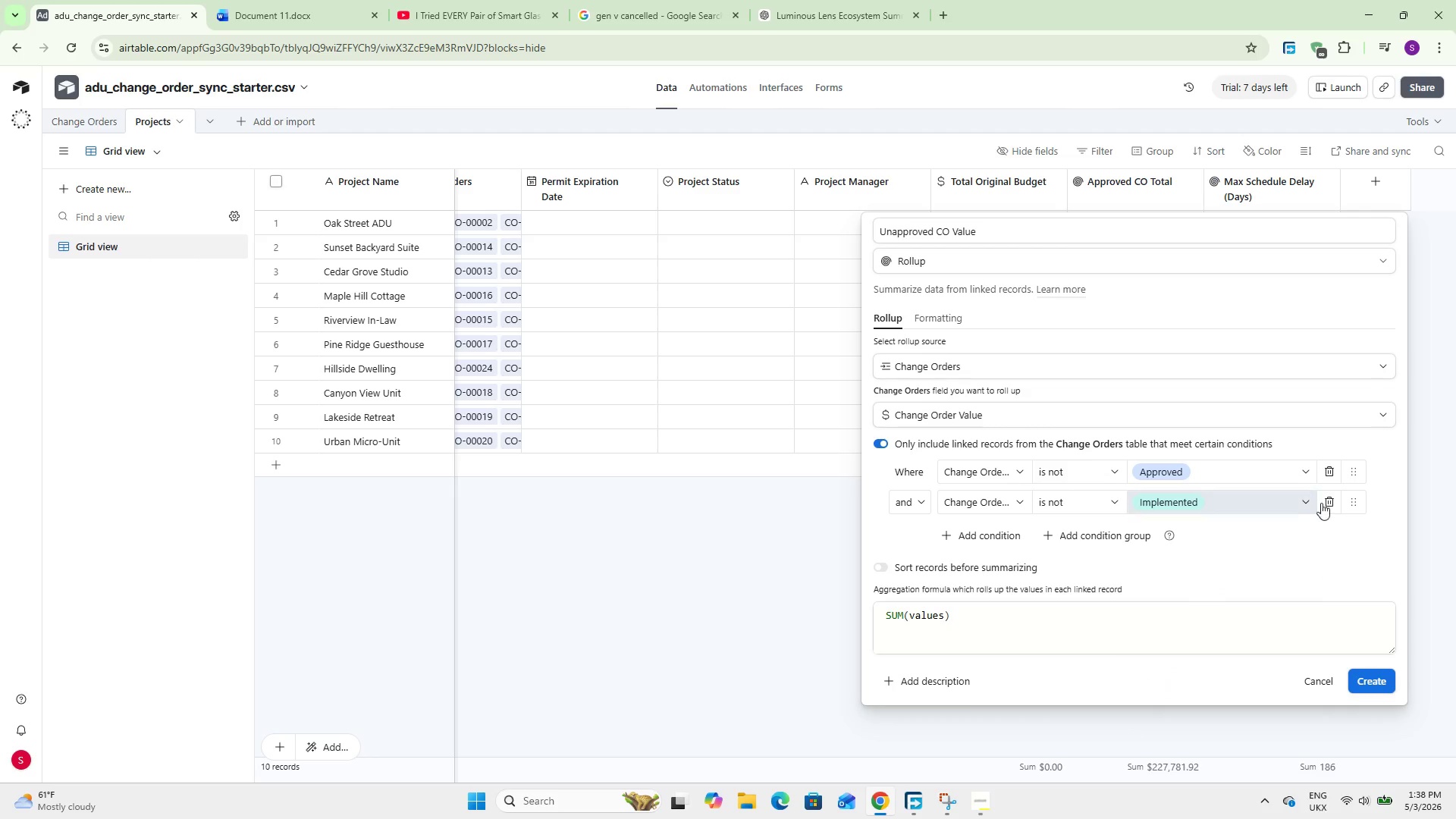 
left_click([993, 537])
 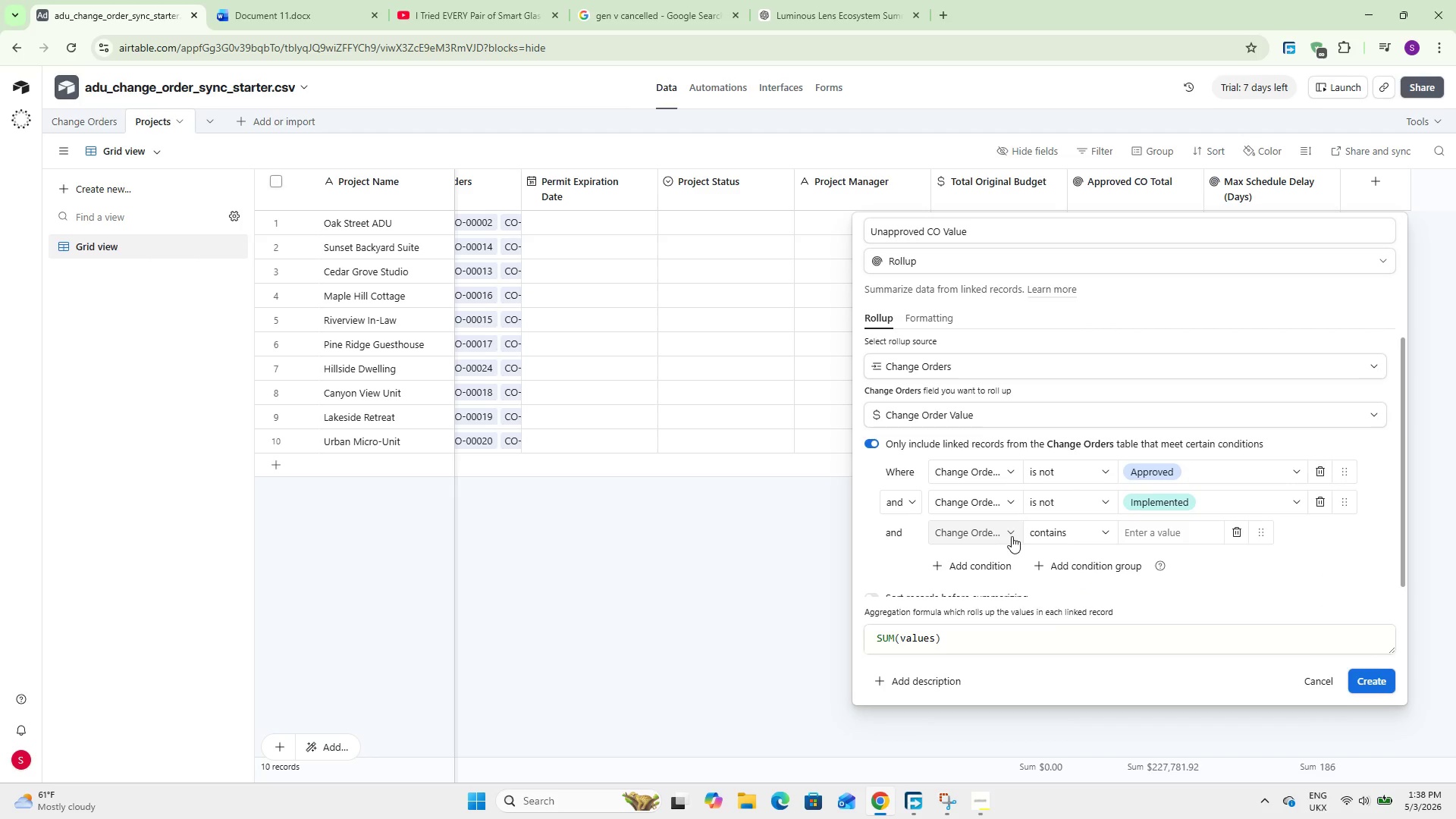 
left_click([1005, 531])
 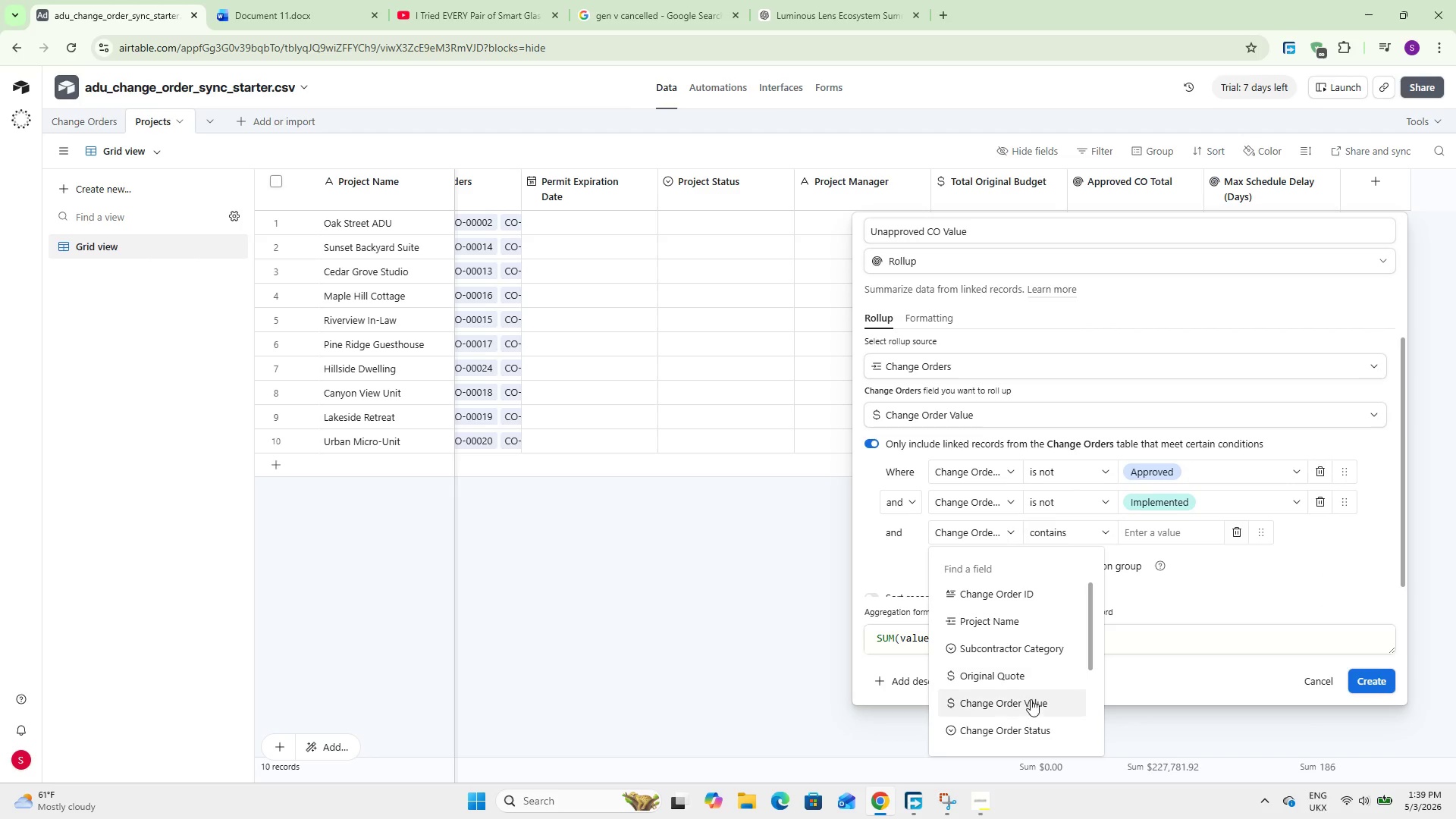 
left_click([1040, 723])
 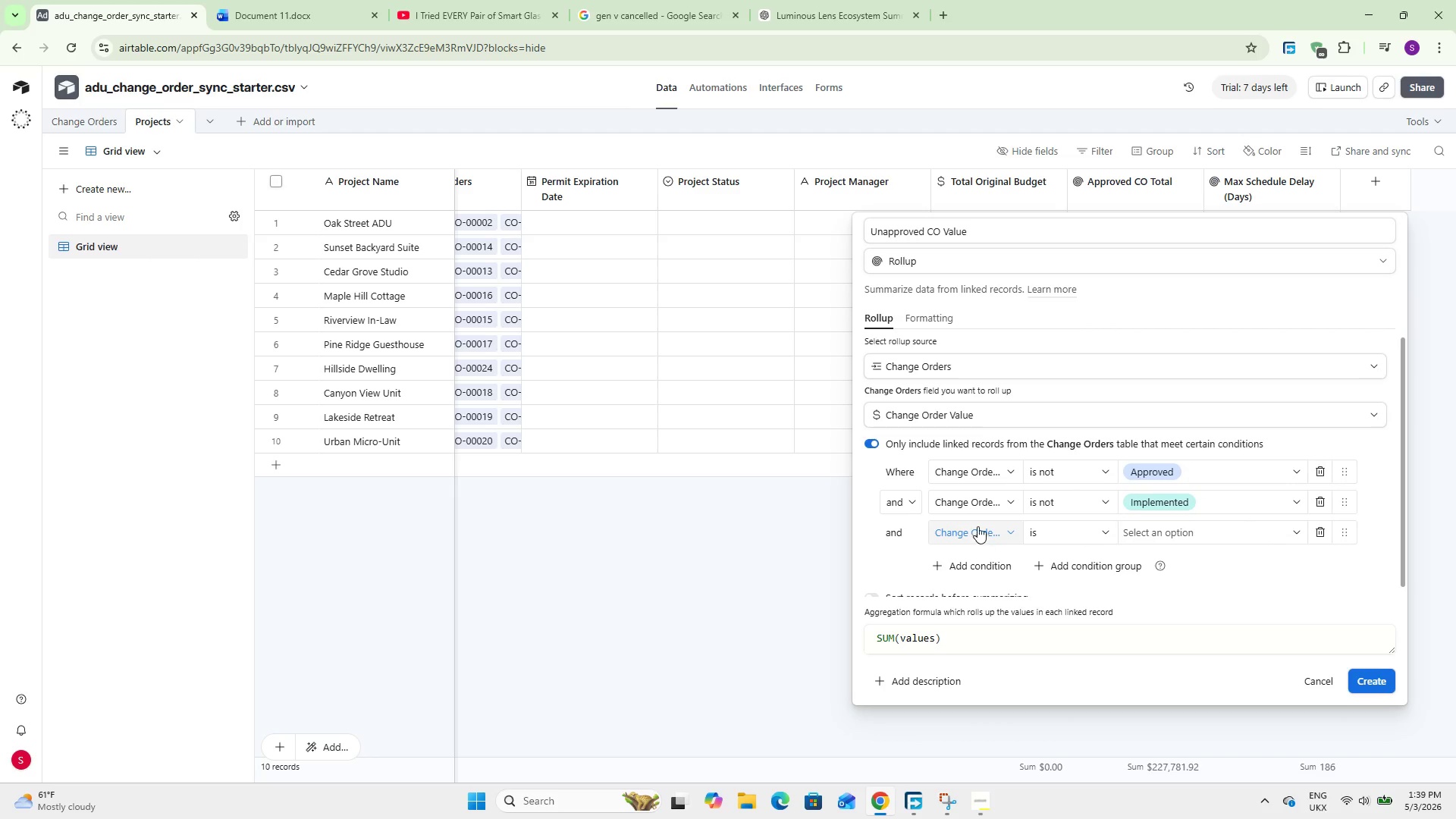 
left_click([977, 495])
 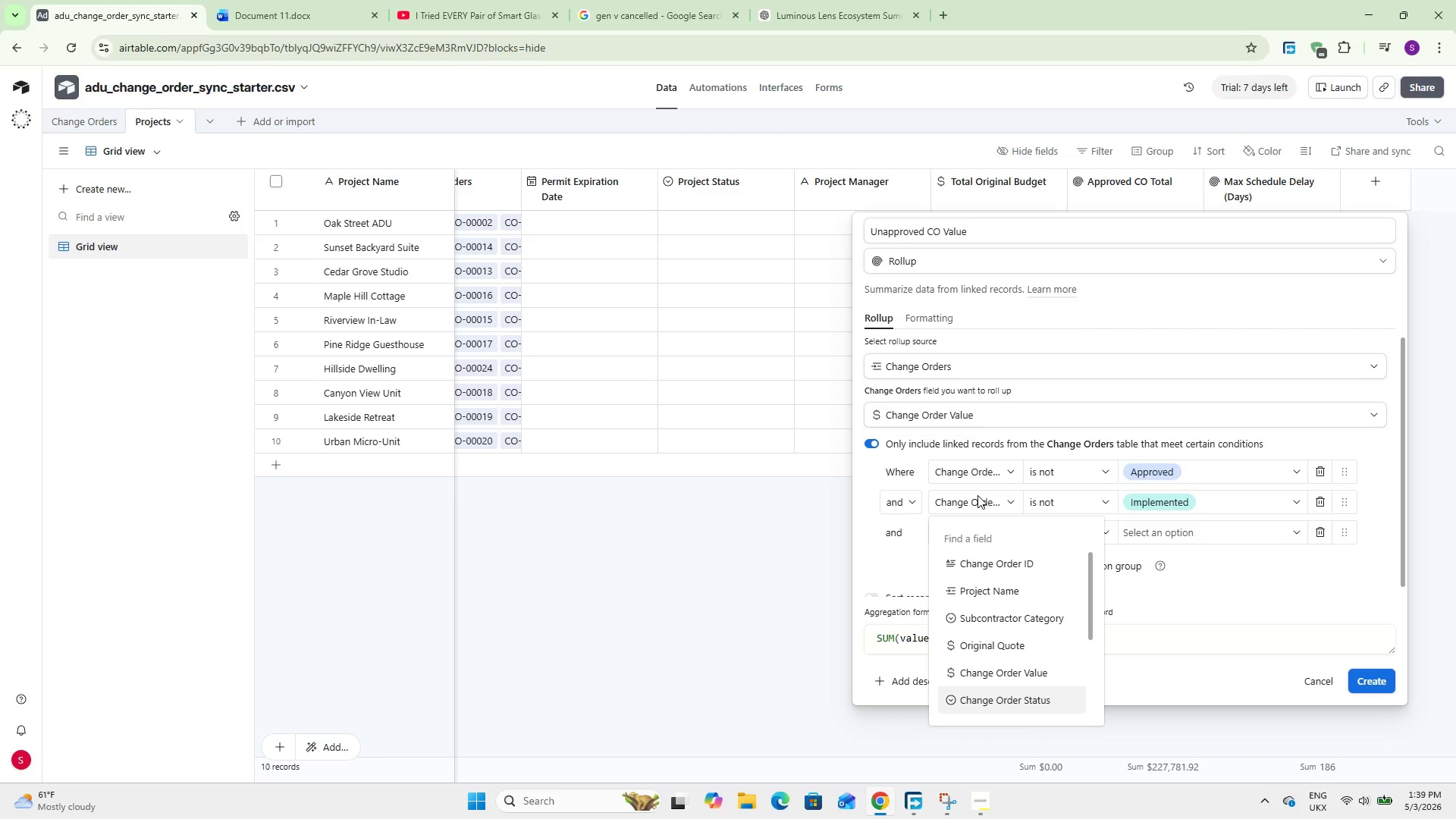 
left_click([977, 495])
 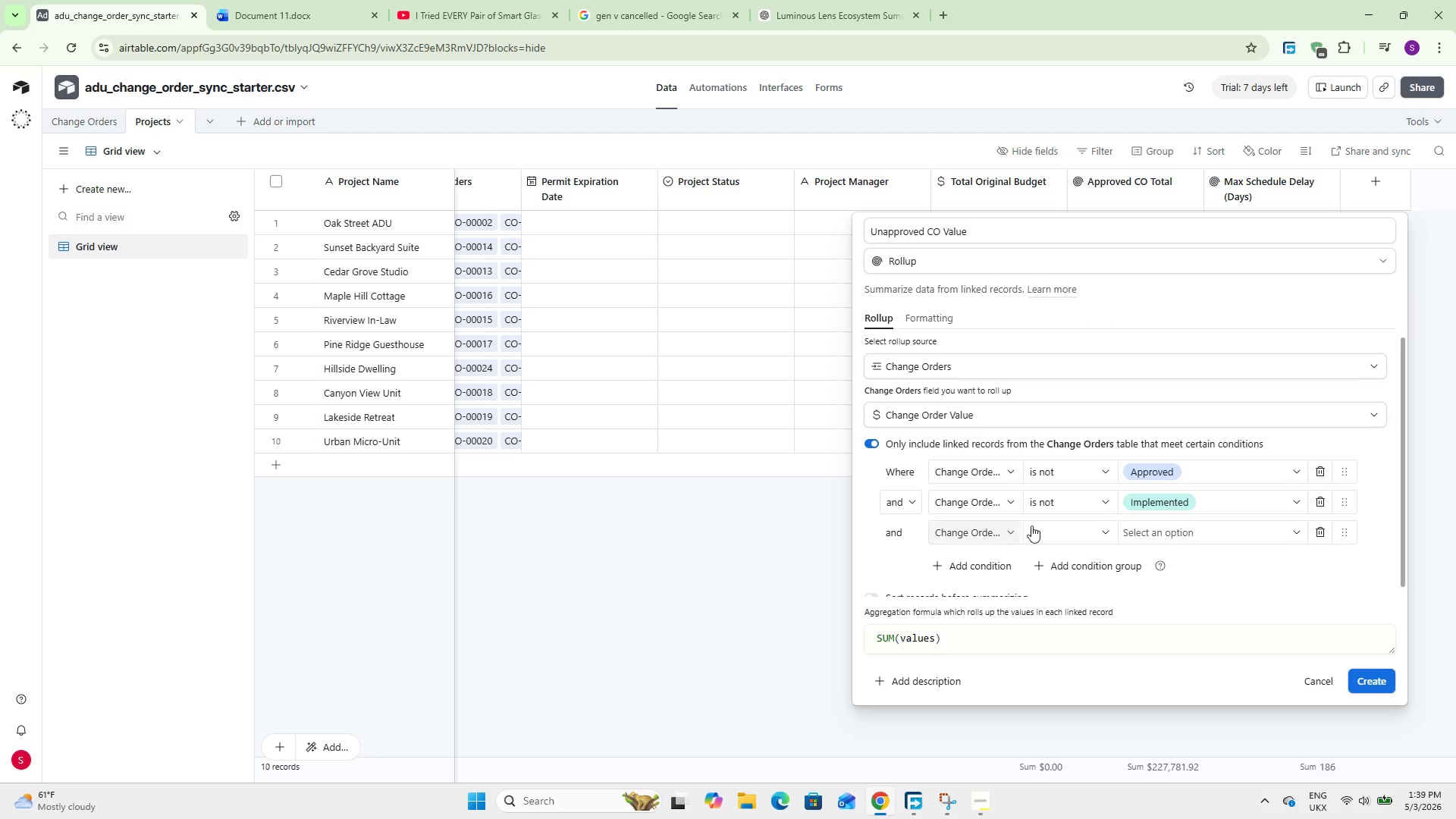 
left_click([1059, 532])
 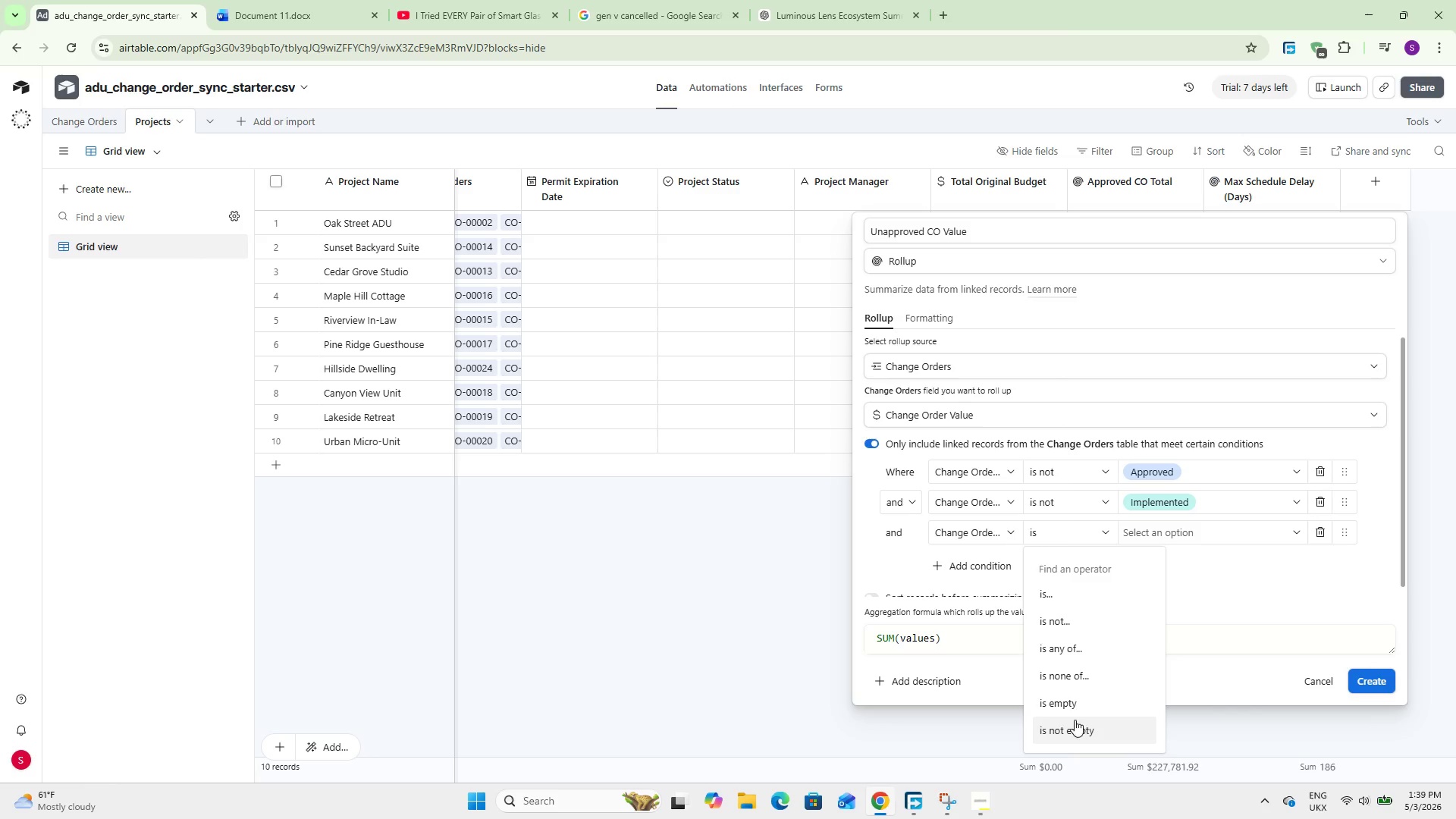 
left_click([1062, 612])
 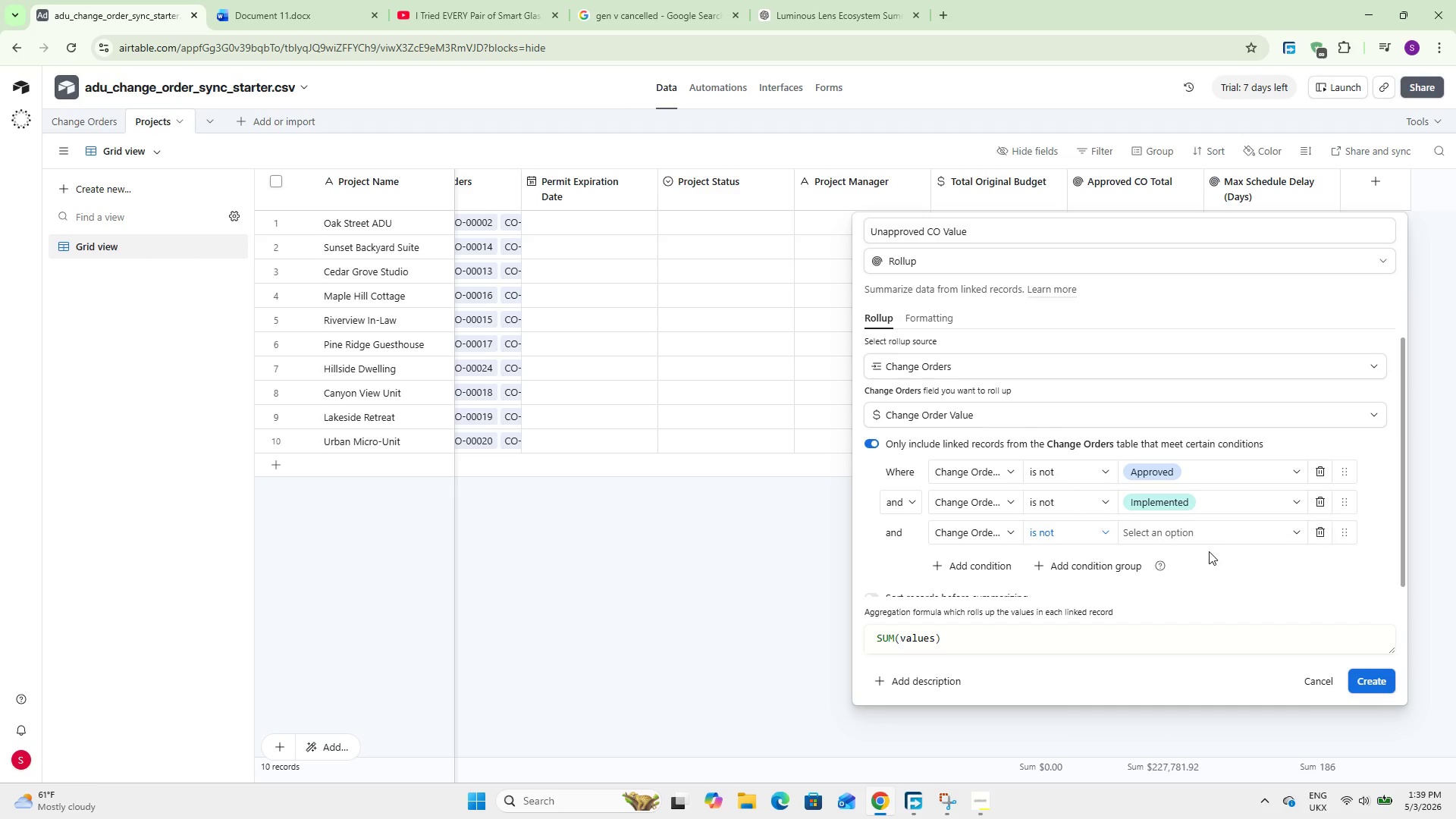 
left_click([1209, 538])
 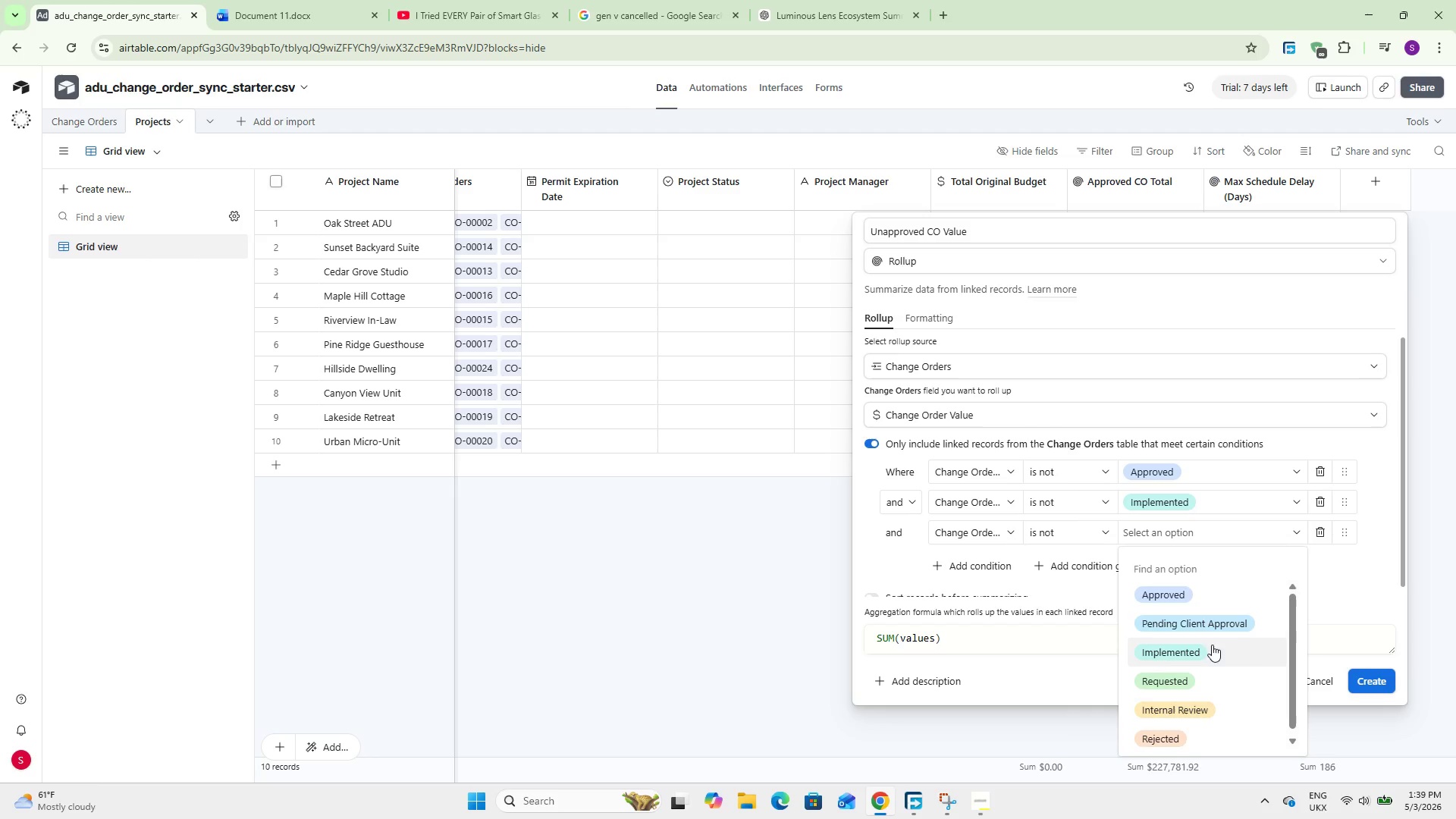 
scroll: coordinate [1213, 670], scroll_direction: down, amount: 1.0
 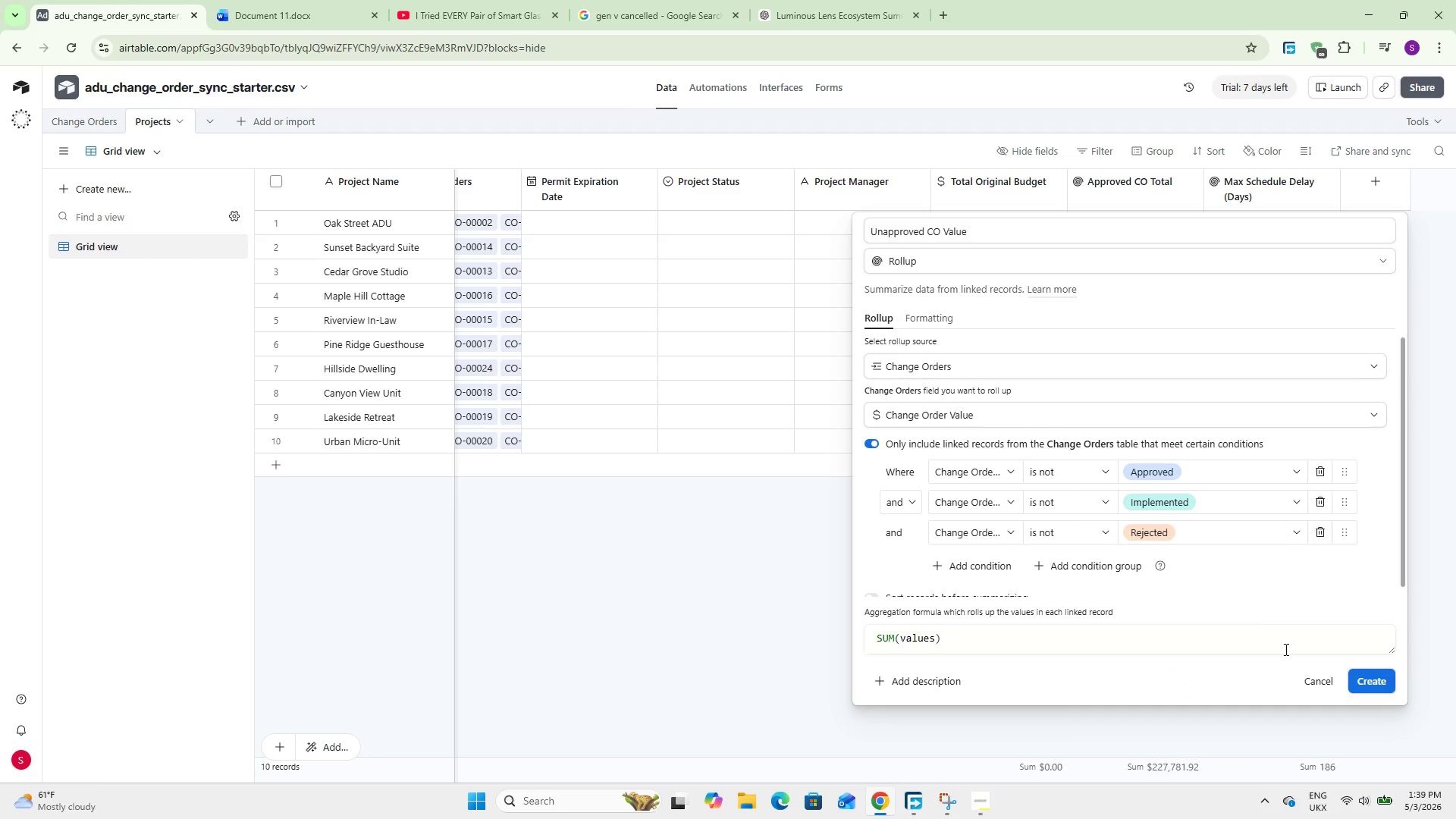 
left_click([1221, 607])
 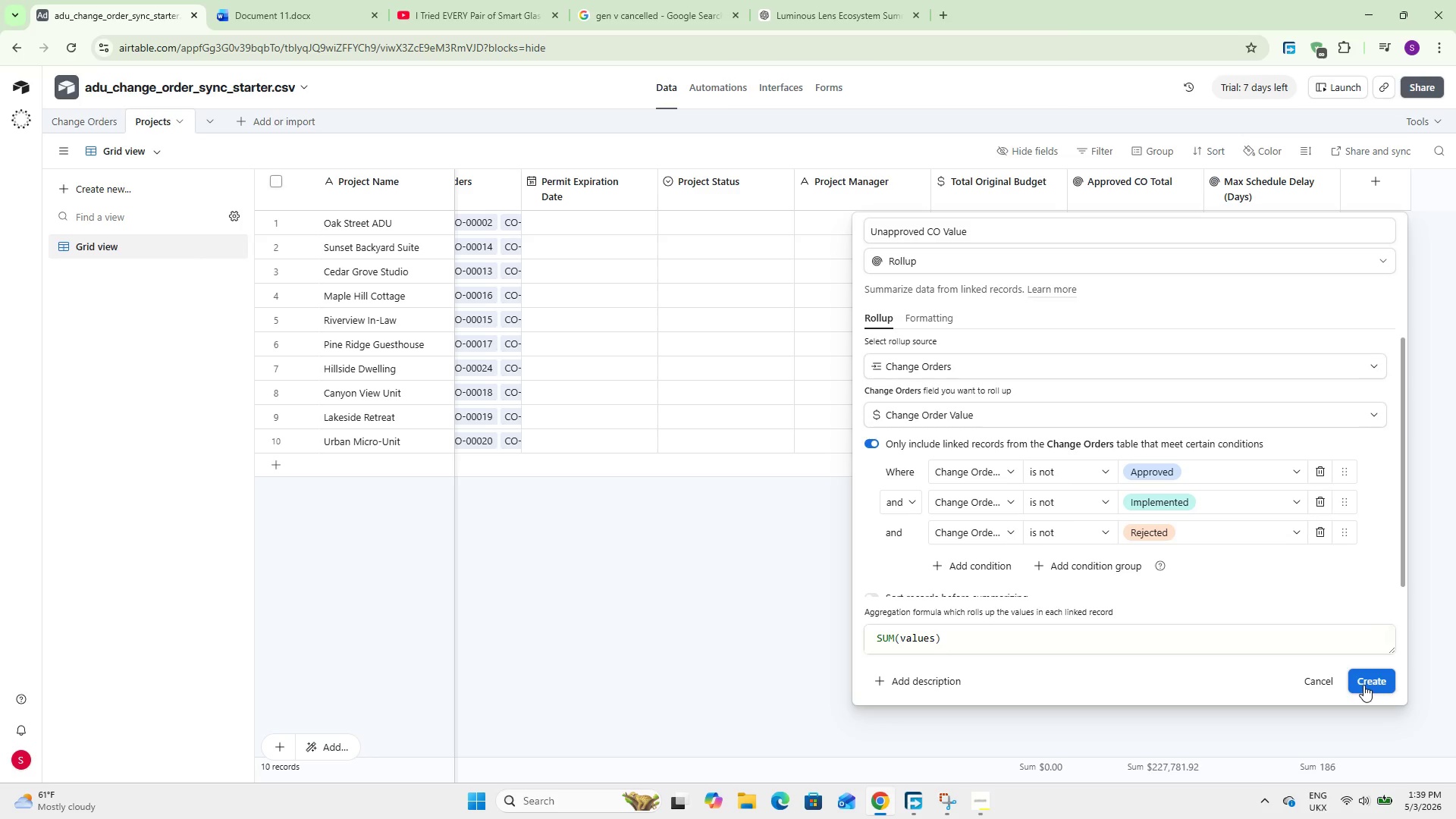 
left_click([1369, 679])
 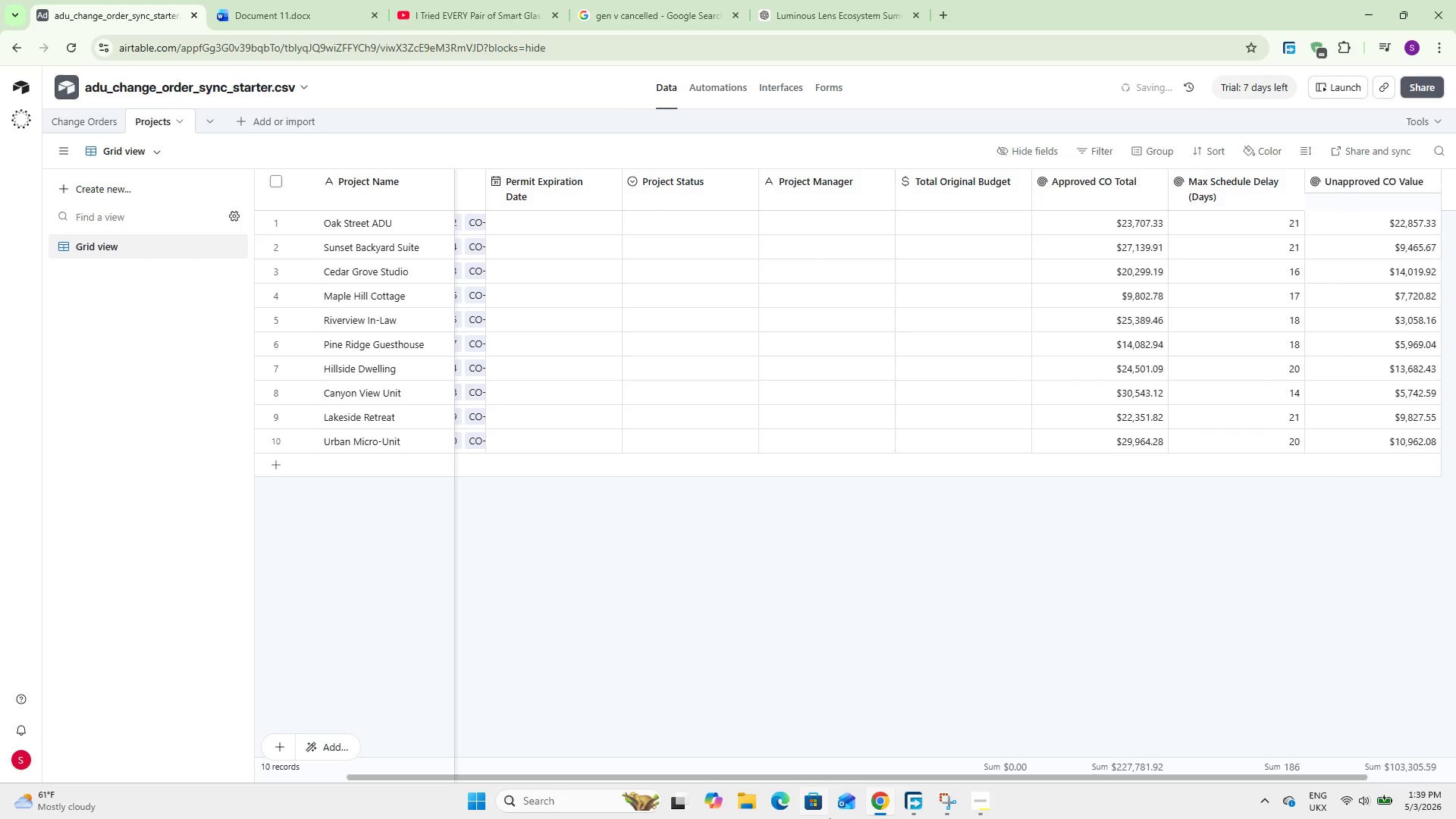 
left_click_drag(start_coordinate=[907, 774], to_coordinate=[1060, 757])
 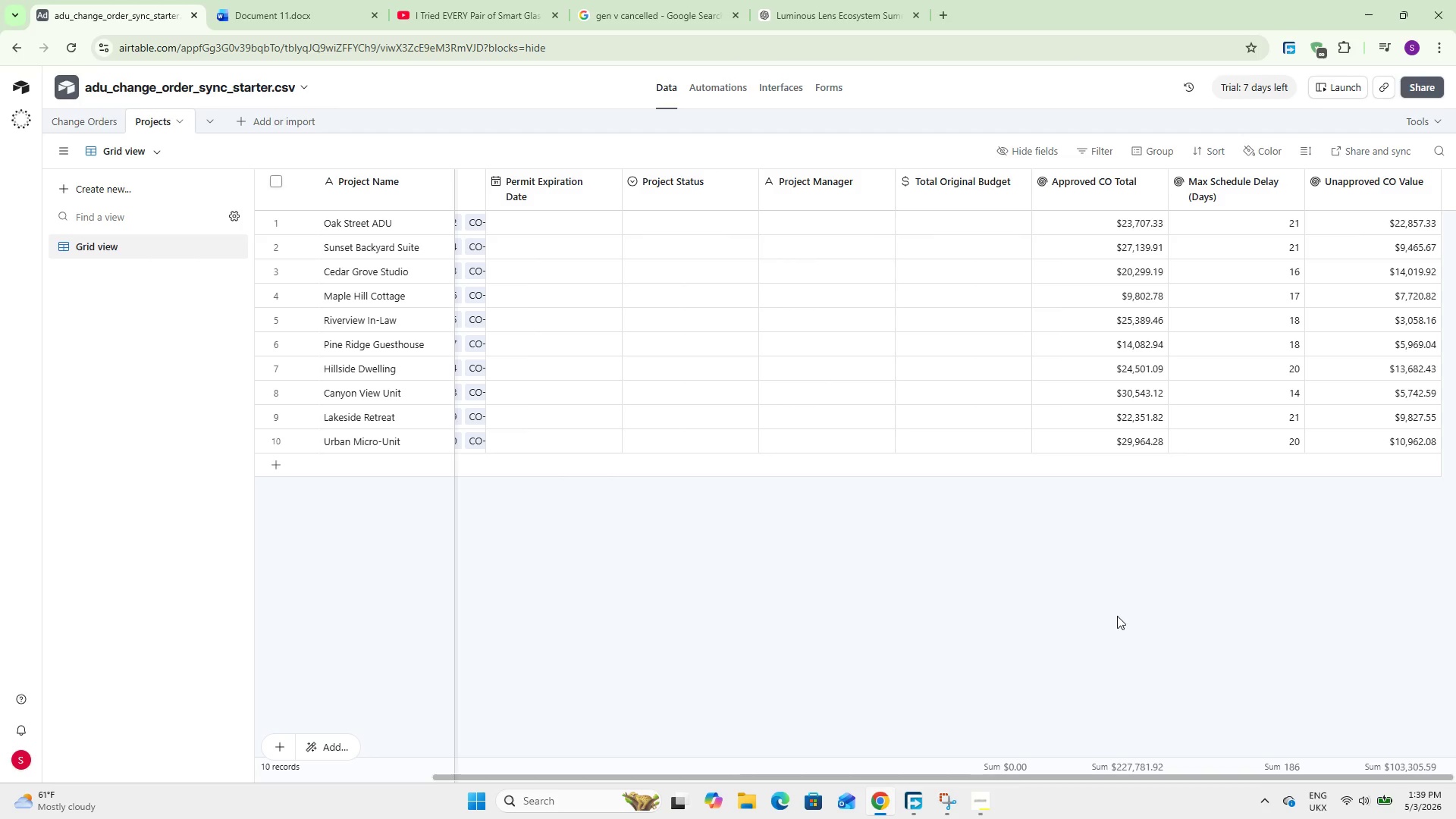 
wait(23.3)
 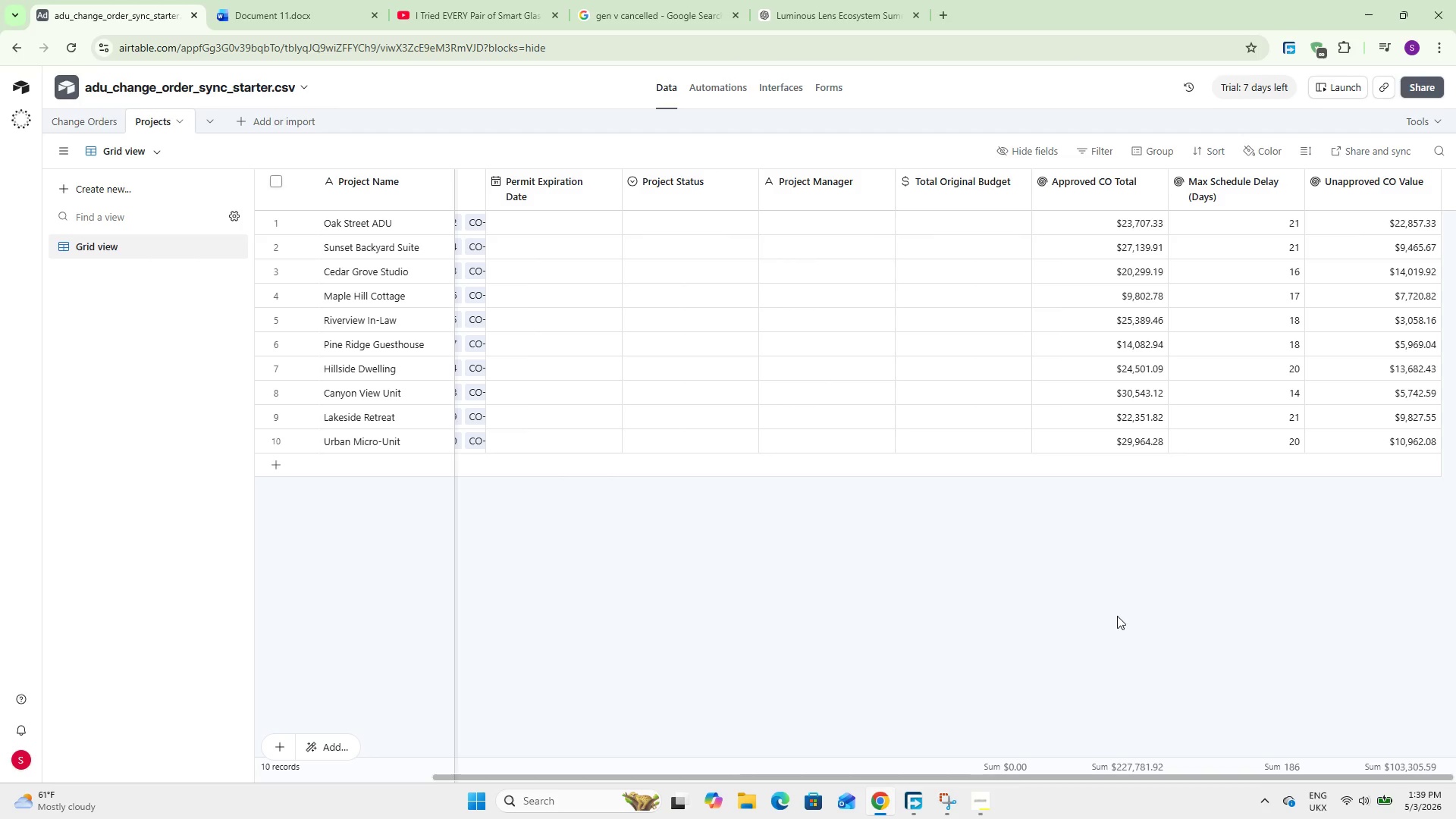 
double_click([1075, 179])
 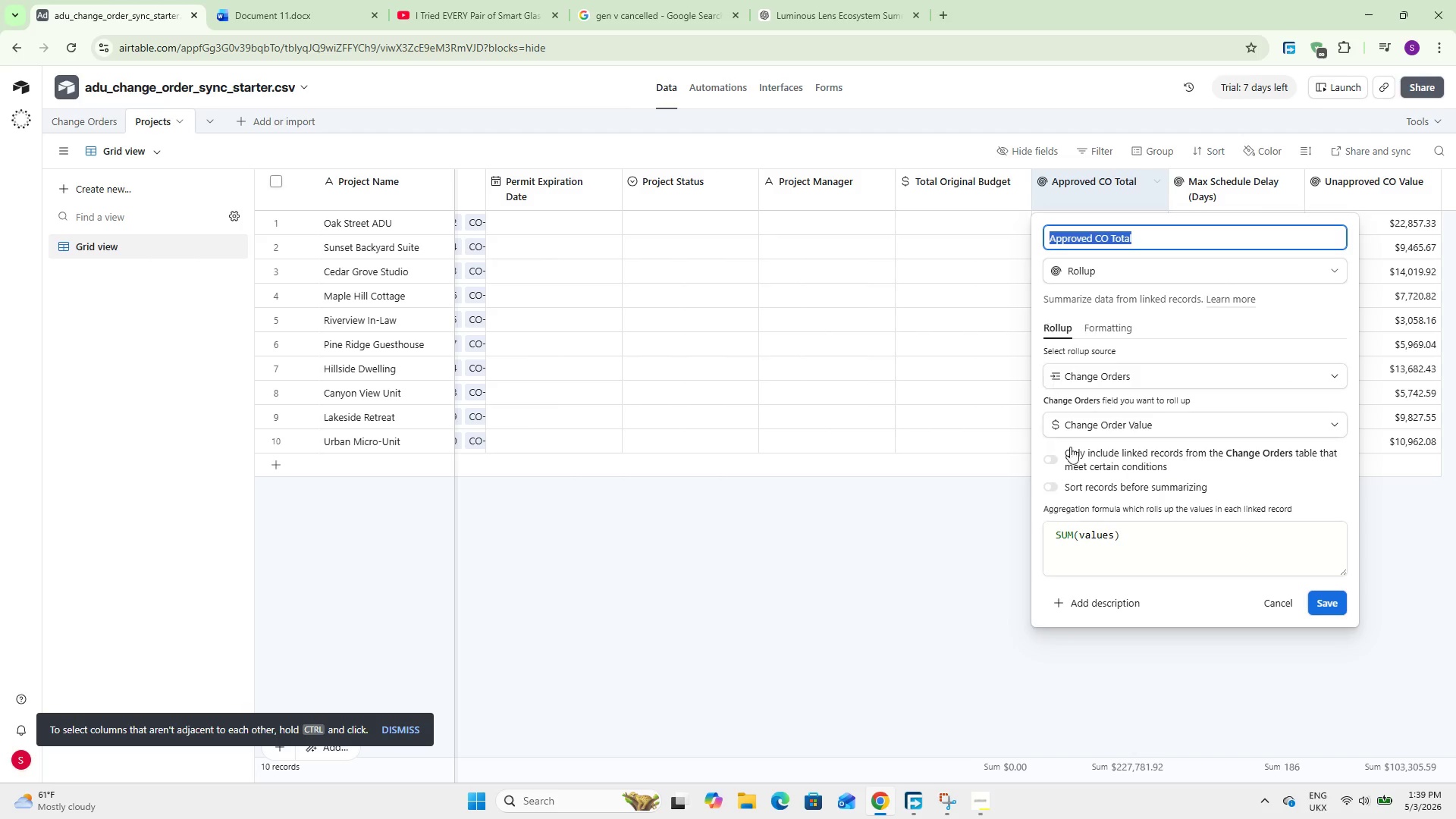 
left_click([1077, 466])
 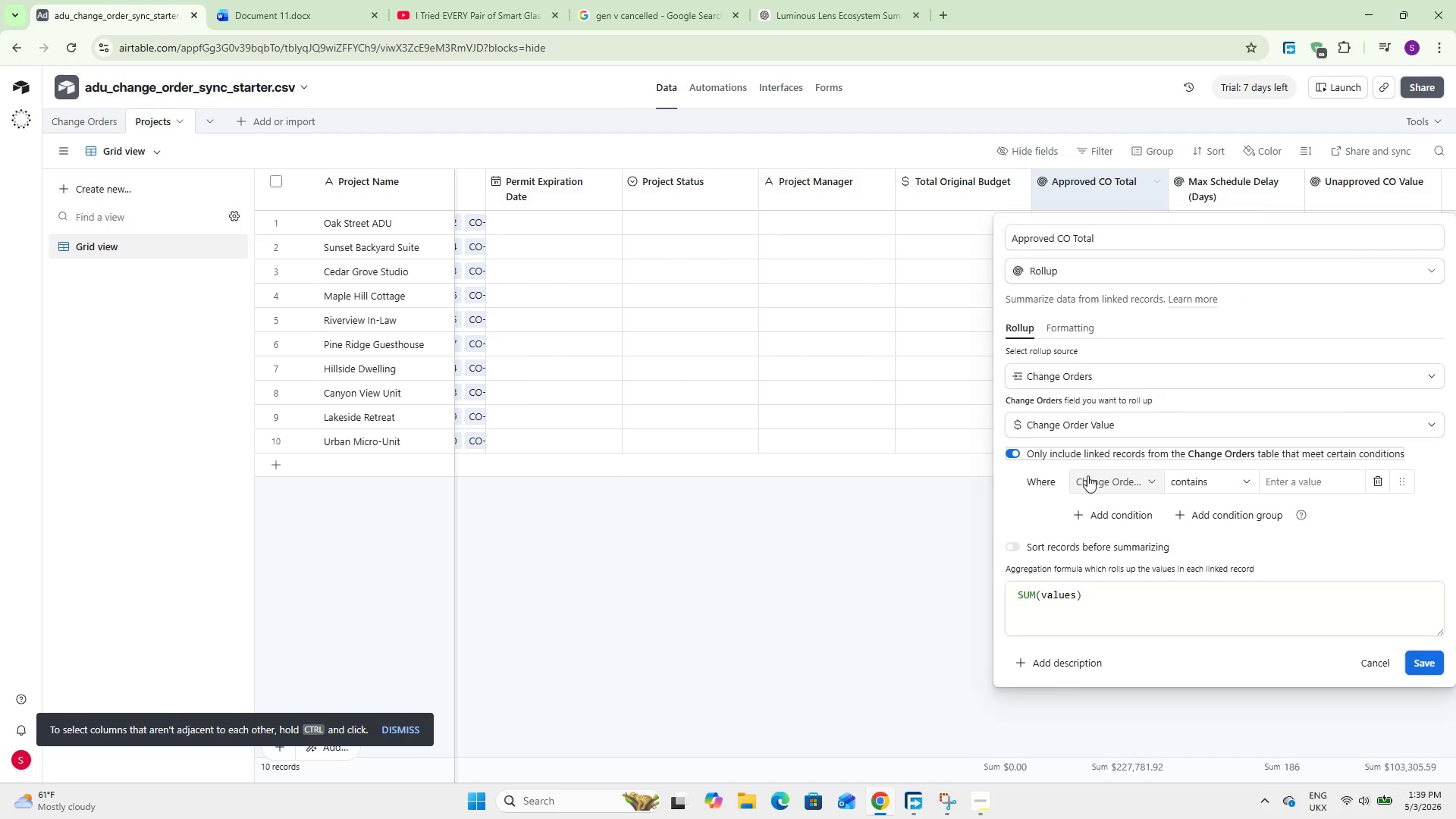 
left_click([1088, 476])
 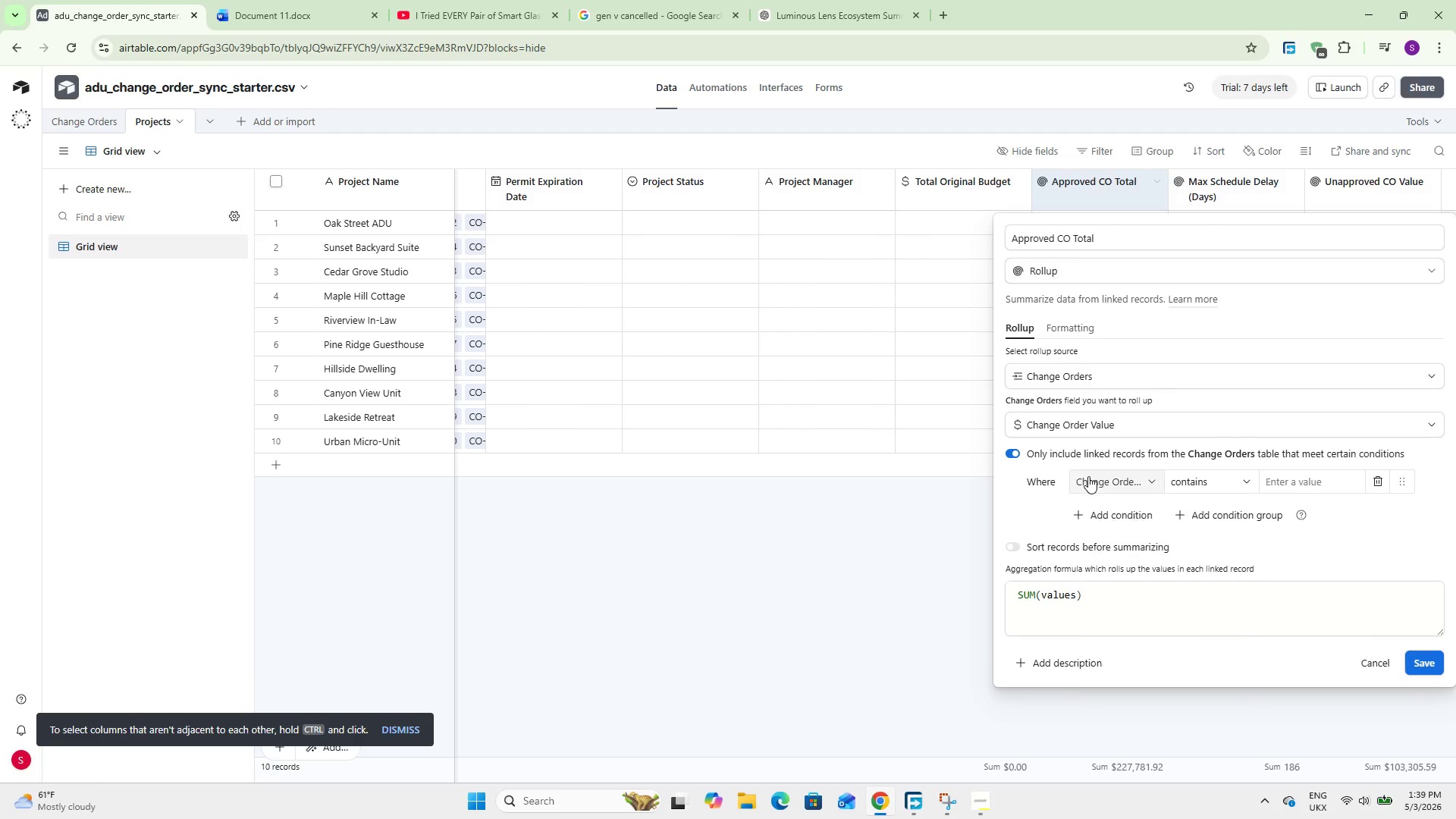 
double_click([1088, 476])
 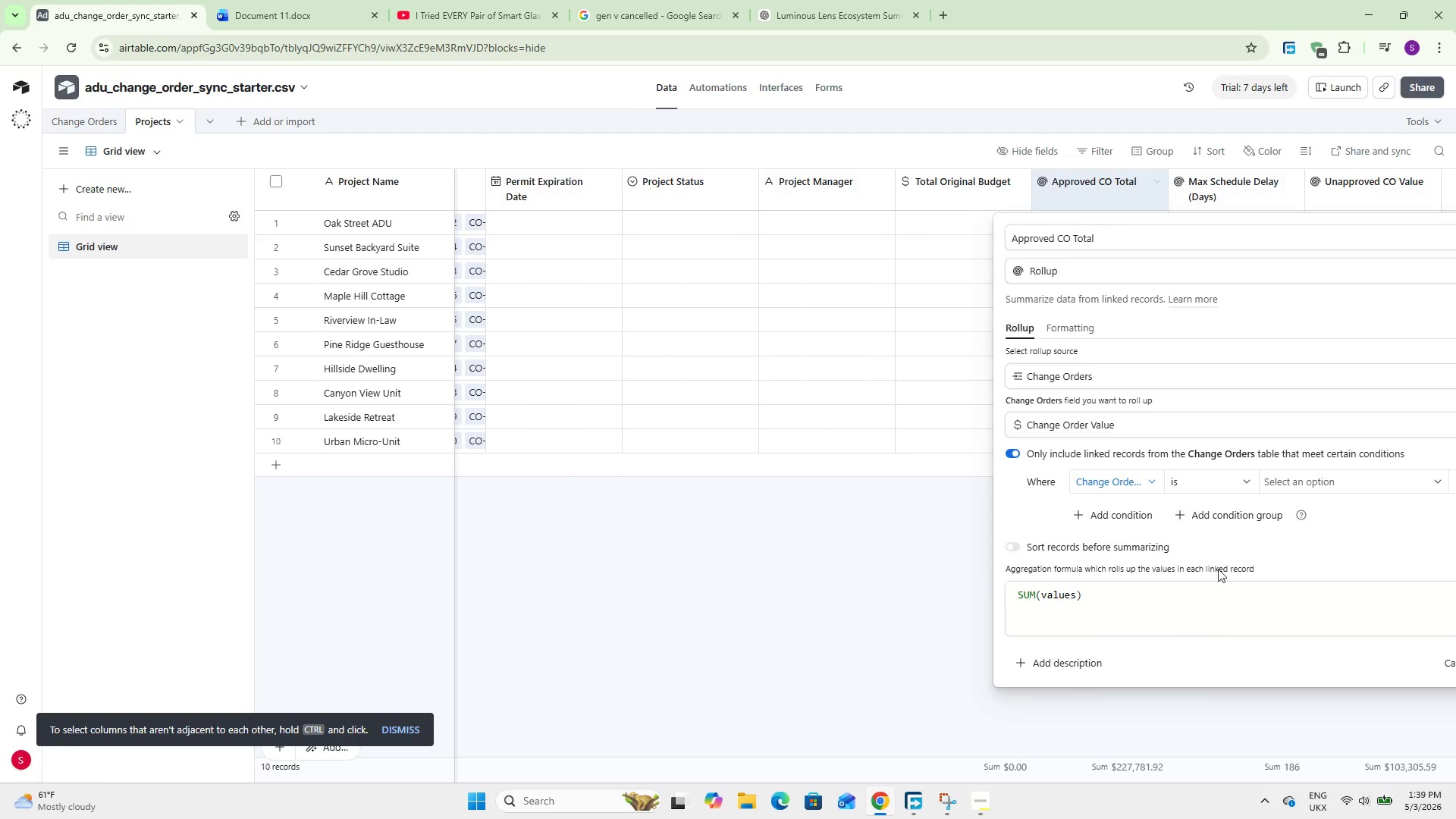 
left_click([1218, 483])
 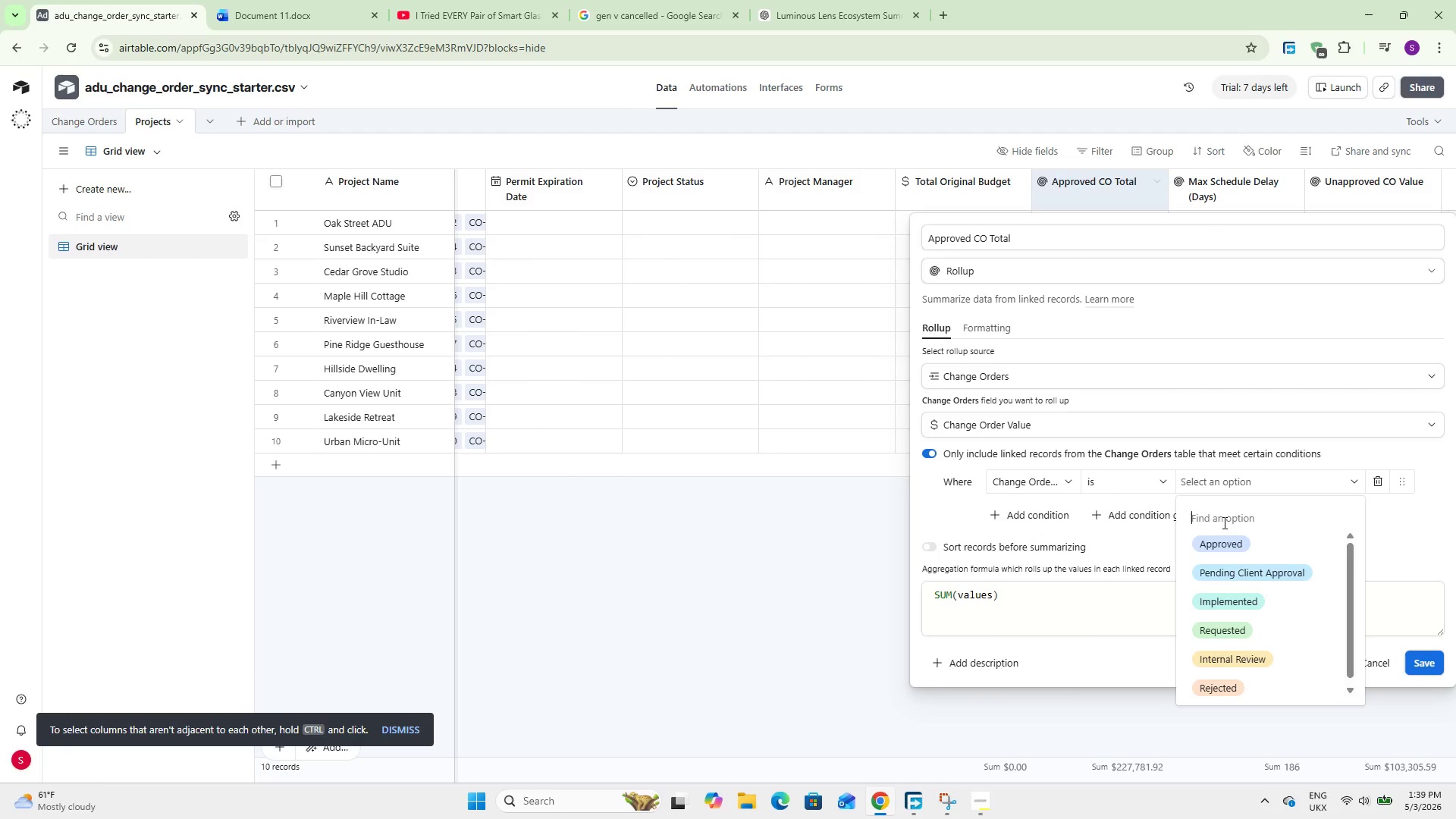 
left_click([1229, 551])
 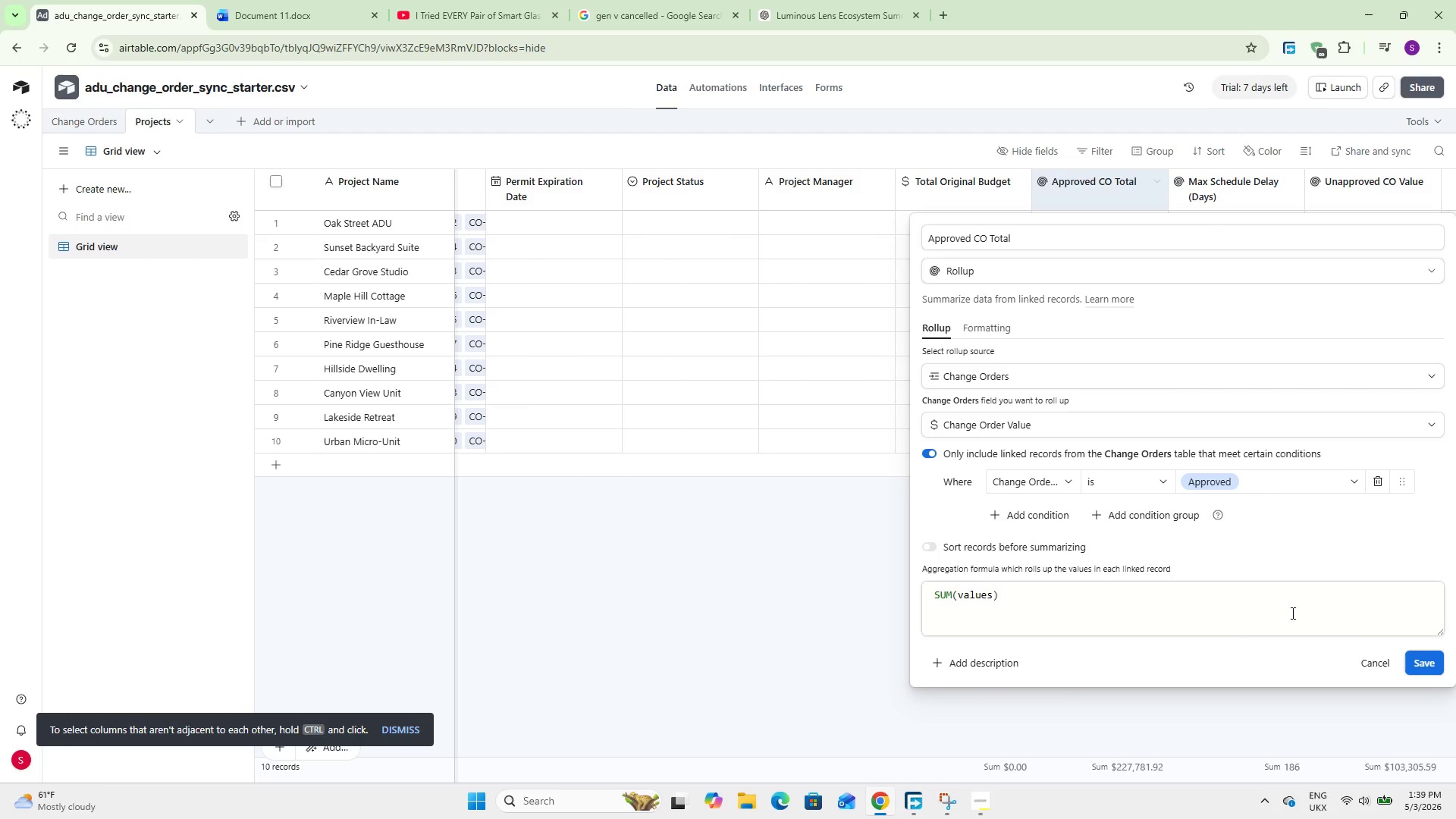 
left_click([1414, 656])
 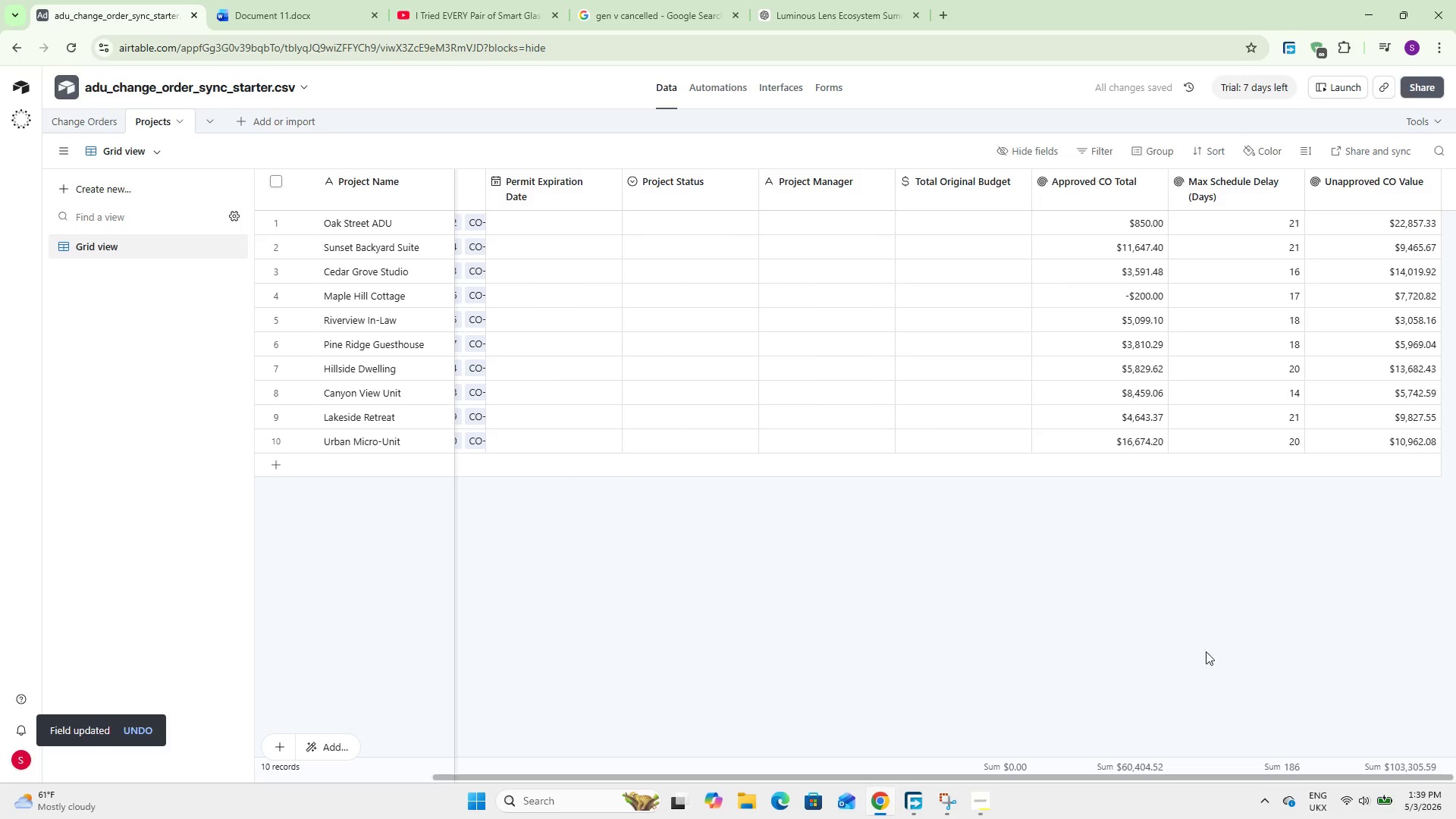 
wait(5.5)
 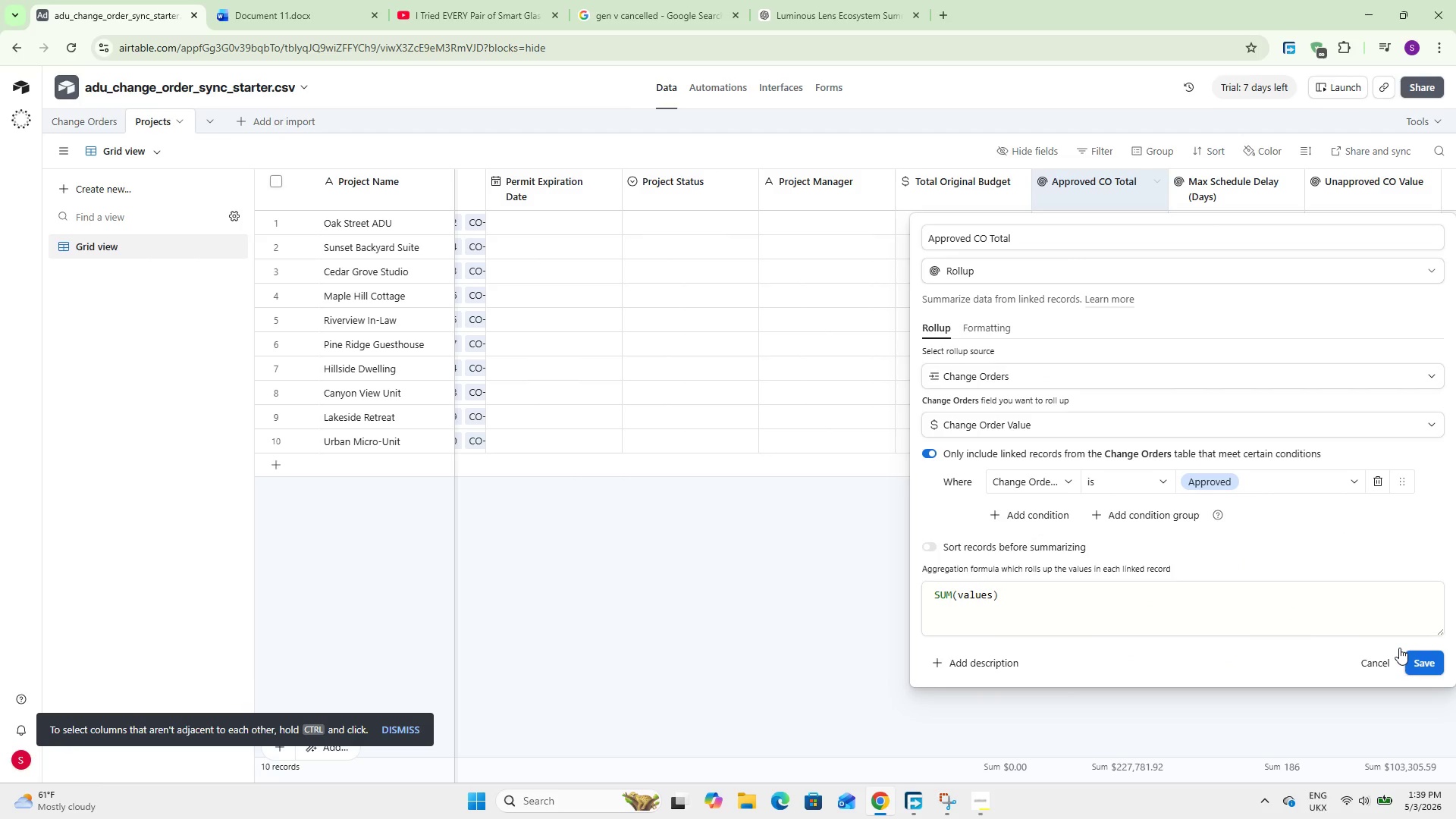 
left_click_drag(start_coordinate=[962, 774], to_coordinate=[1119, 755])
 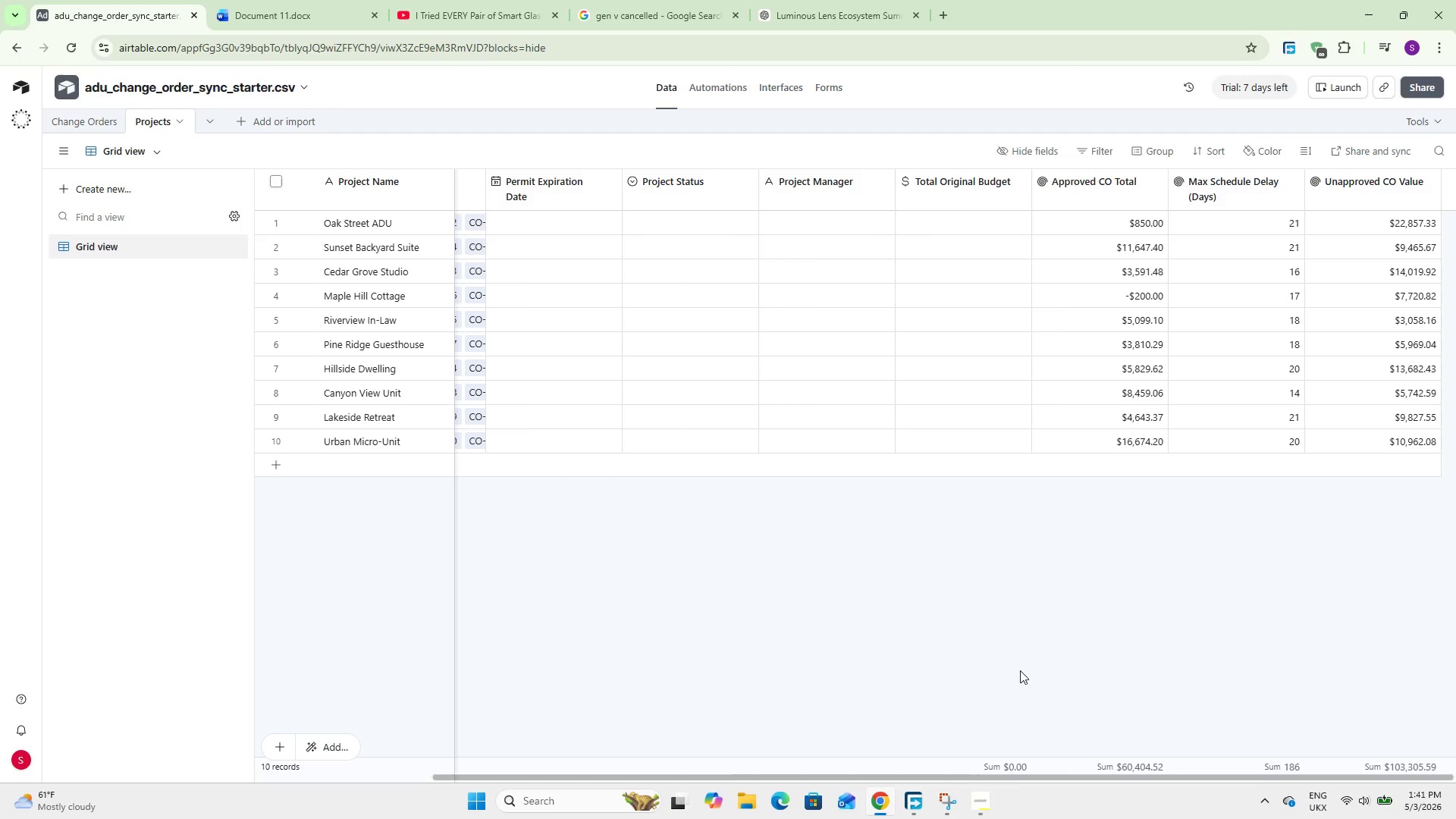 
wait(73.3)
 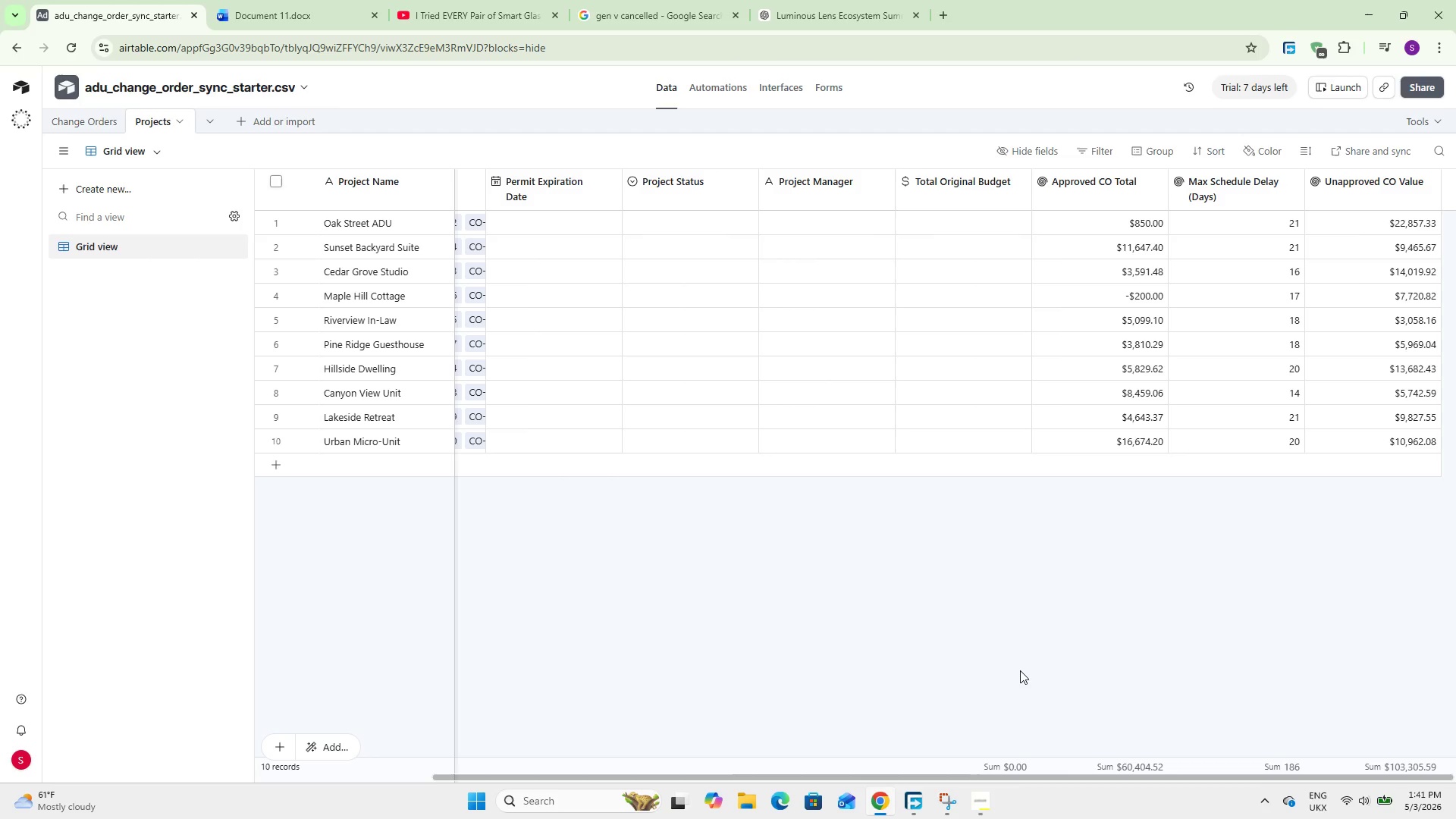 
left_click_drag(start_coordinate=[868, 777], to_coordinate=[993, 767])
 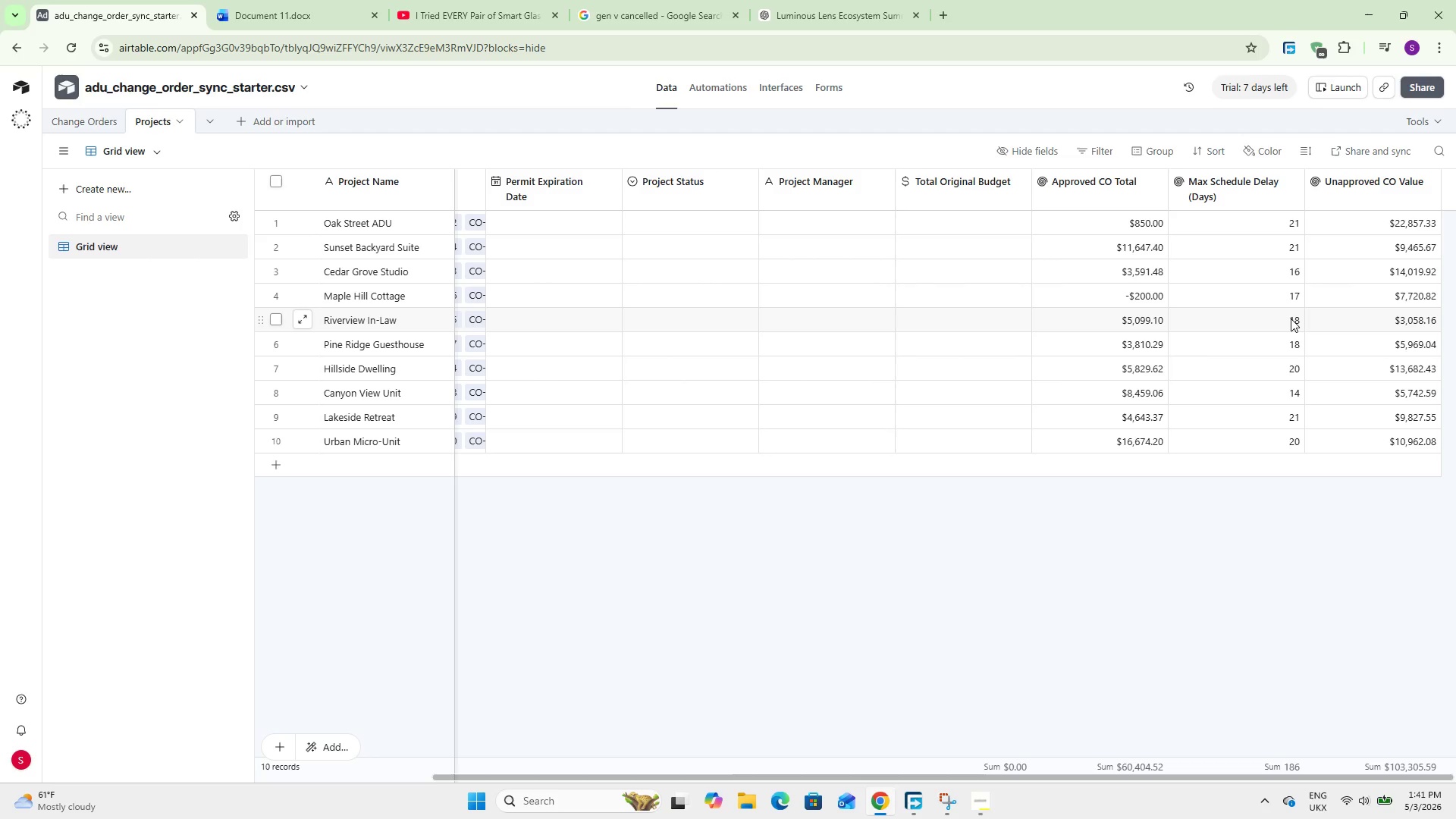 
wait(44.14)
 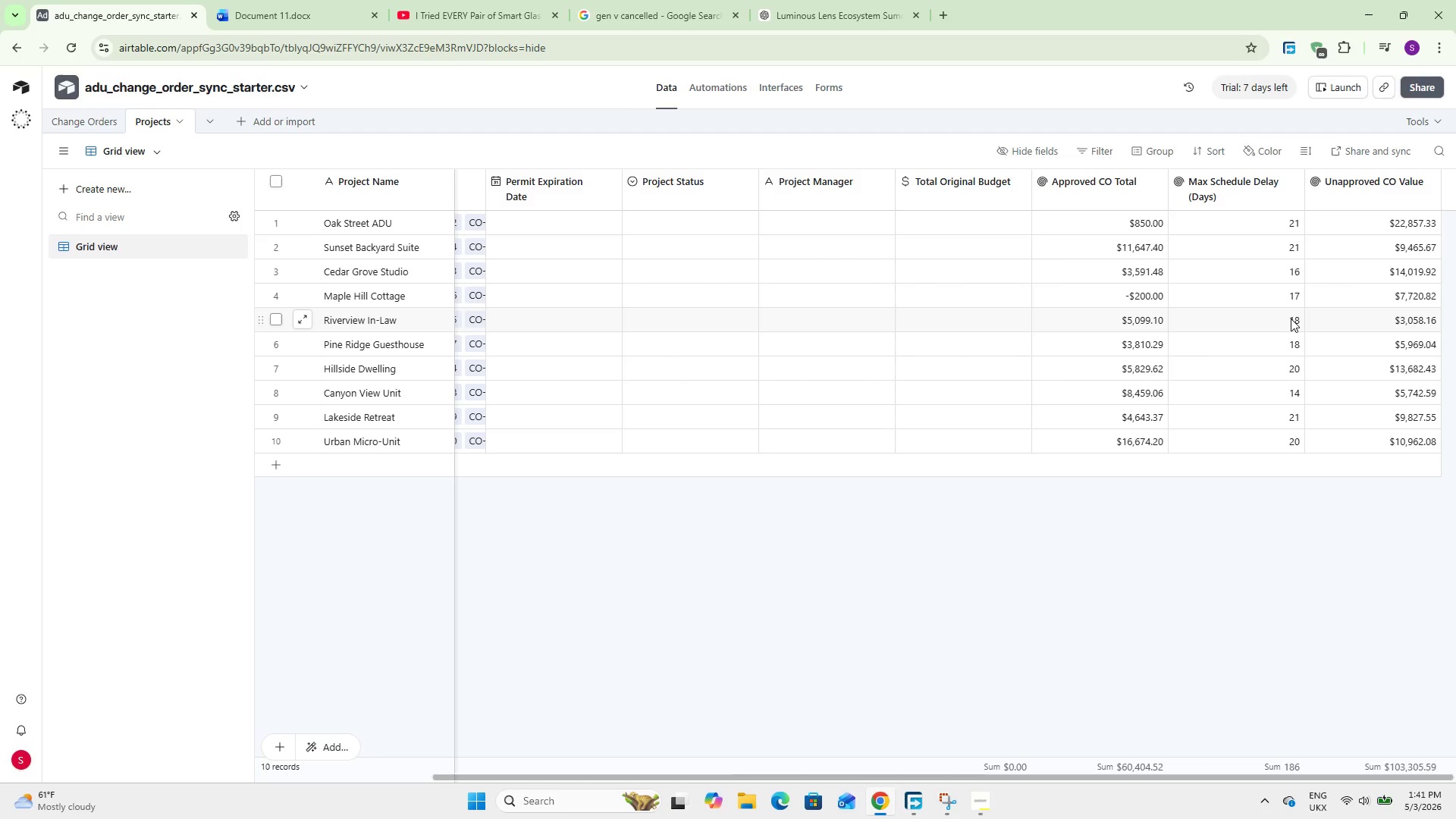 
left_click([89, 126])
 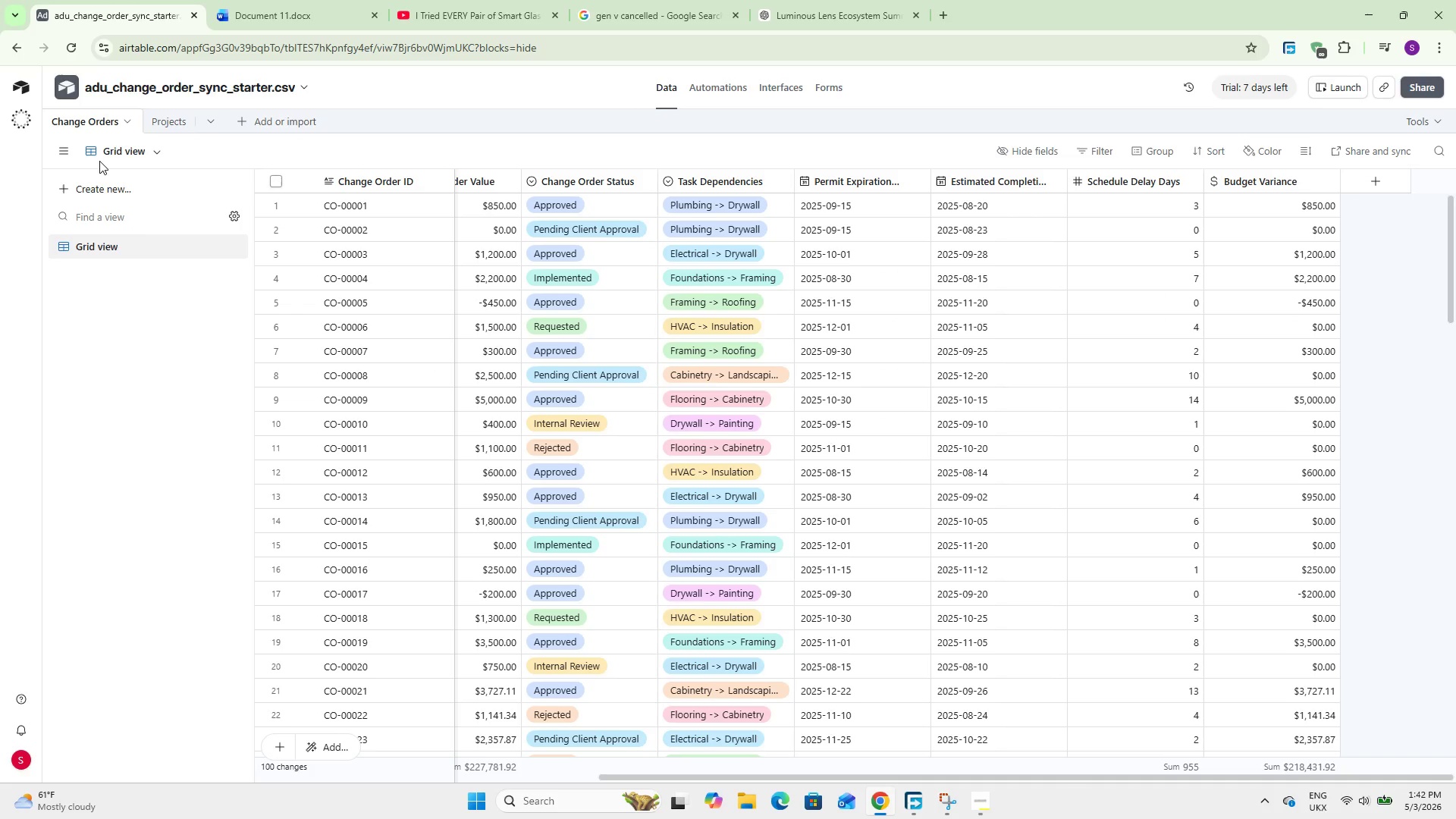 
wait(7.98)
 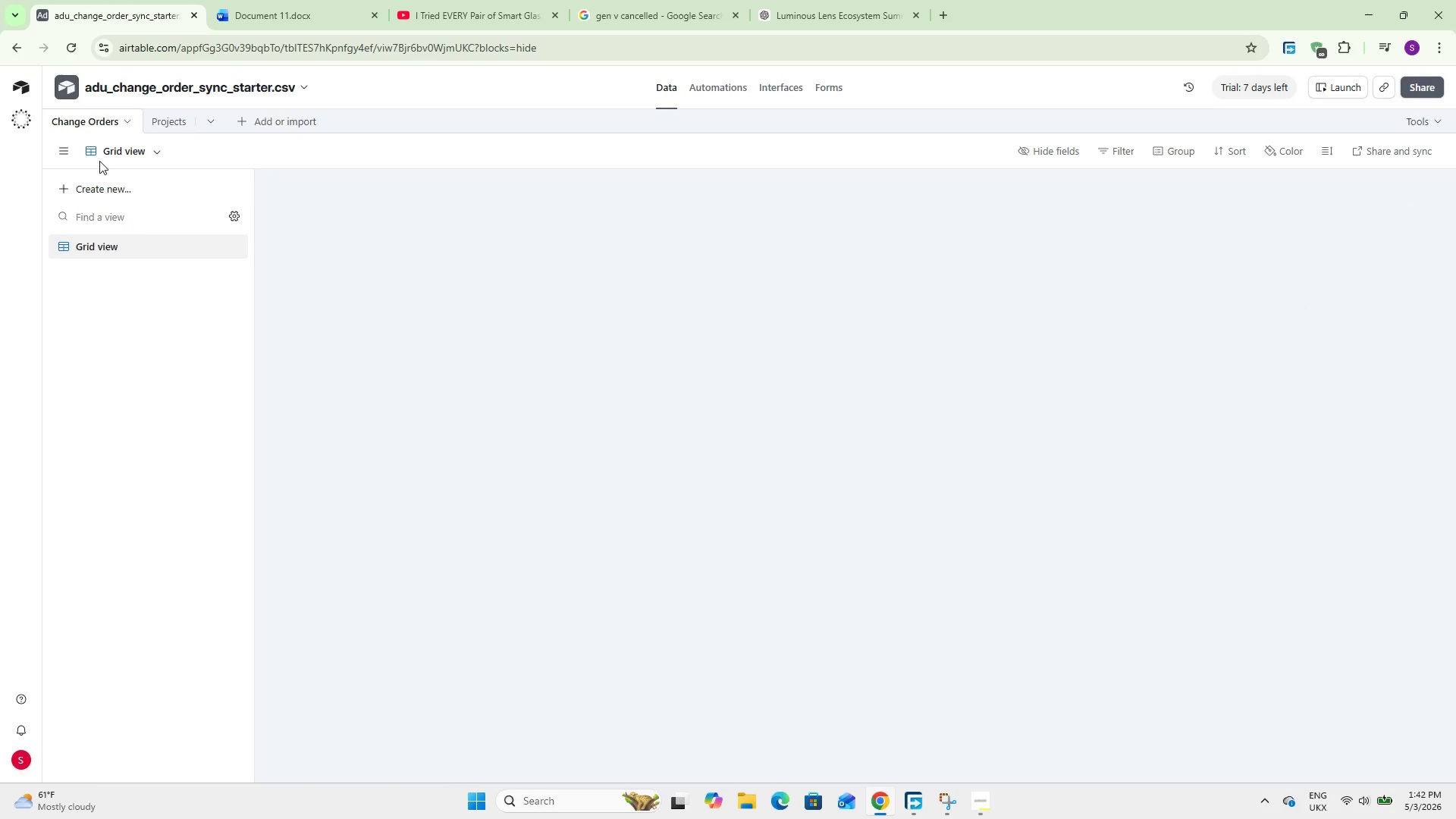 
left_click([1387, 178])
 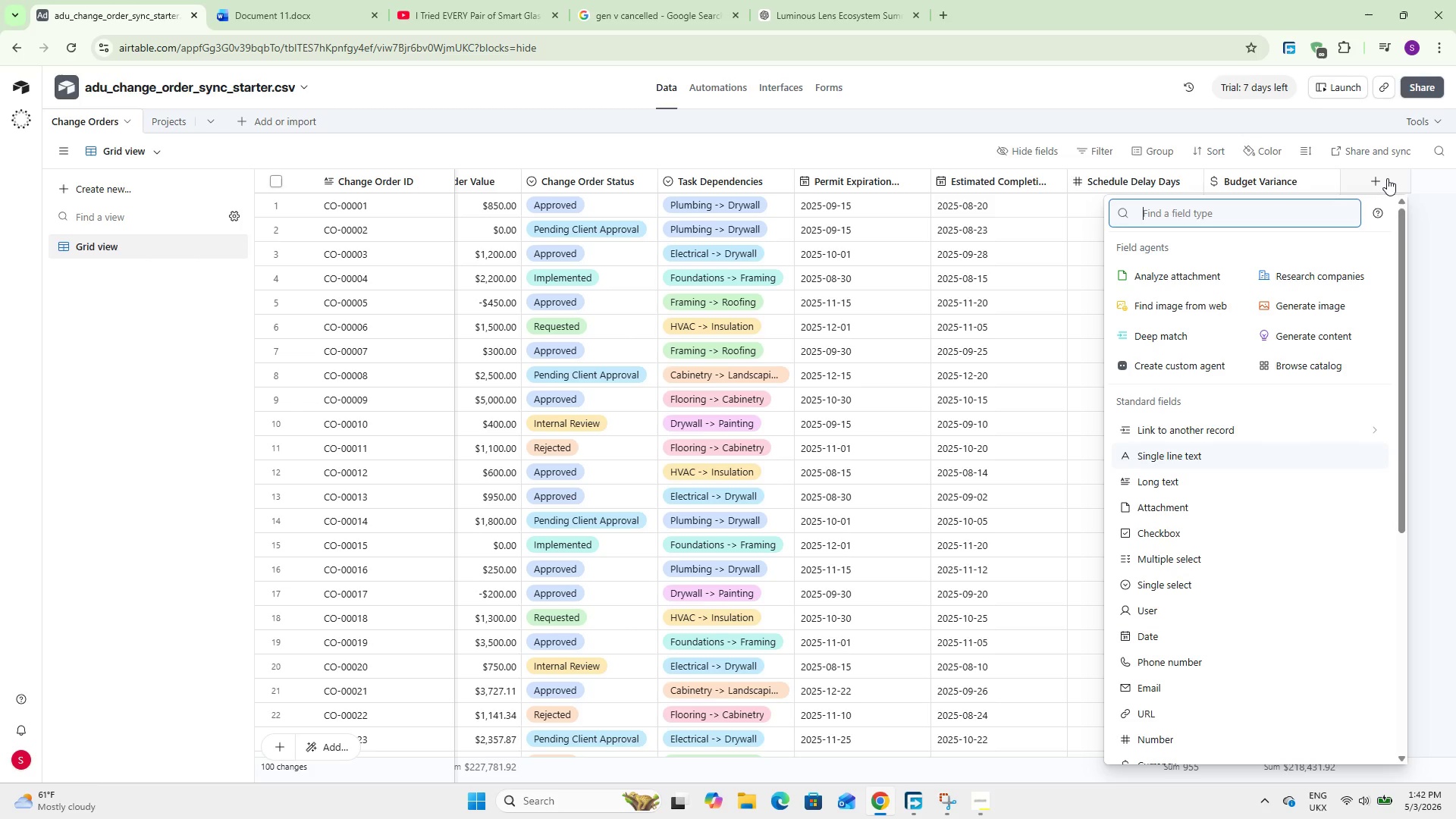 
type(for)
 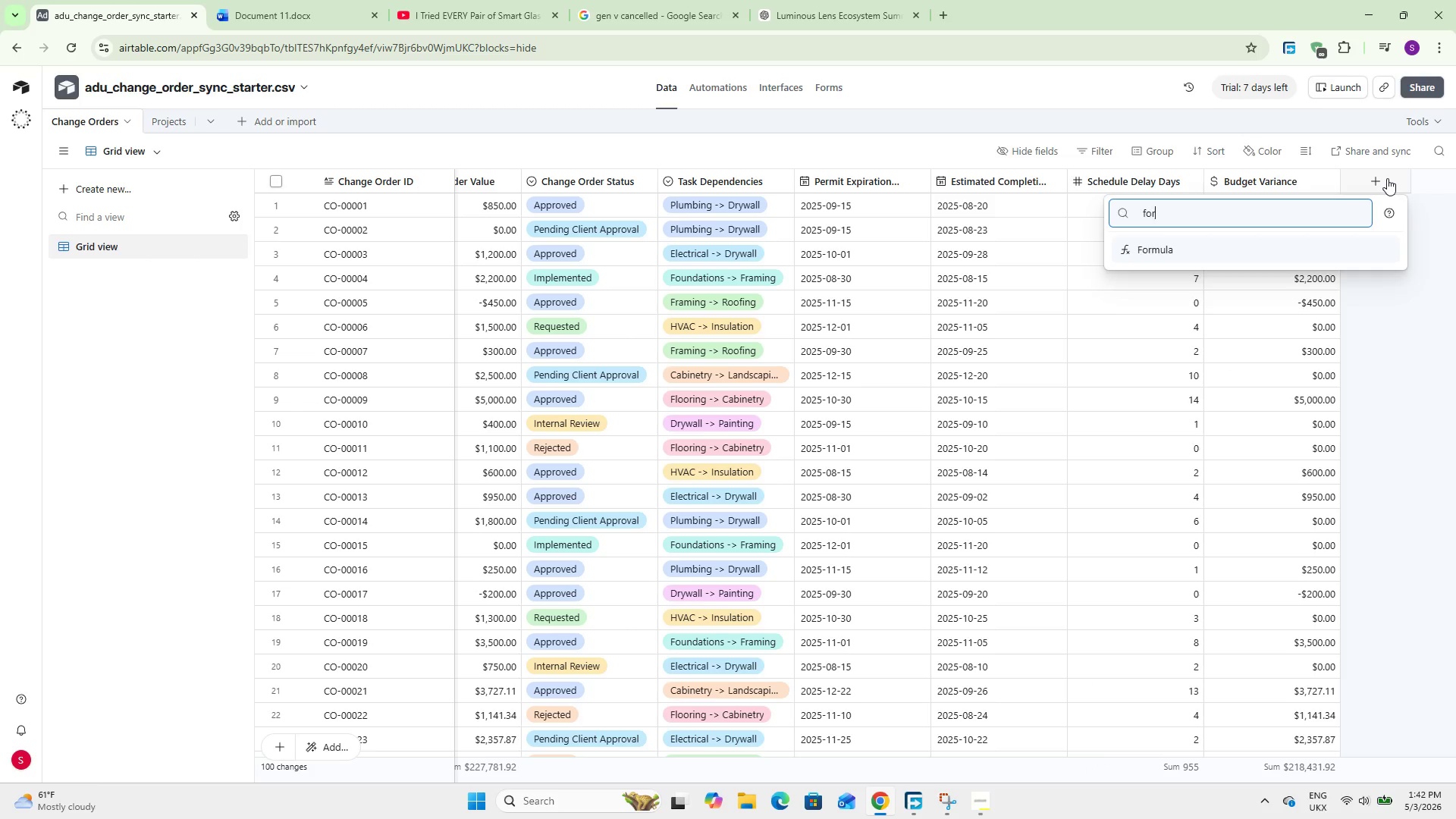 
key(Enter)
 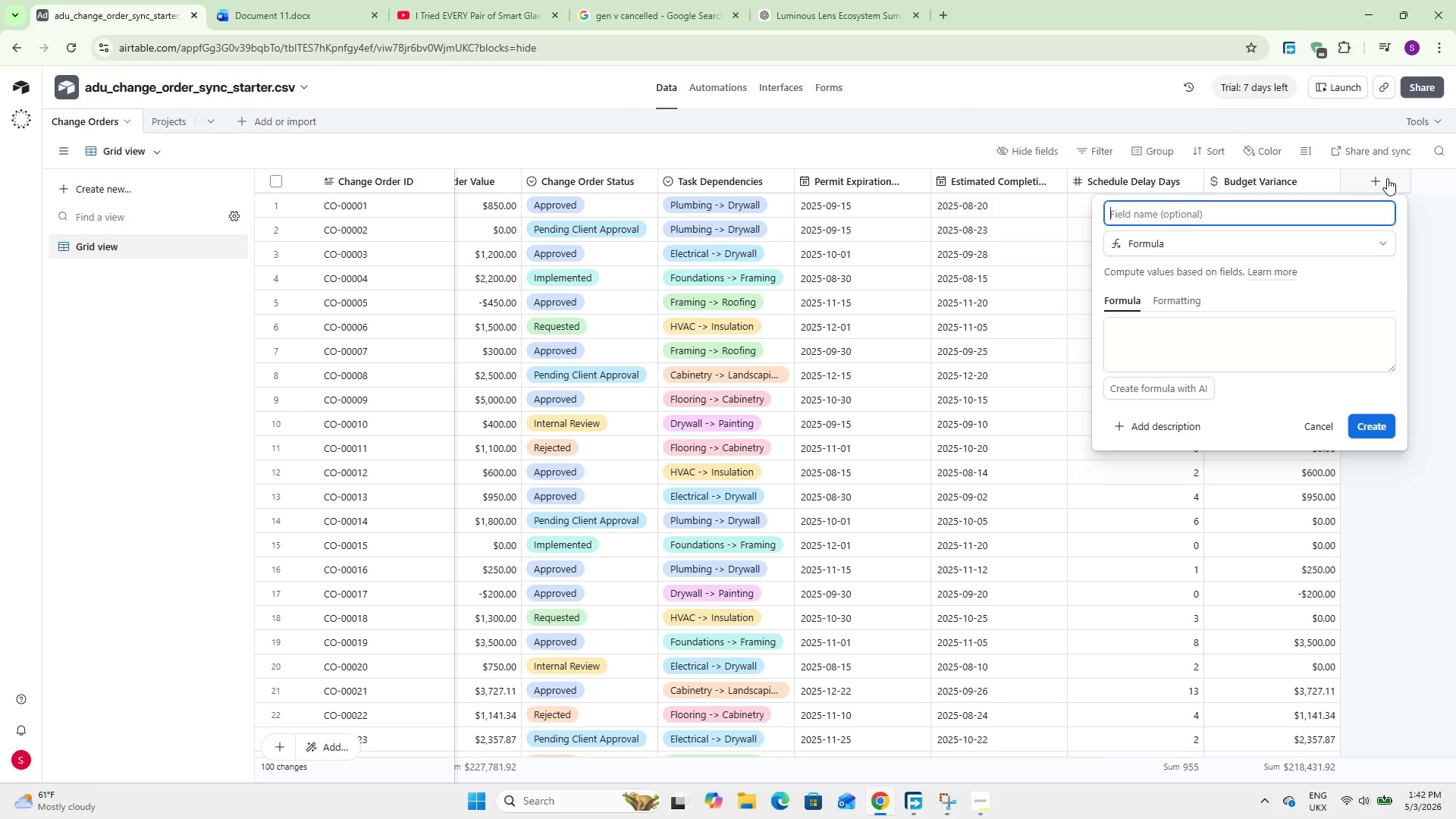 
type(Downstream Subcontractors Affected)
 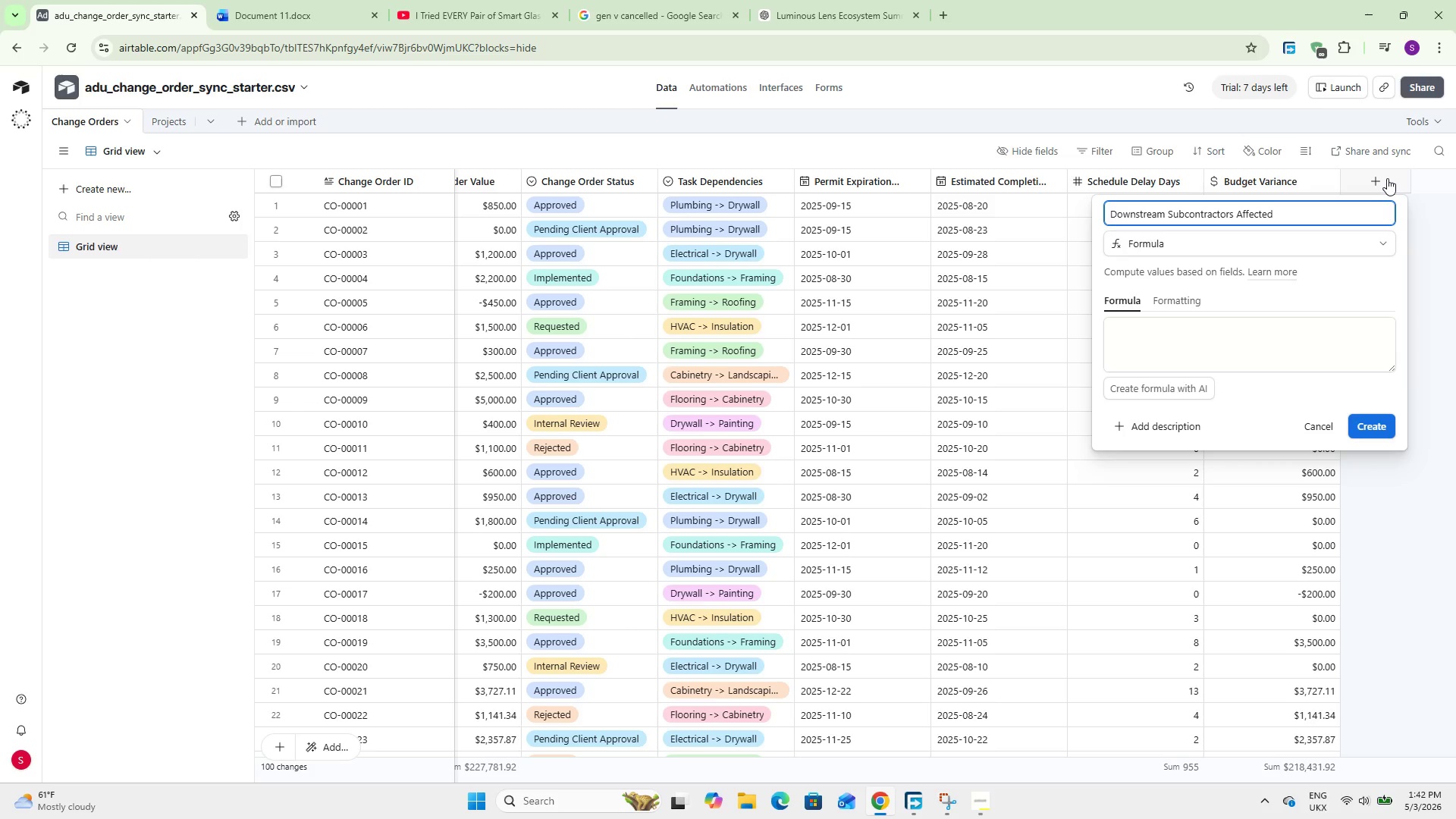 
left_click([1277, 350])
 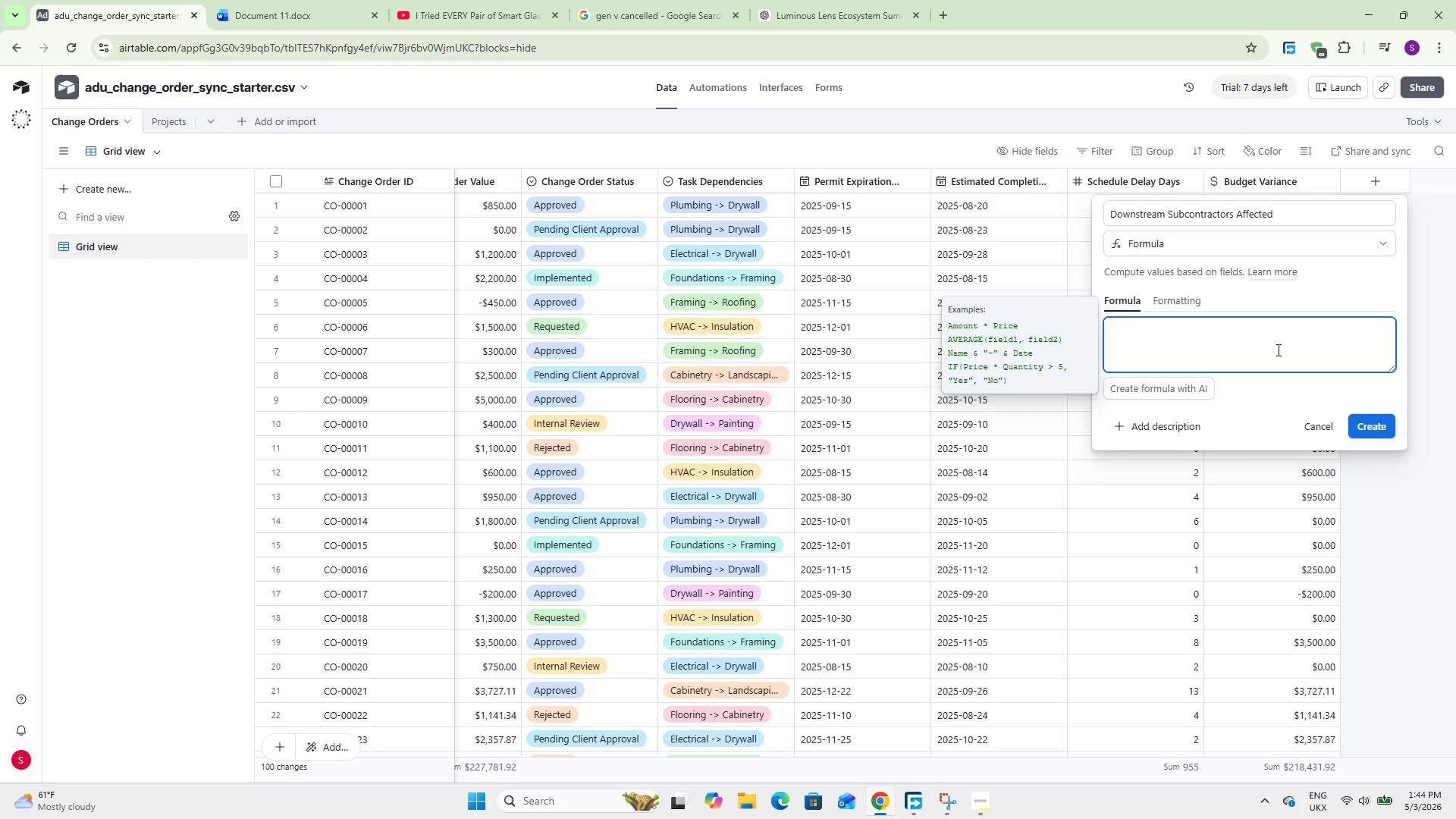 
wait(104.73)
 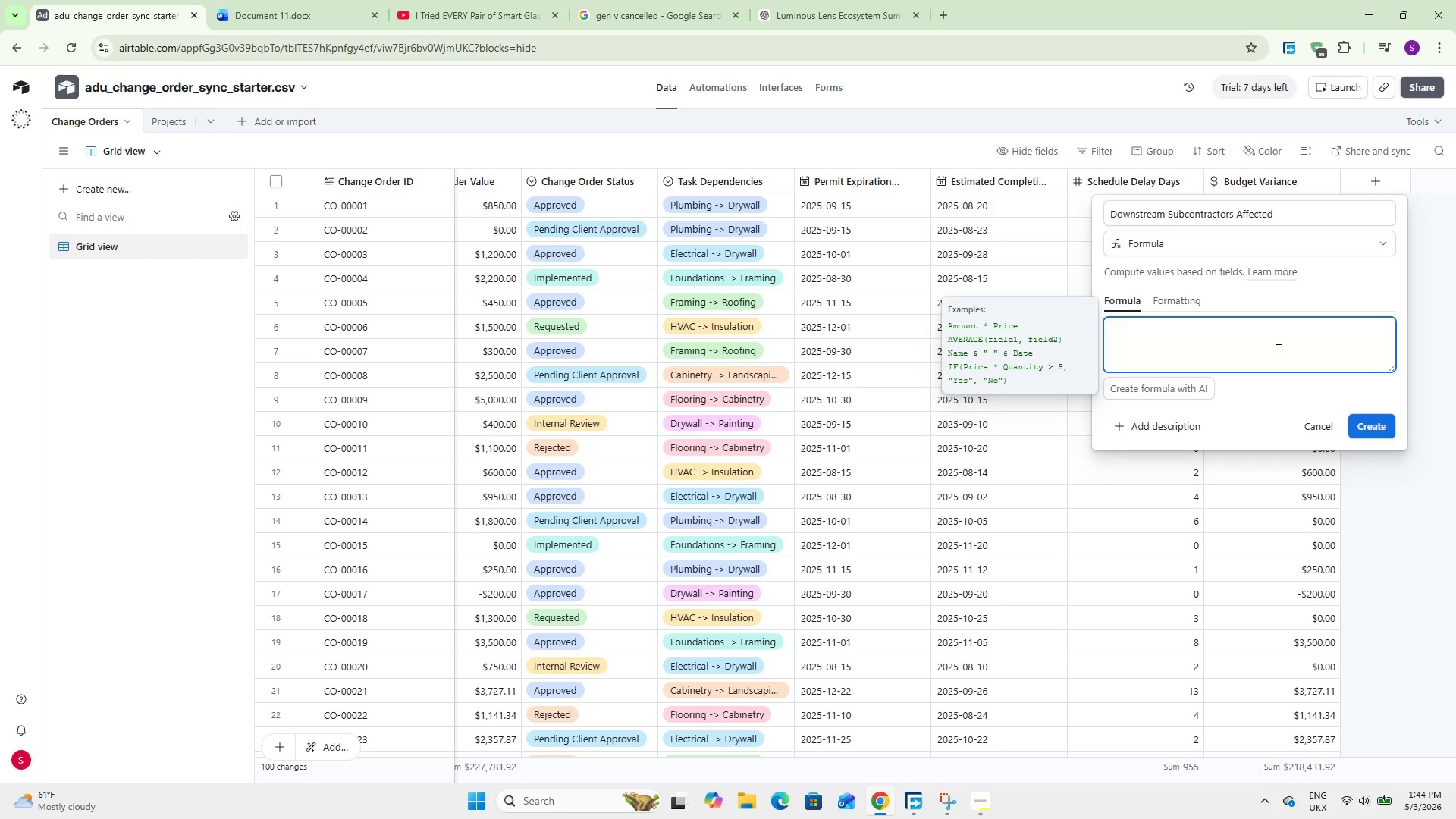 
type(IF)
 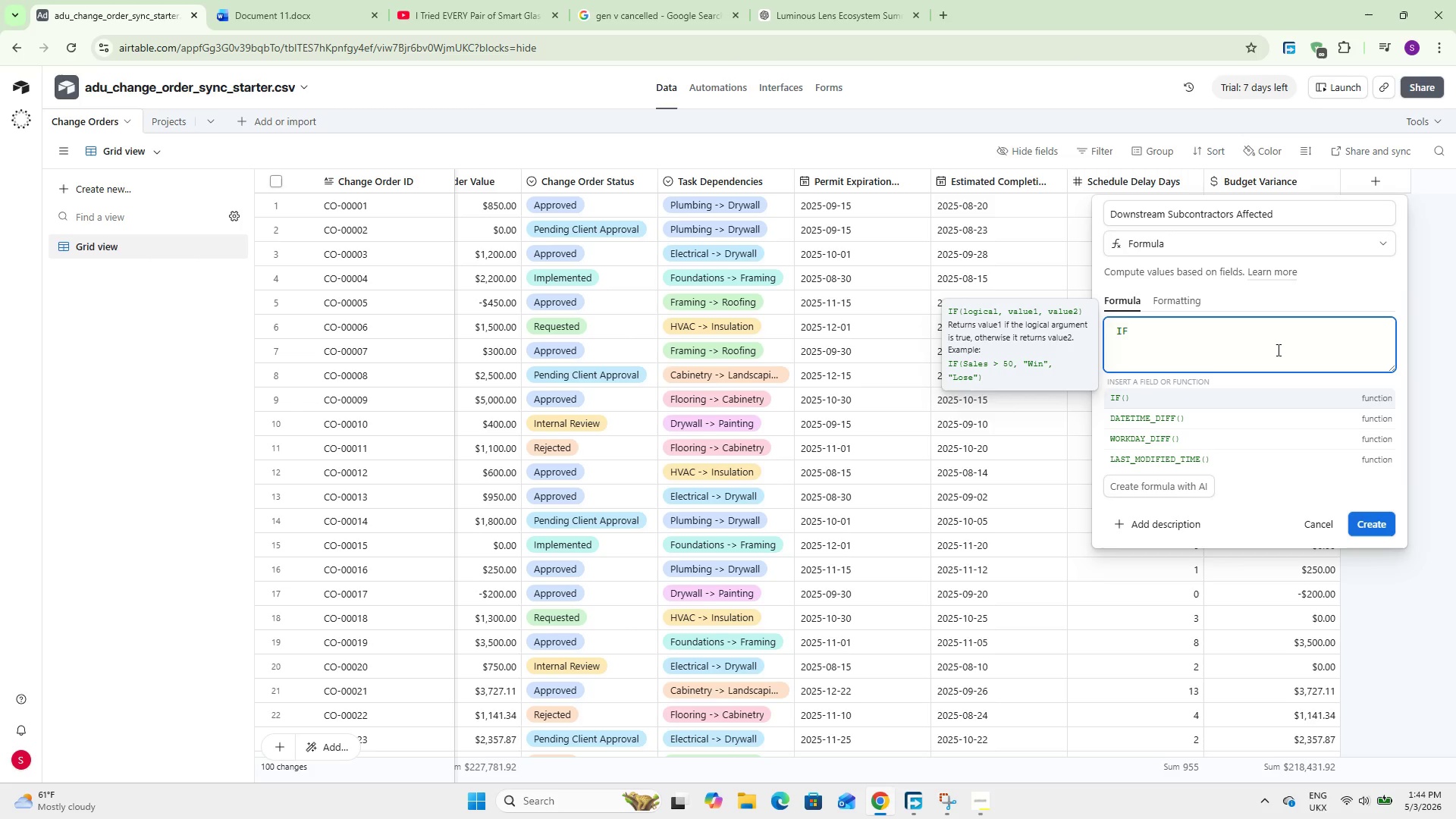 
hold_key(key=ShiftLeft, duration=0.31)
 